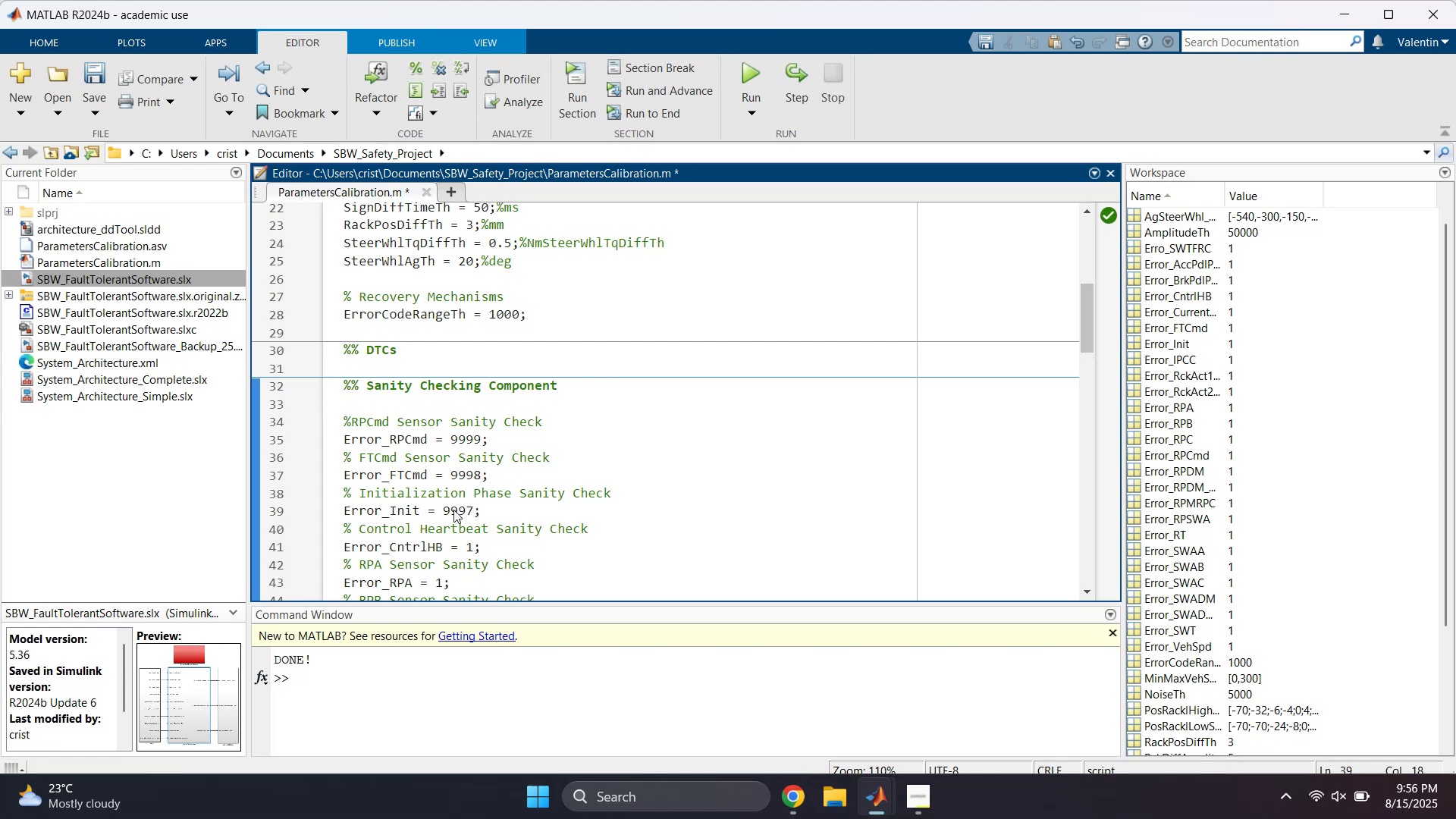 
scroll: coordinate [507, 488], scroll_direction: down, amount: 1.0
 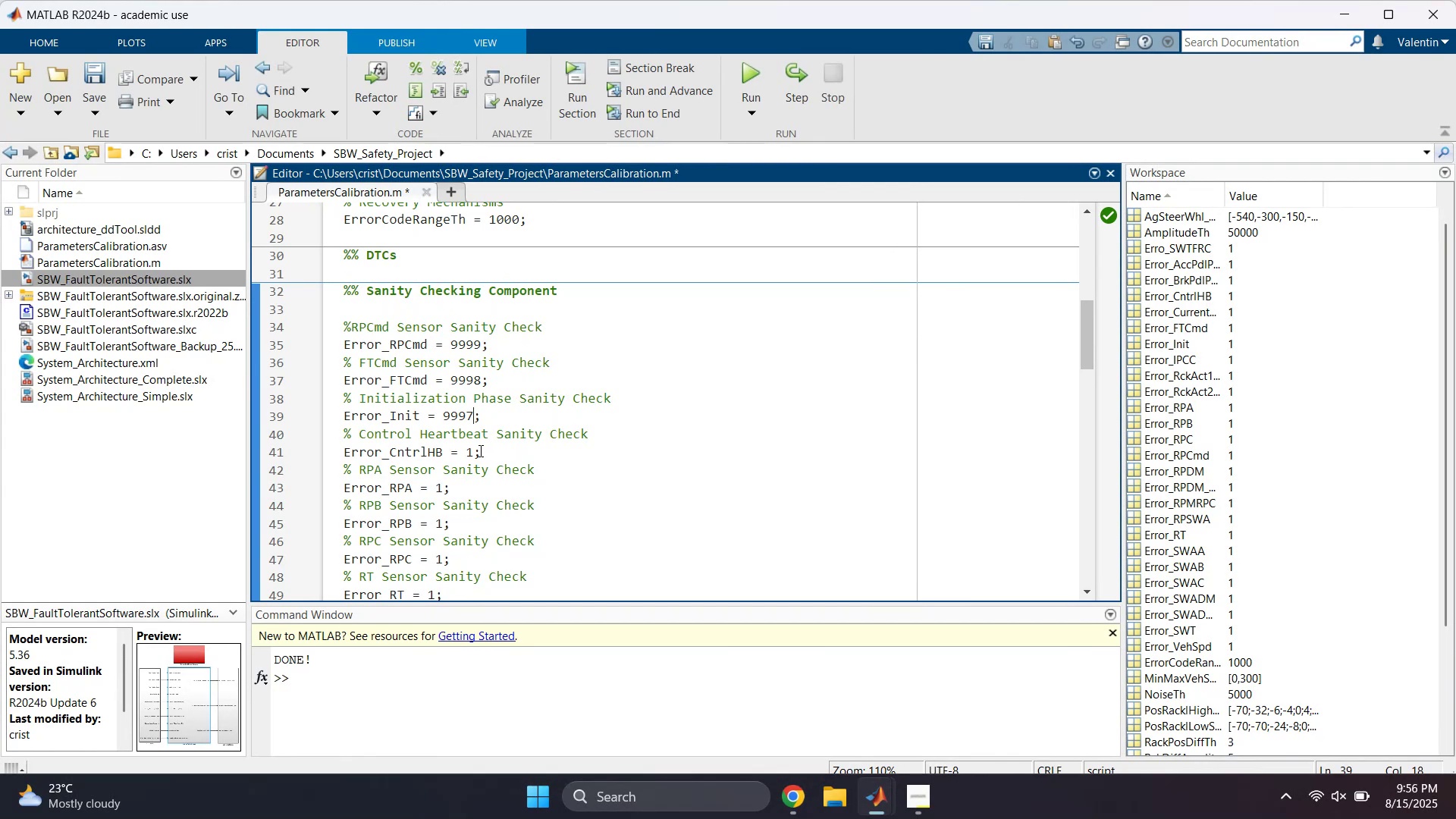 
left_click([472, 450])
 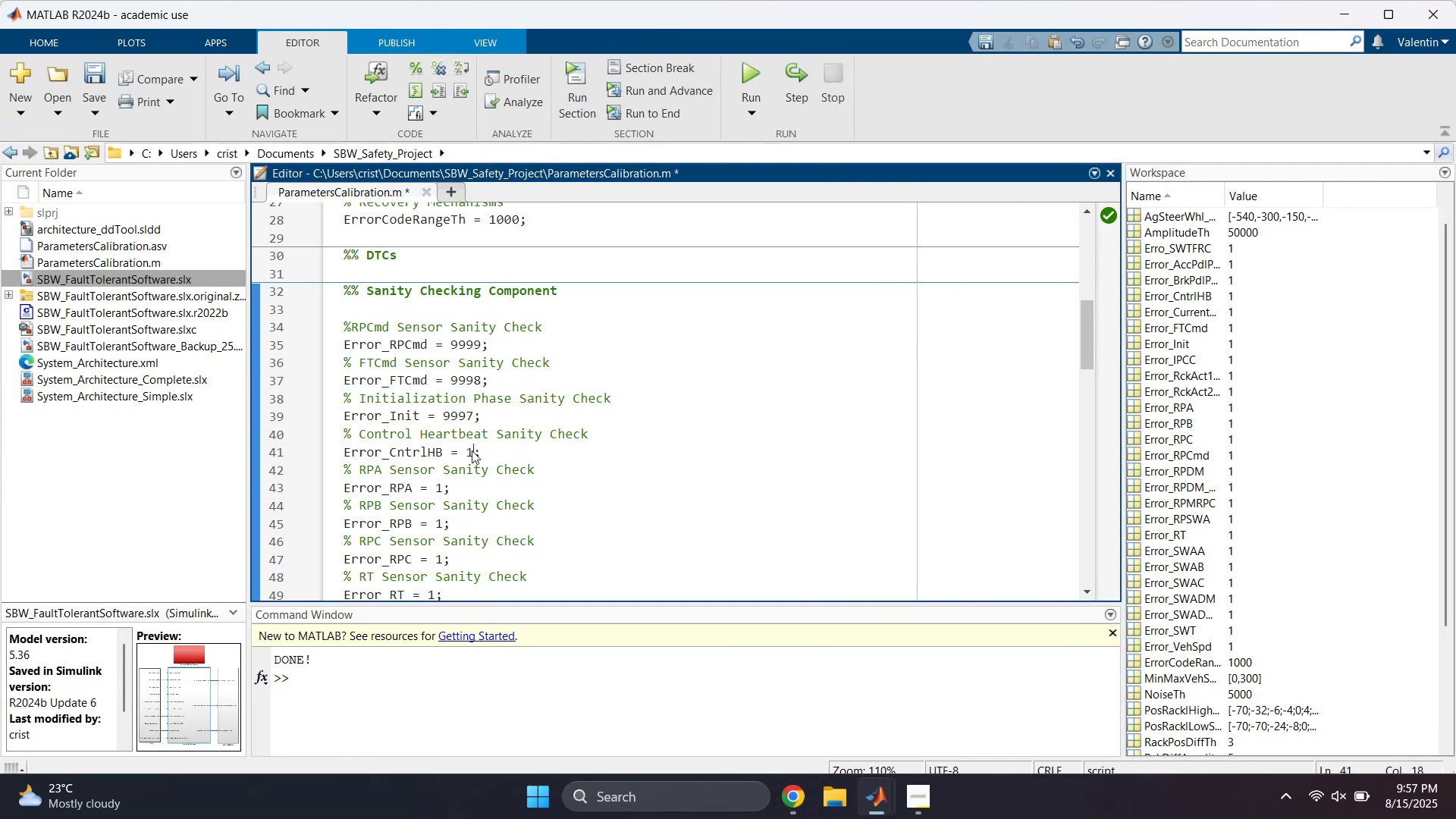 
key(Backspace)
type(9996)
 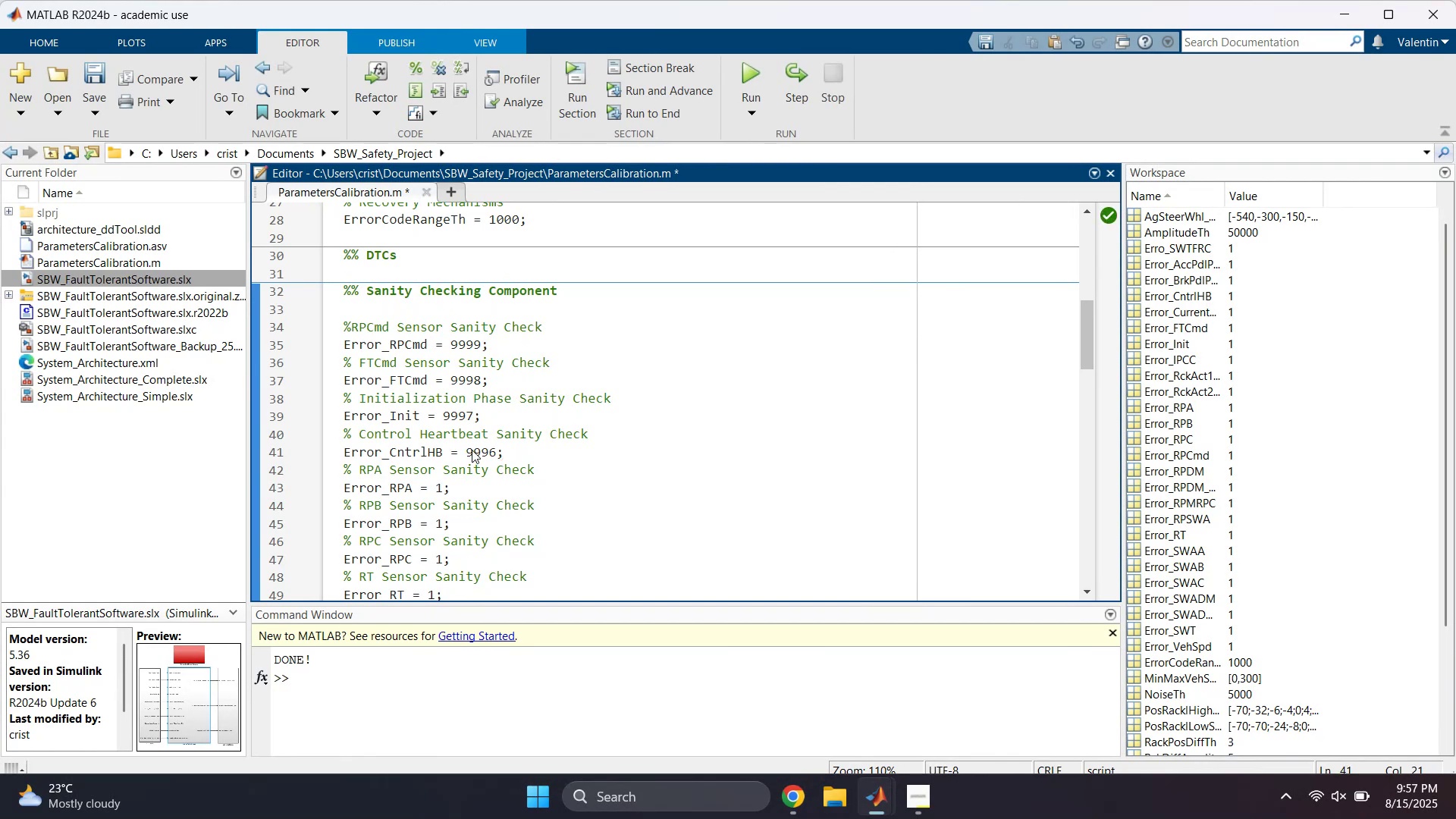 
scroll: coordinate [488, 442], scroll_direction: down, amount: 1.0
 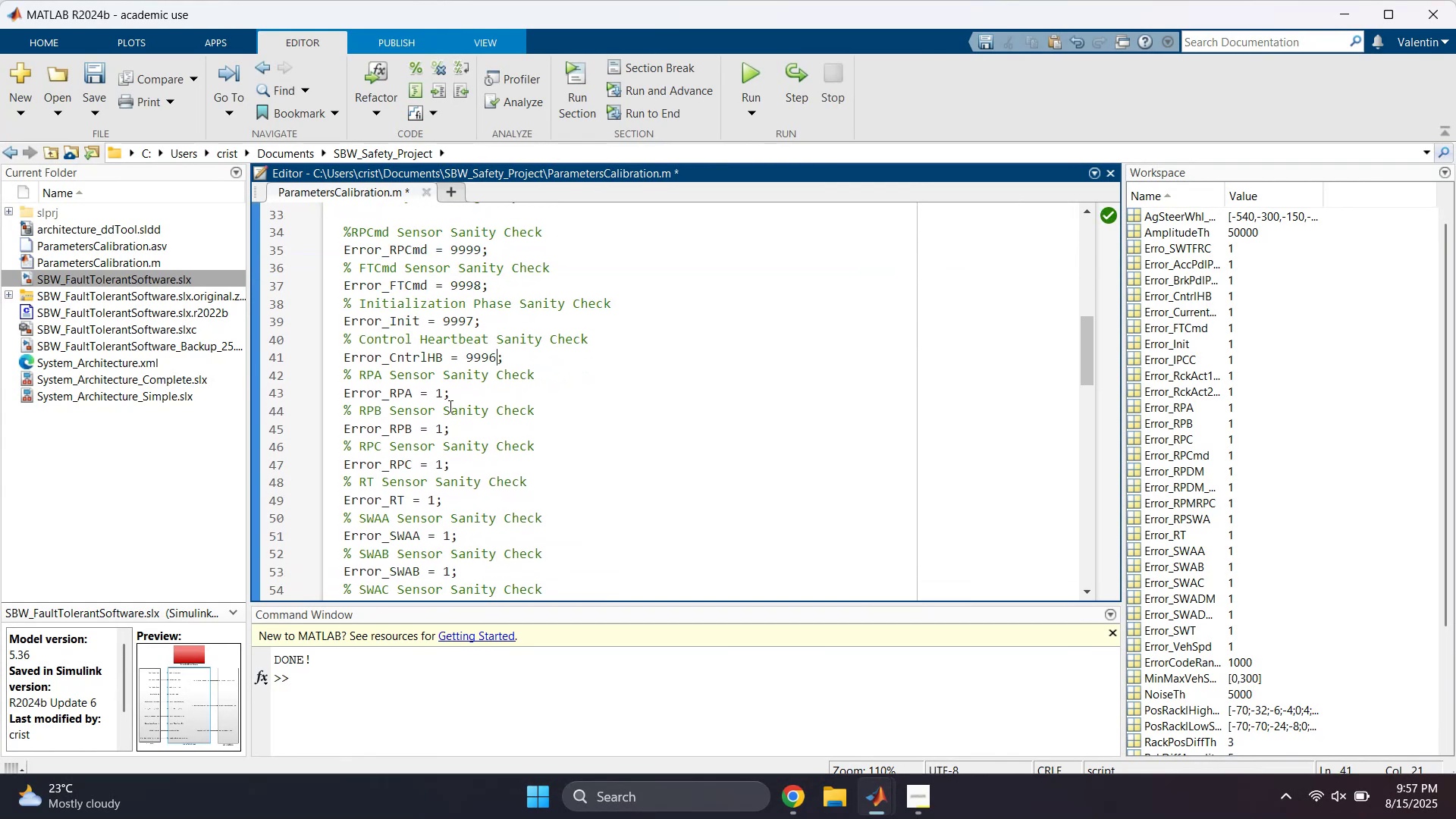 
left_click([444, 396])
 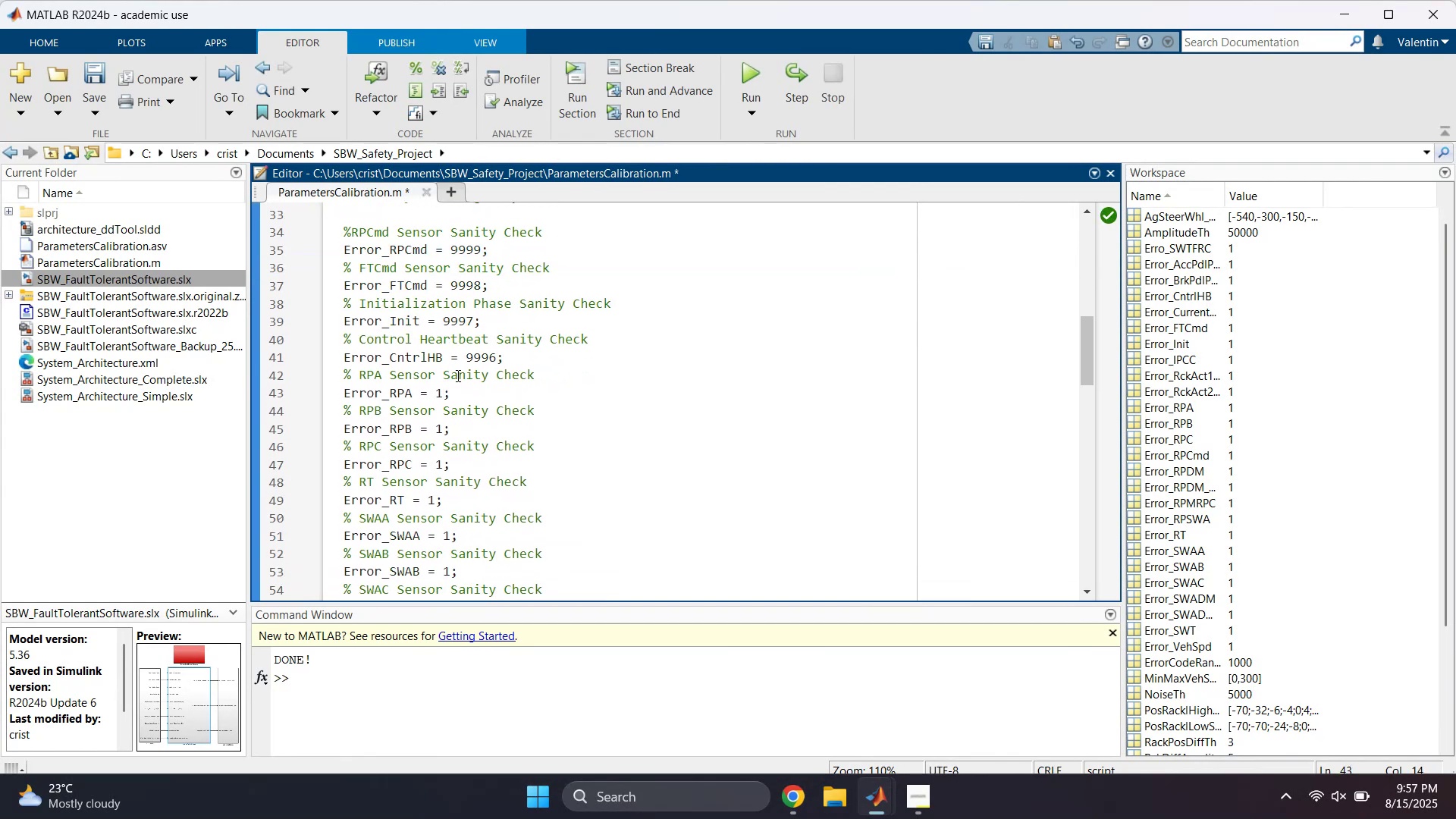 
key(Backspace)
type(9995)
 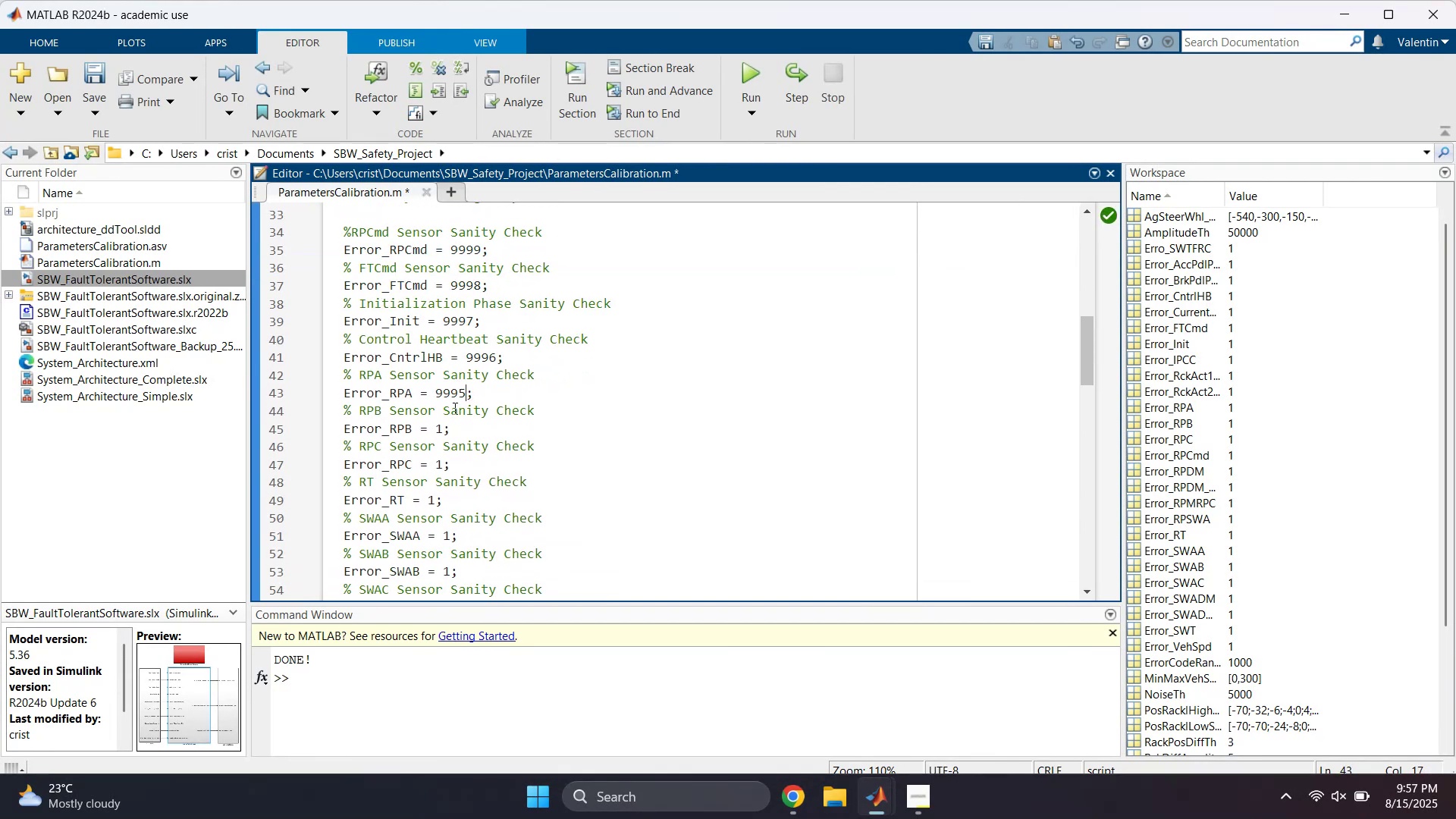 
left_click([441, 425])
 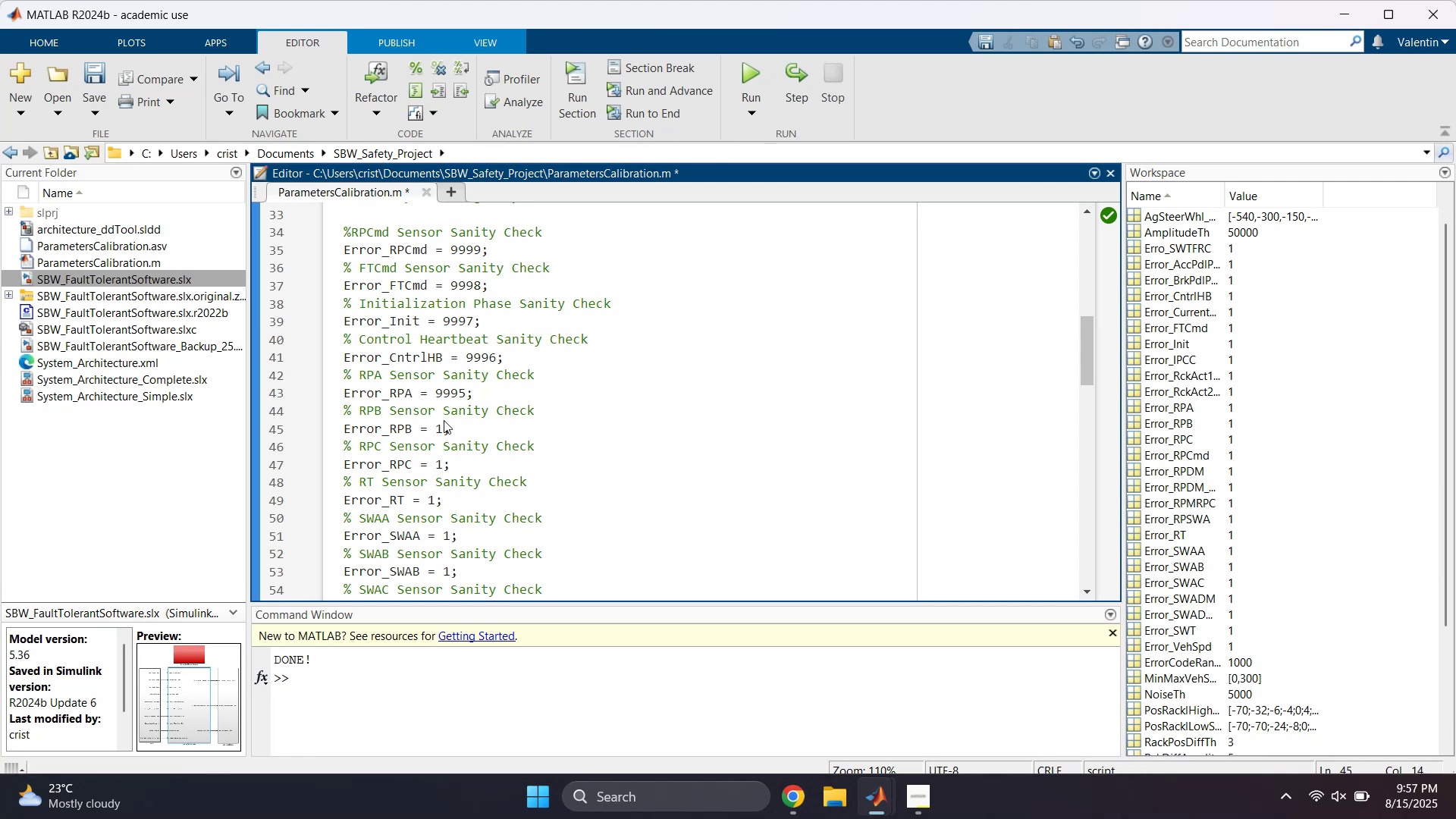 
key(Backspace)
 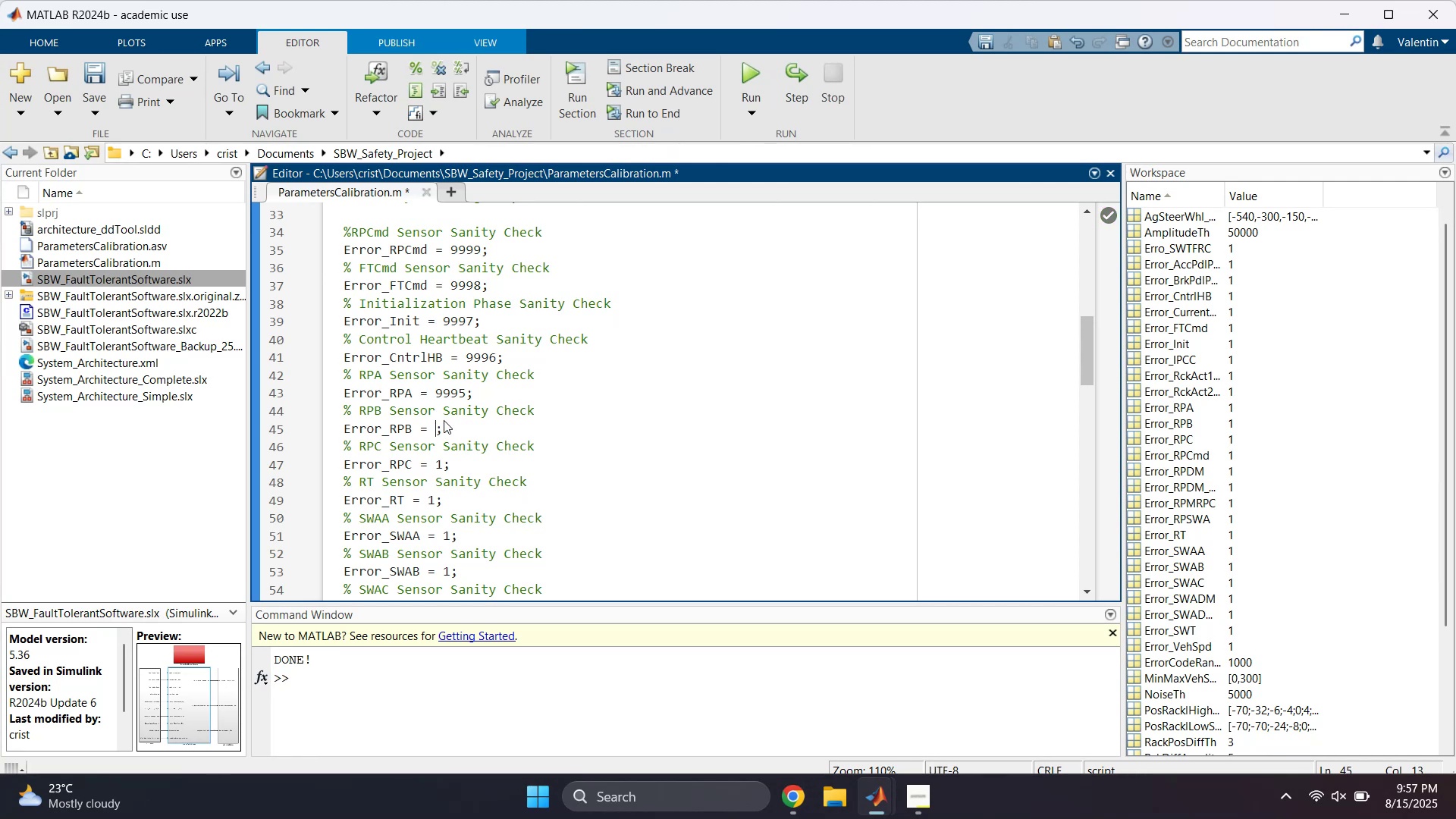 
key(9)
 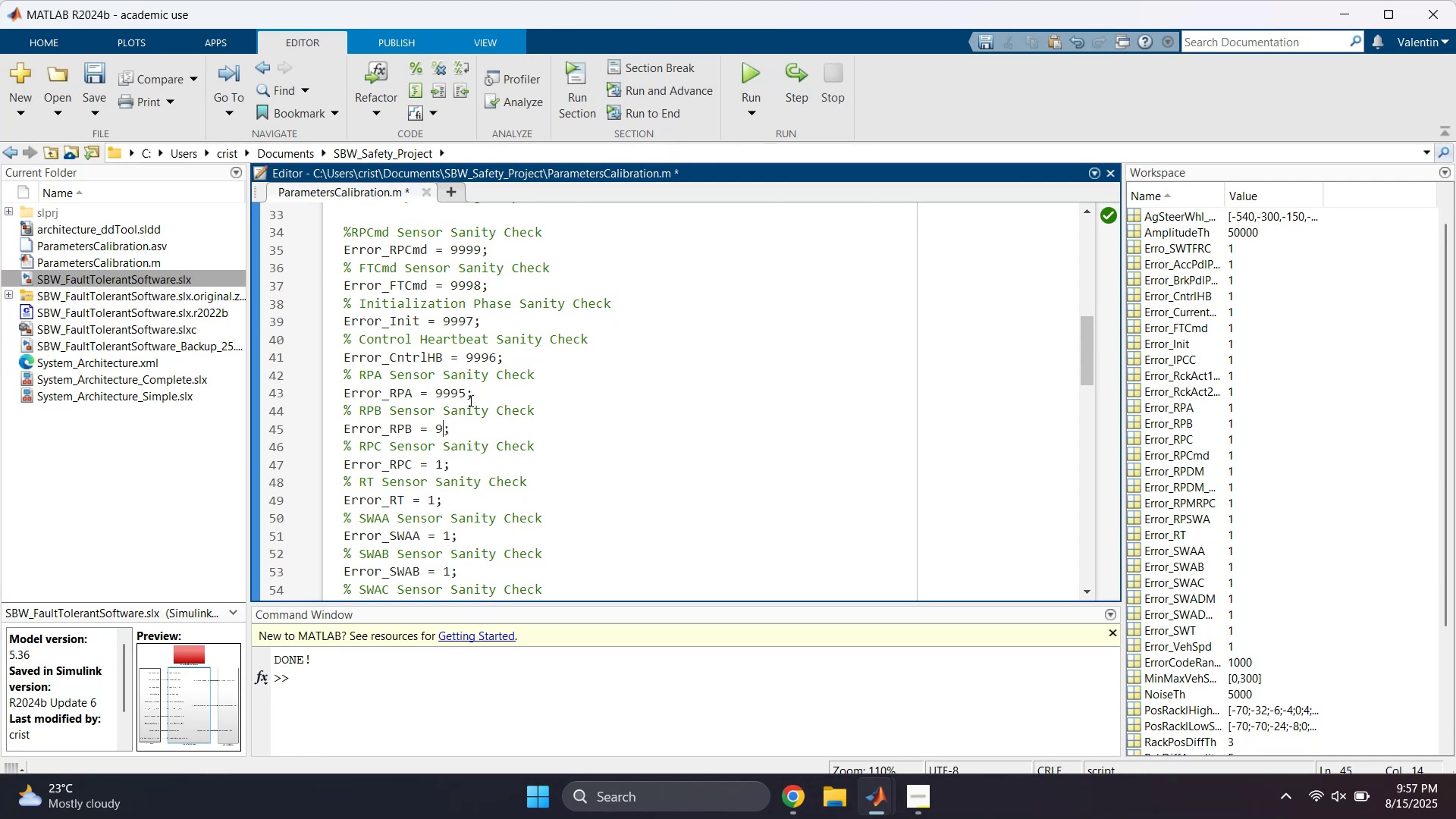 
type(994)
 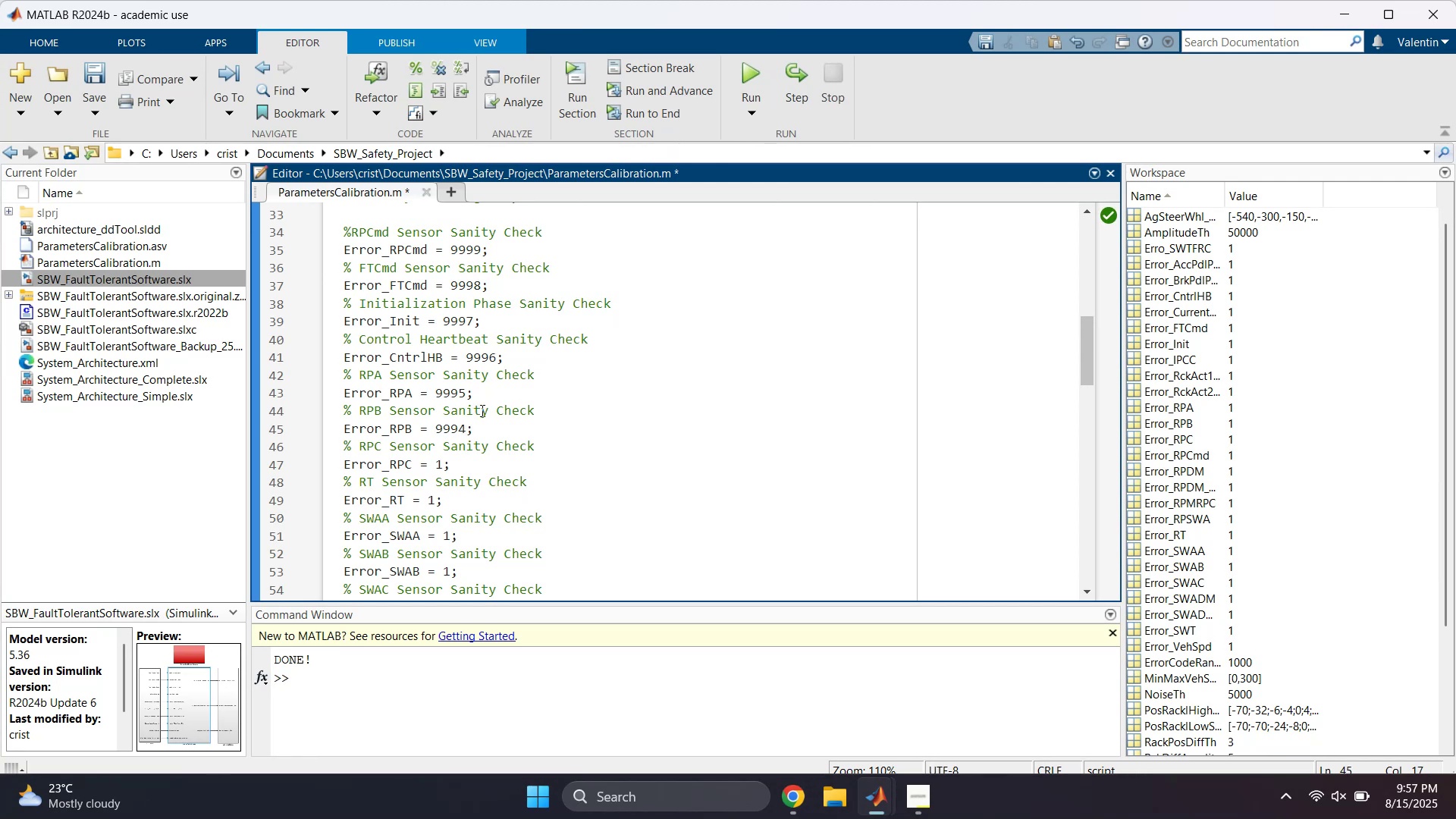 
scroll: coordinate [481, 412], scroll_direction: down, amount: 1.0
 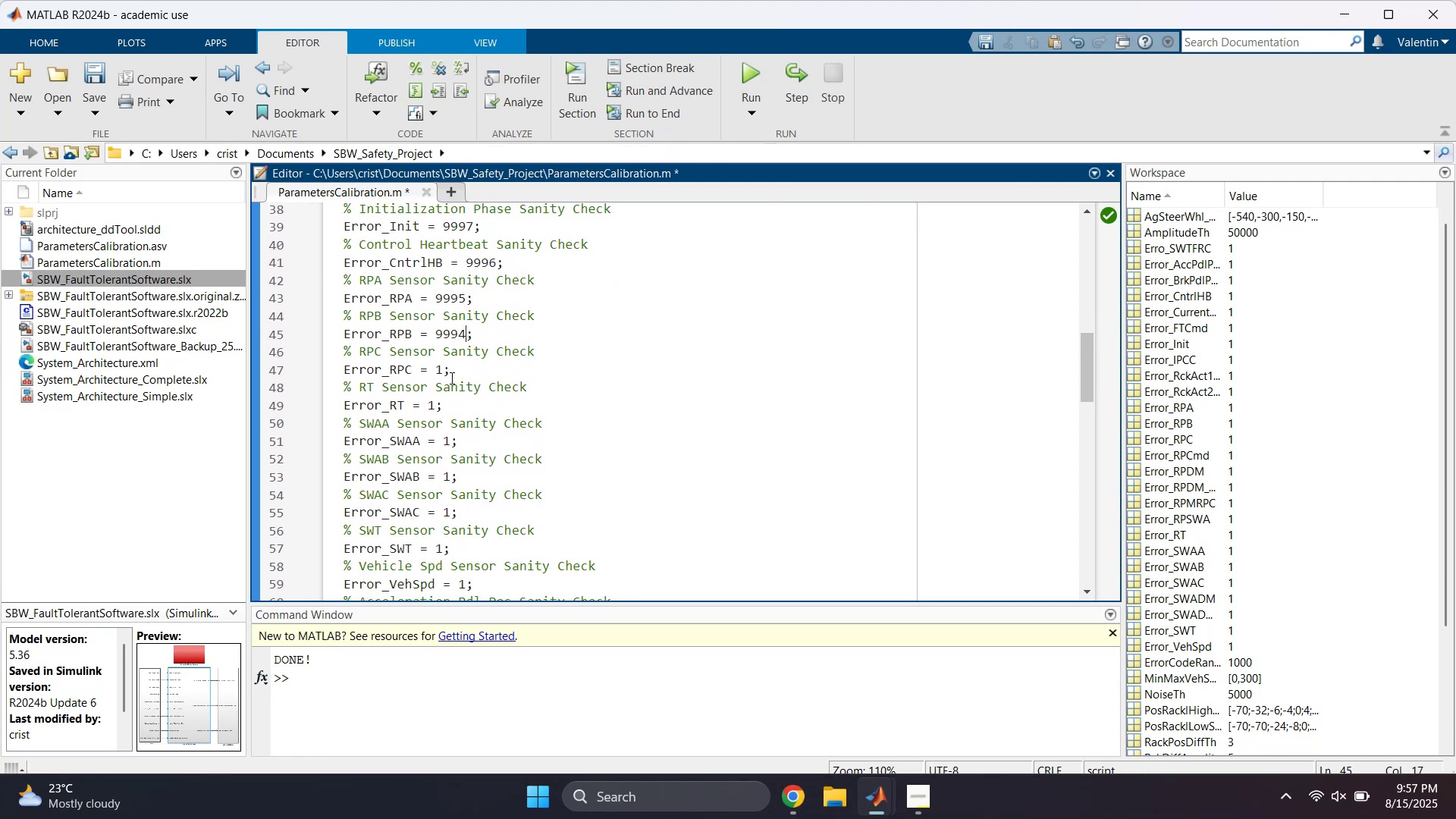 
left_click([443, 370])
 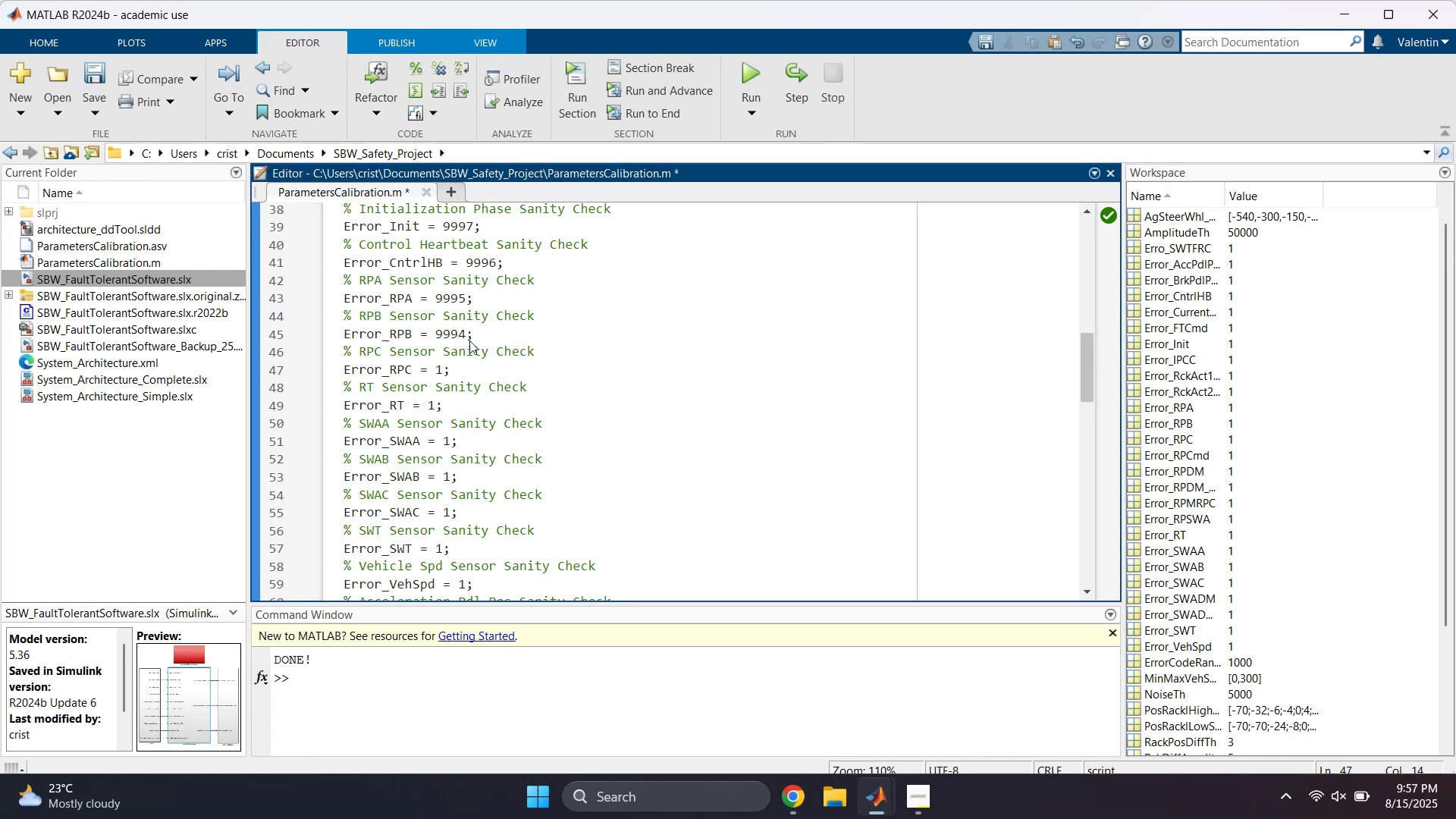 
key(Backspace)
type(9993)
 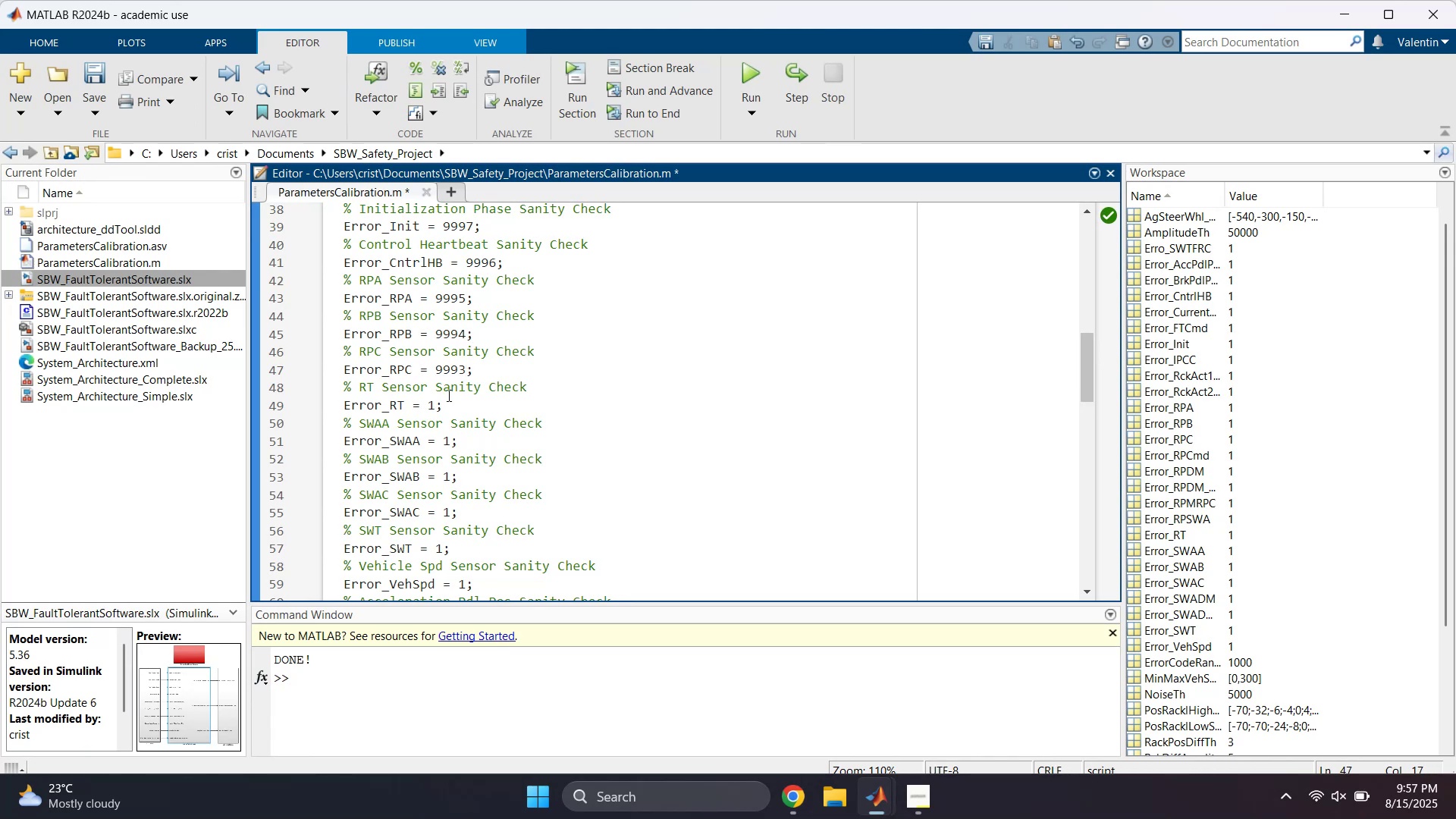 
left_click([434, 407])
 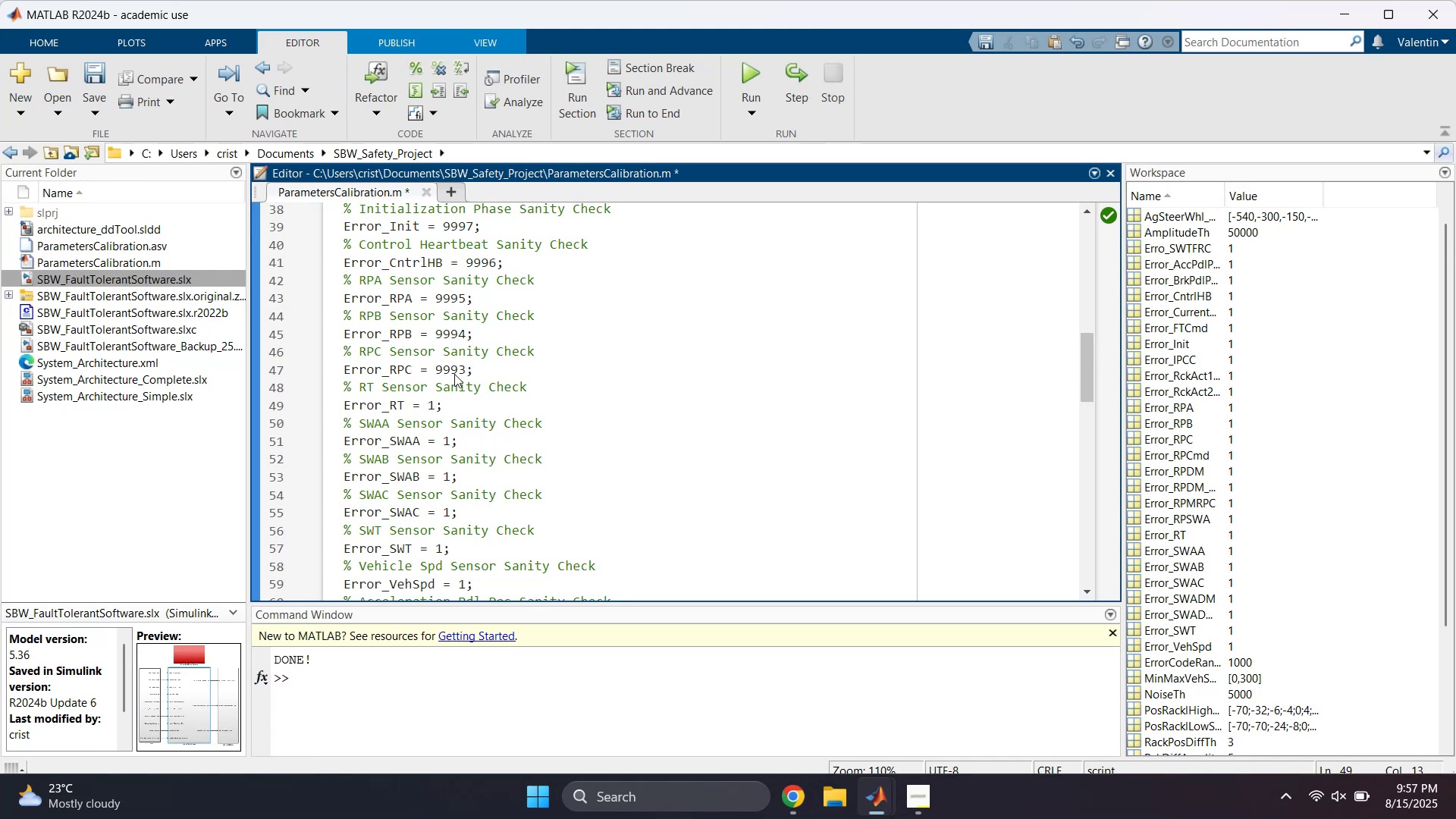 
key(Backspace)
type(9992)
 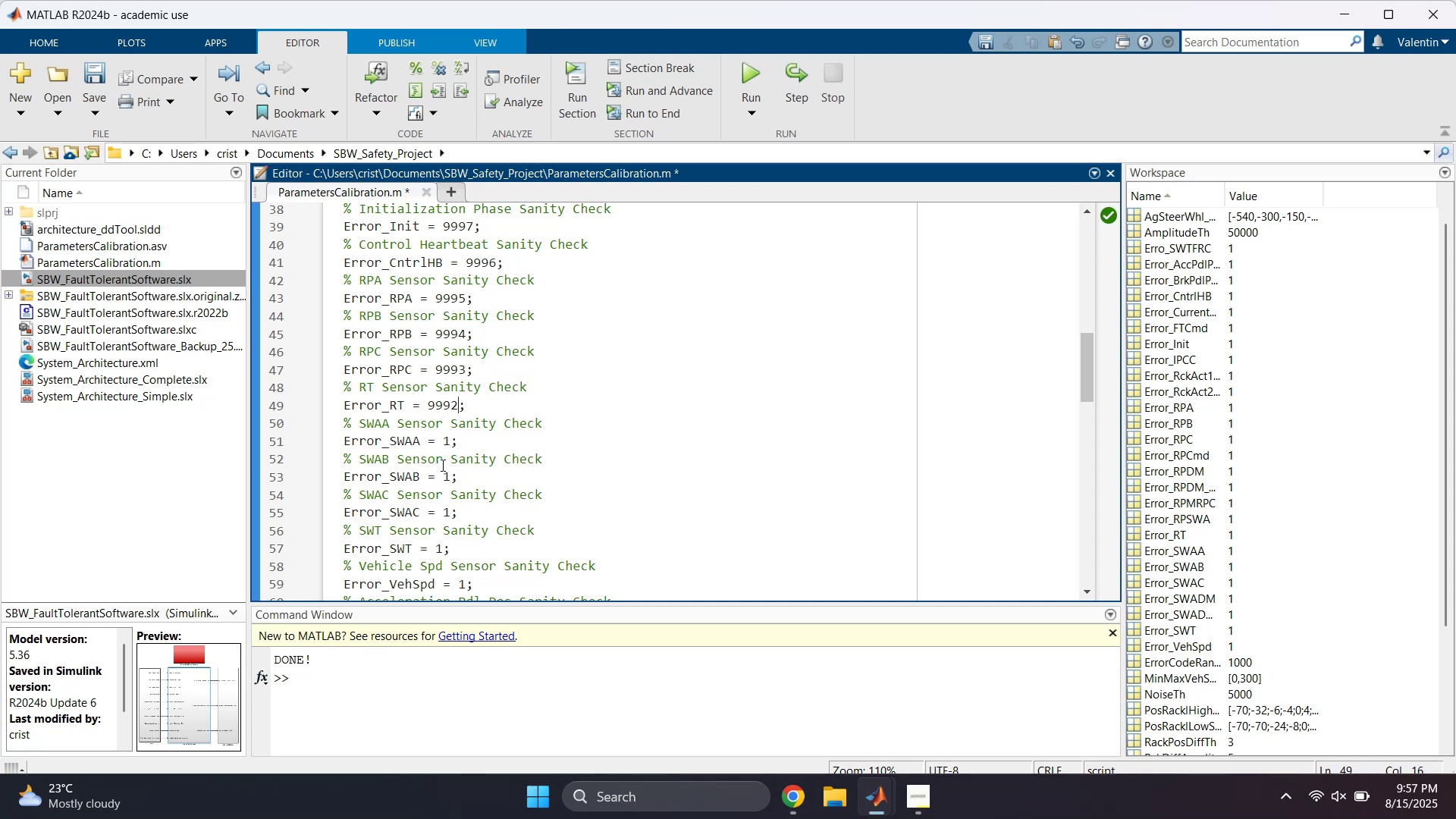 
left_click([452, 443])
 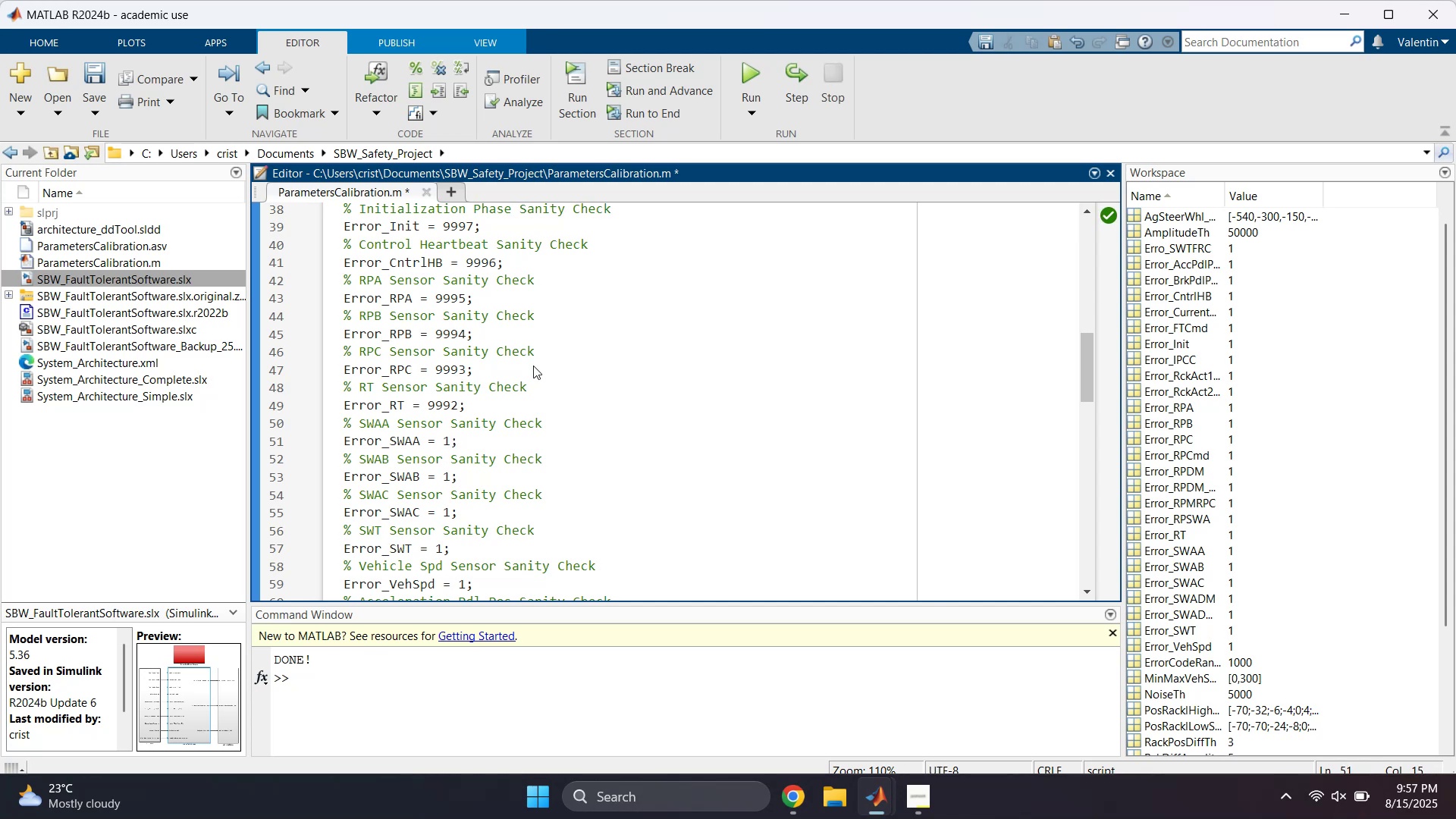 
key(Backspace)
type(9991)
 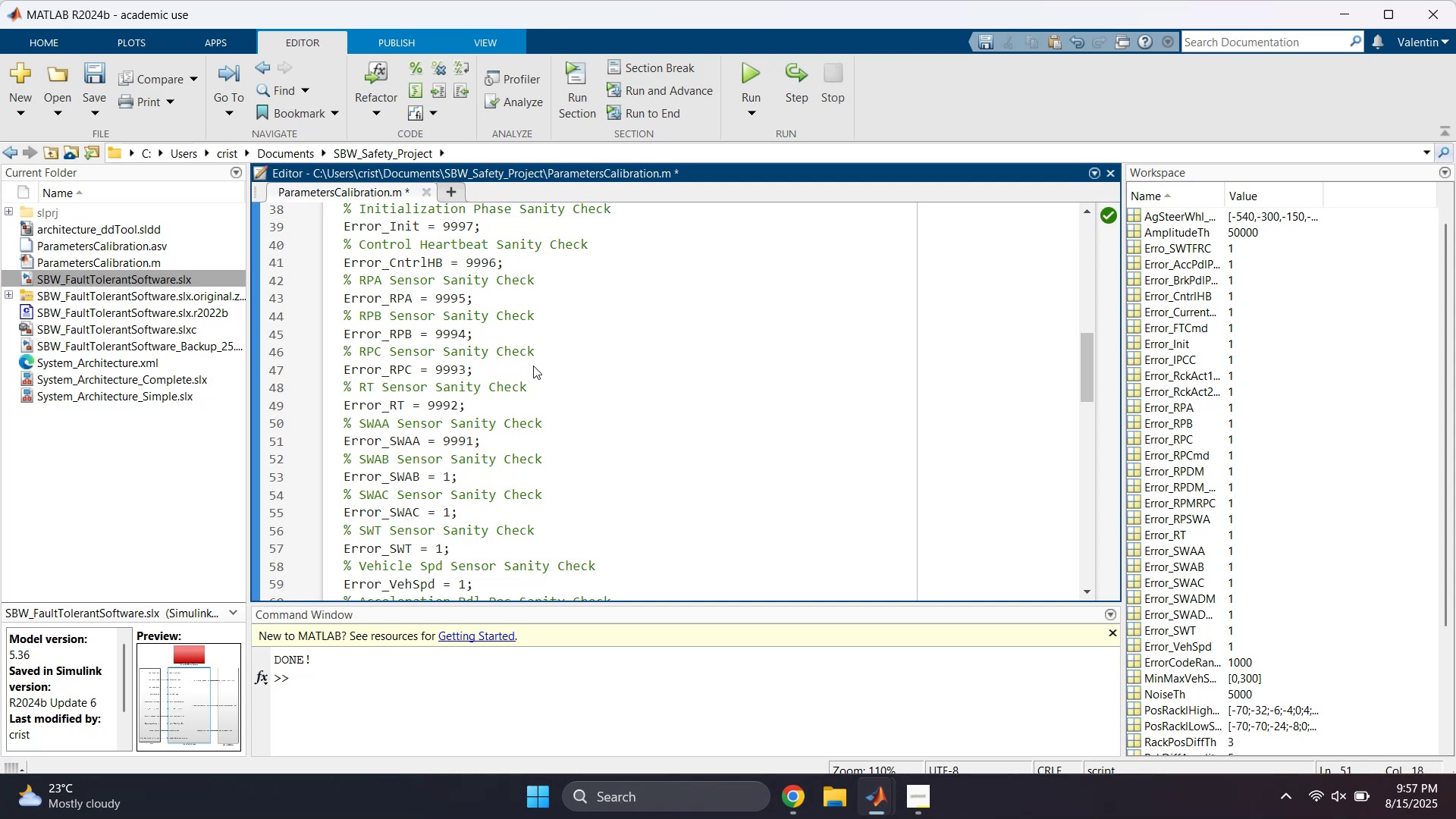 
scroll: coordinate [494, 412], scroll_direction: down, amount: 1.0
 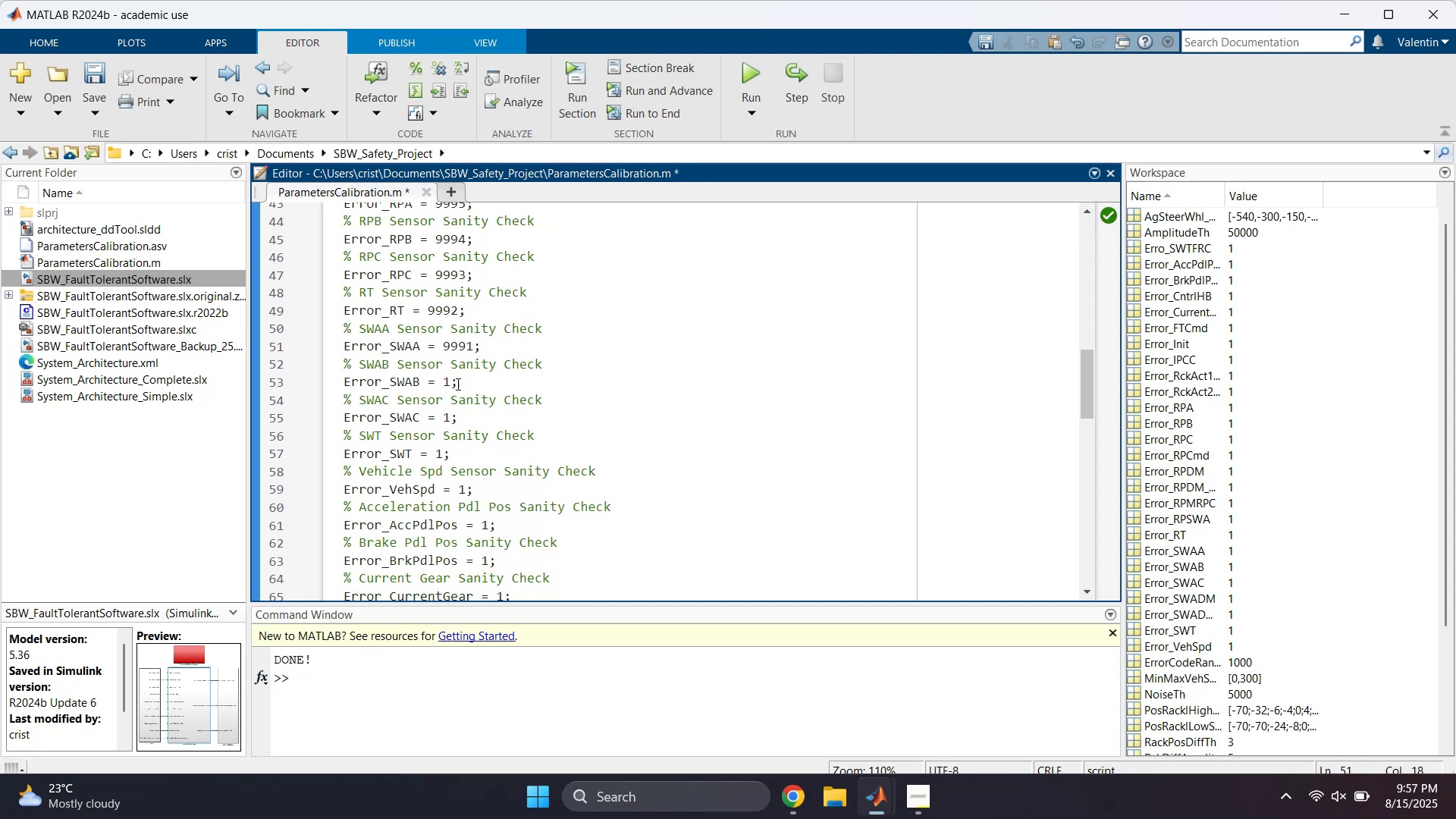 
left_click([447, 384])
 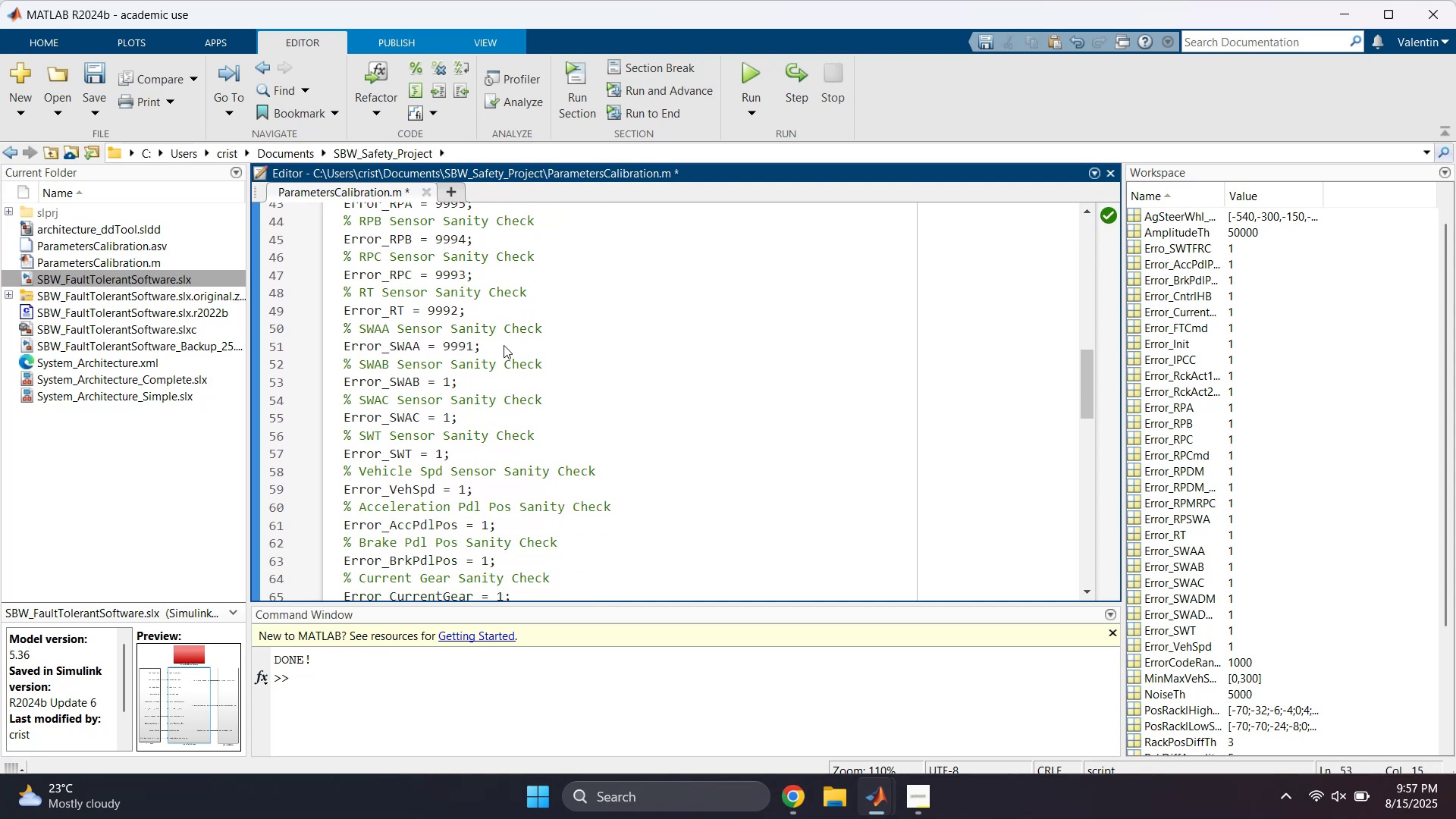 
key(Backspace)
type(9990)
 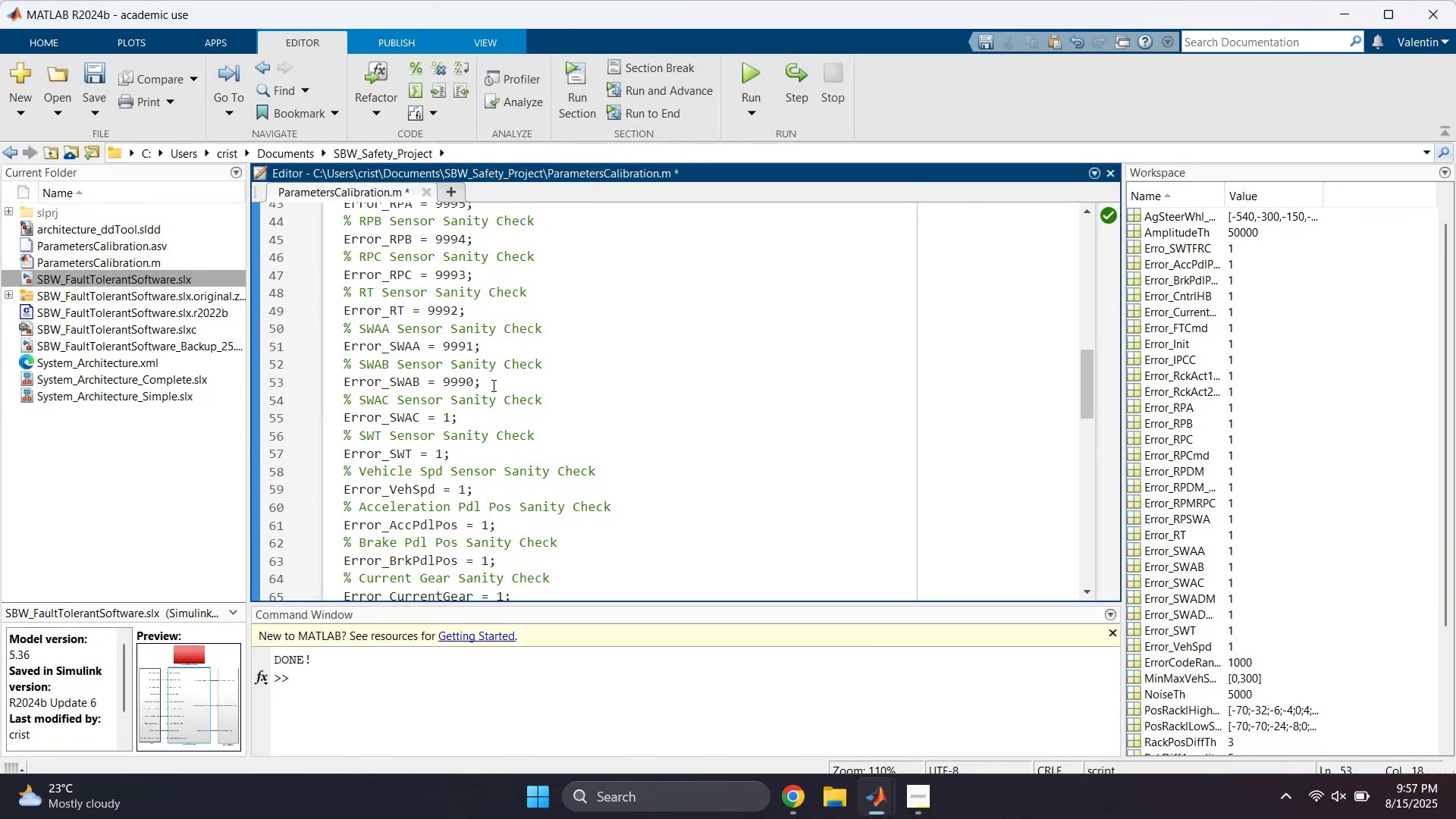 
scroll: coordinate [485, 409], scroll_direction: down, amount: 1.0
 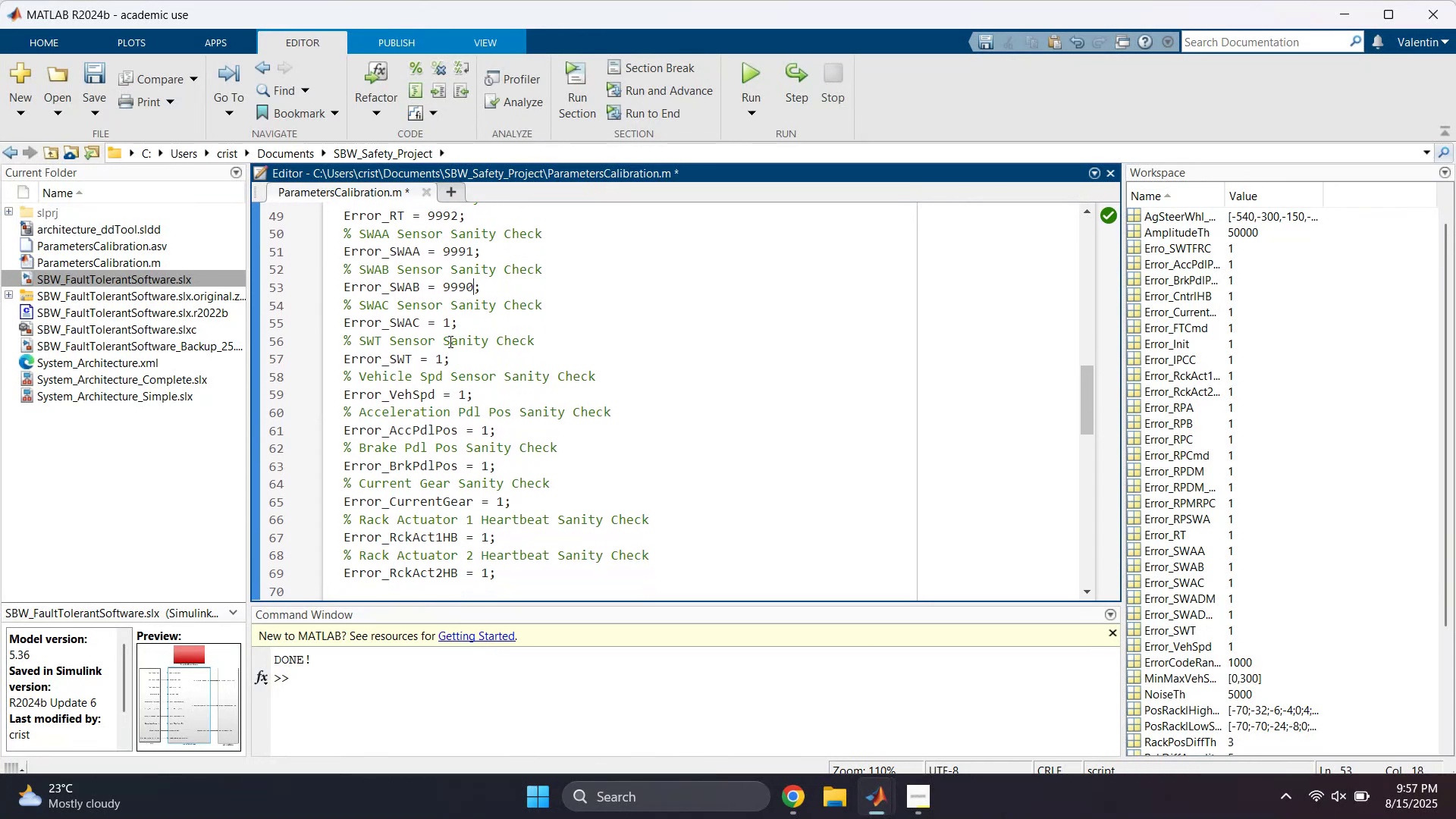 
left_click([450, 323])
 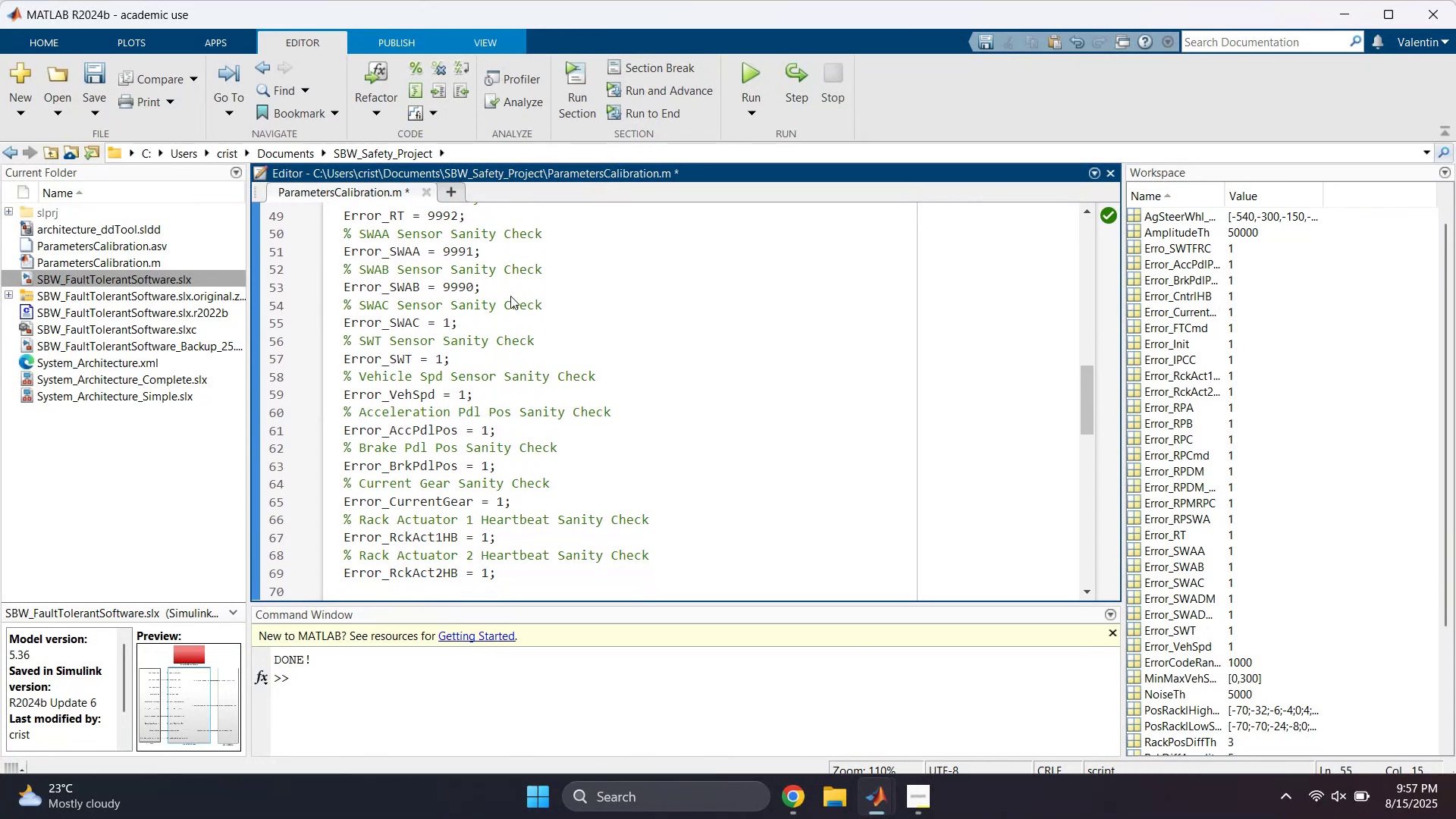 
key(Backspace)
type(9989)
 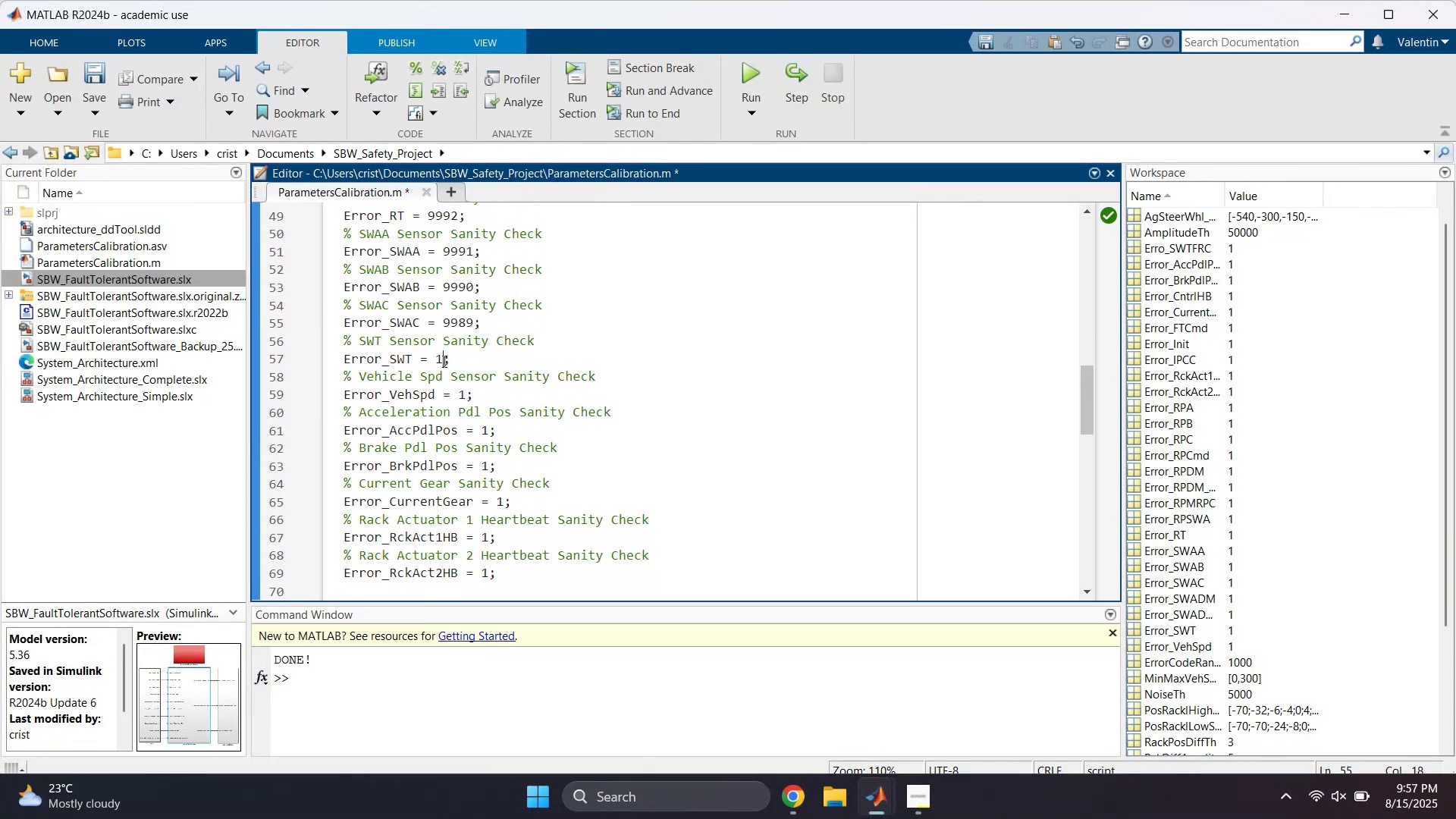 
key(Backspace)
type(9988)
 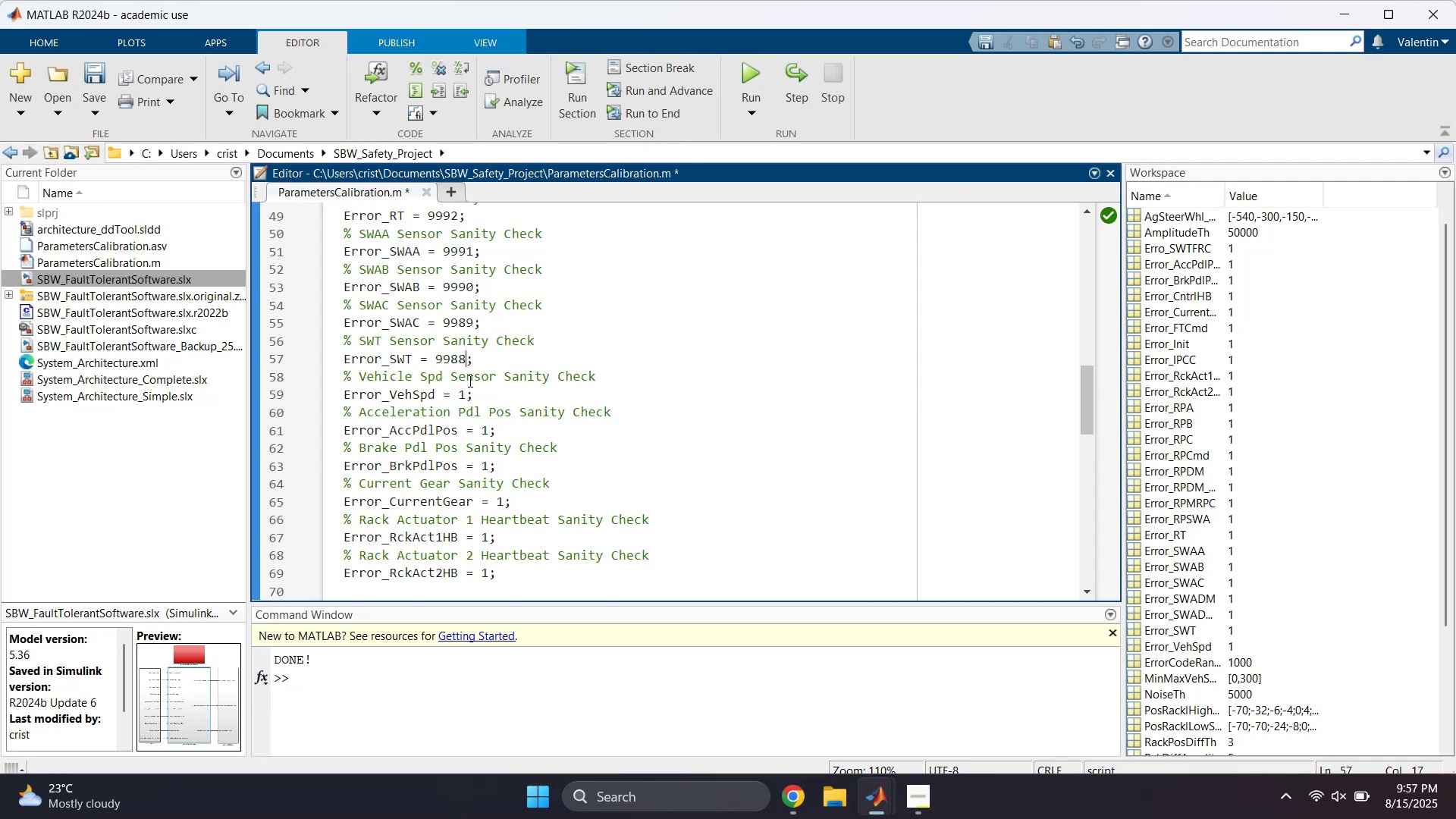 
left_click([463, 394])
 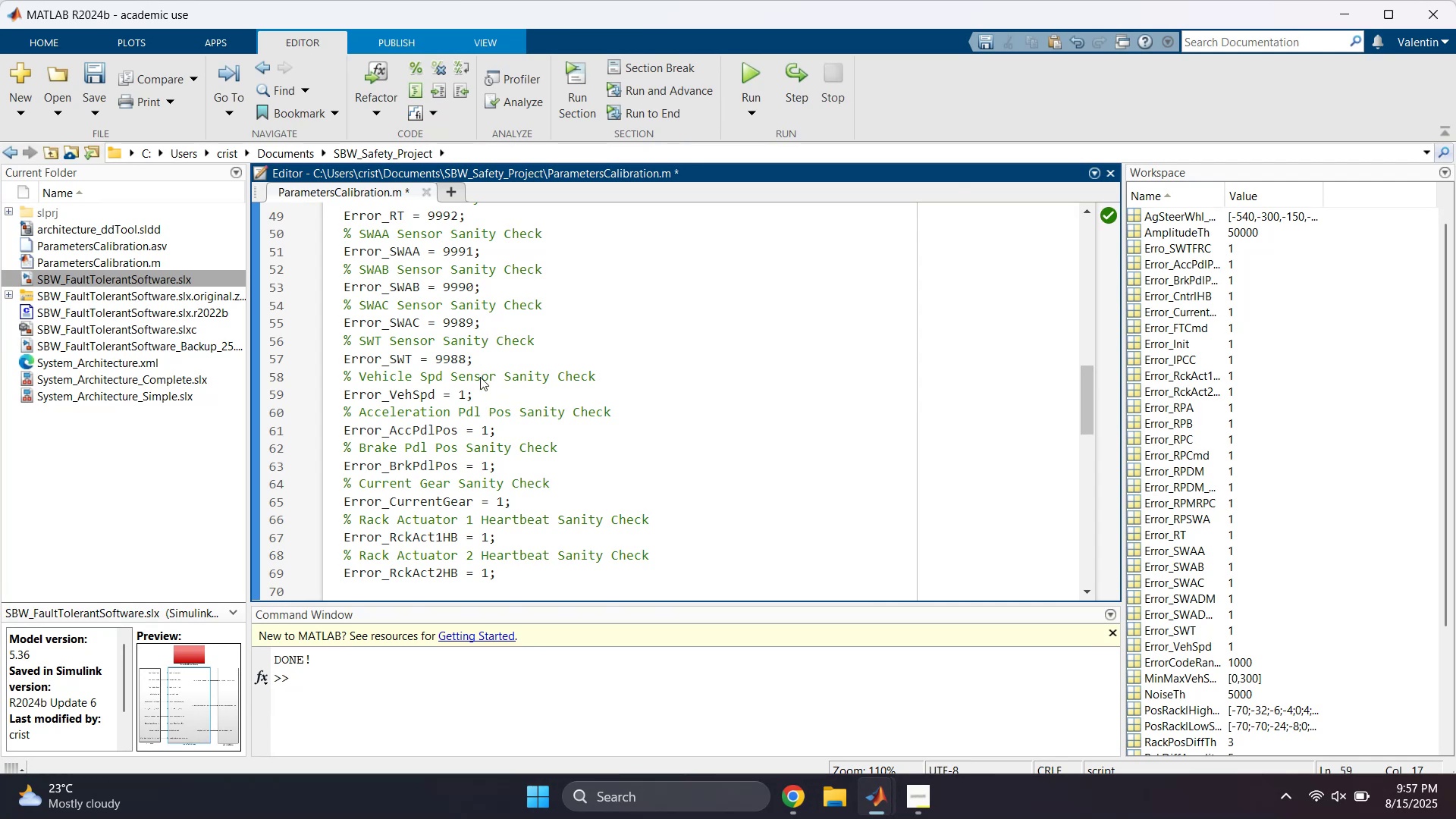 
key(Backspace)
type(9987)
 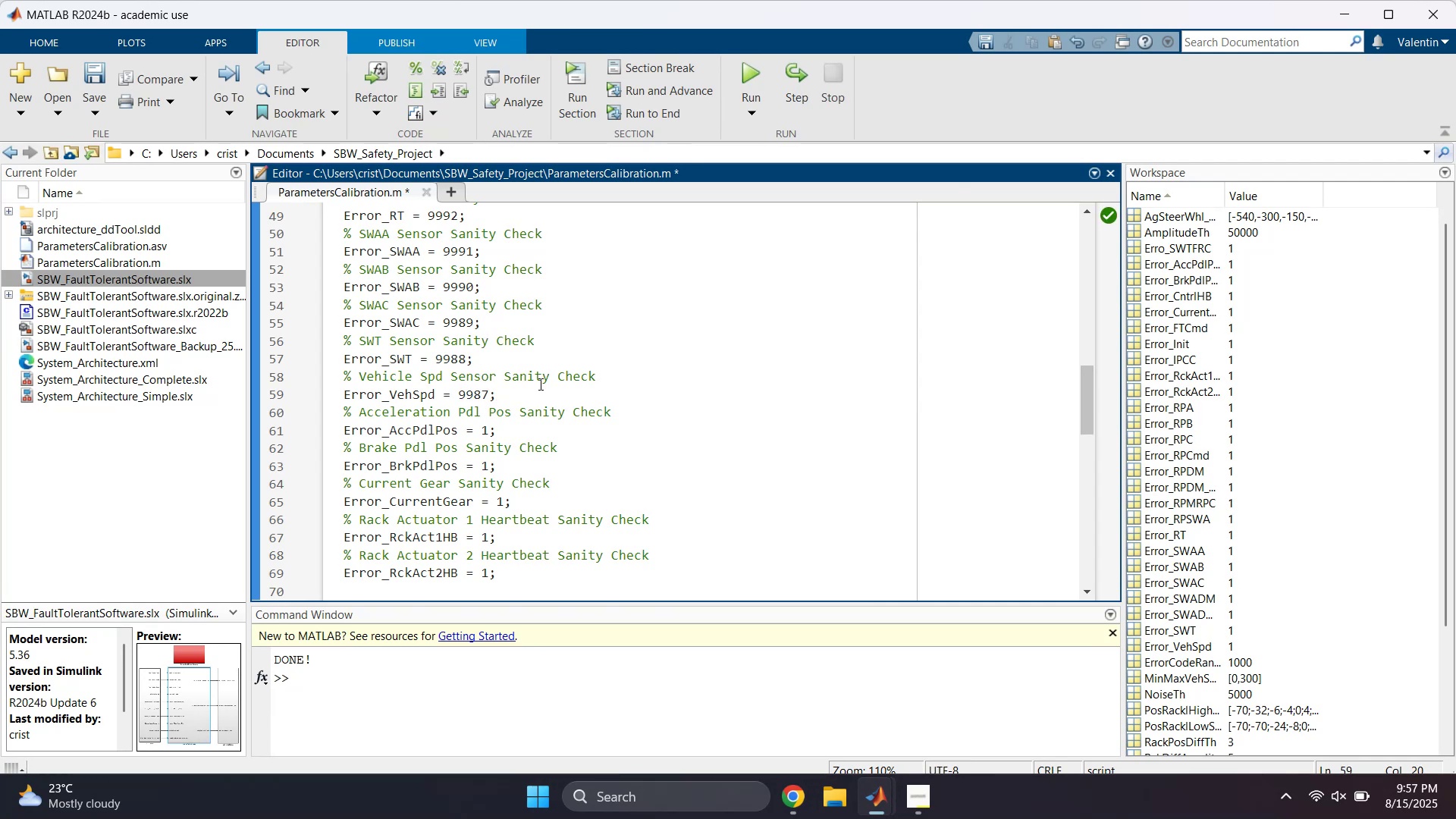 
scroll: coordinate [540, 384], scroll_direction: down, amount: 1.0
 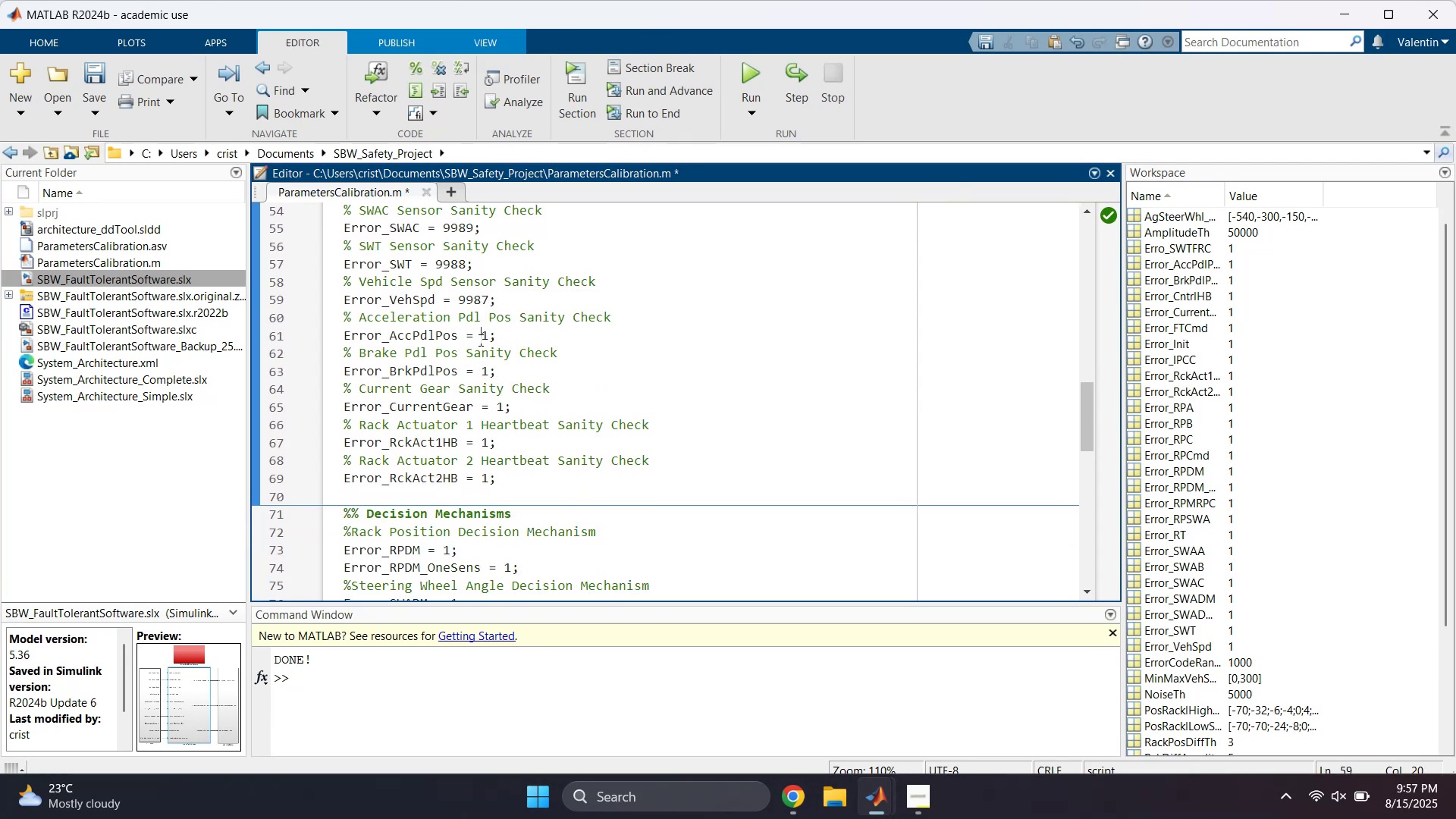 
double_click([486, 337])
 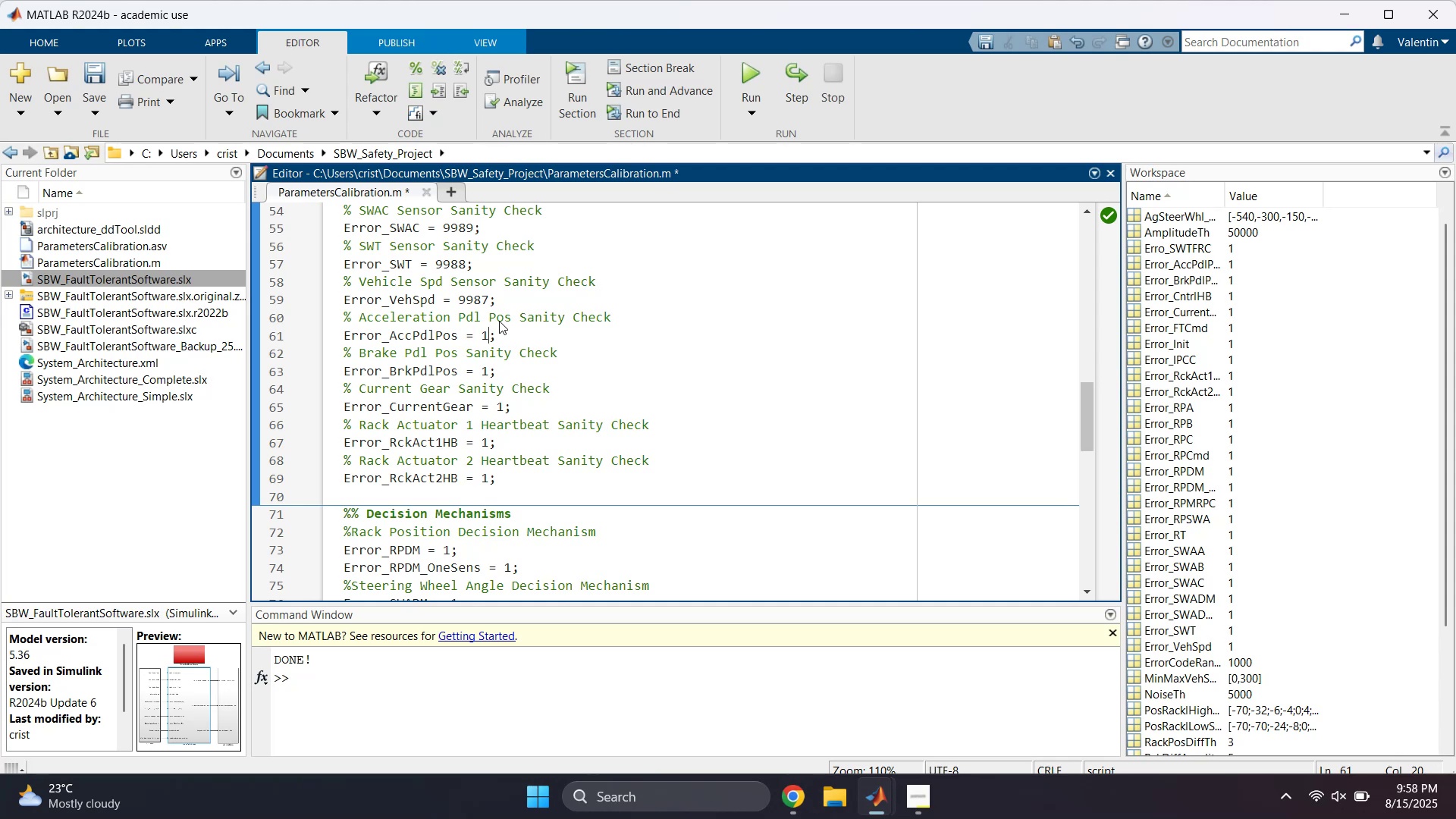 
key(Backspace)
type(9986)
 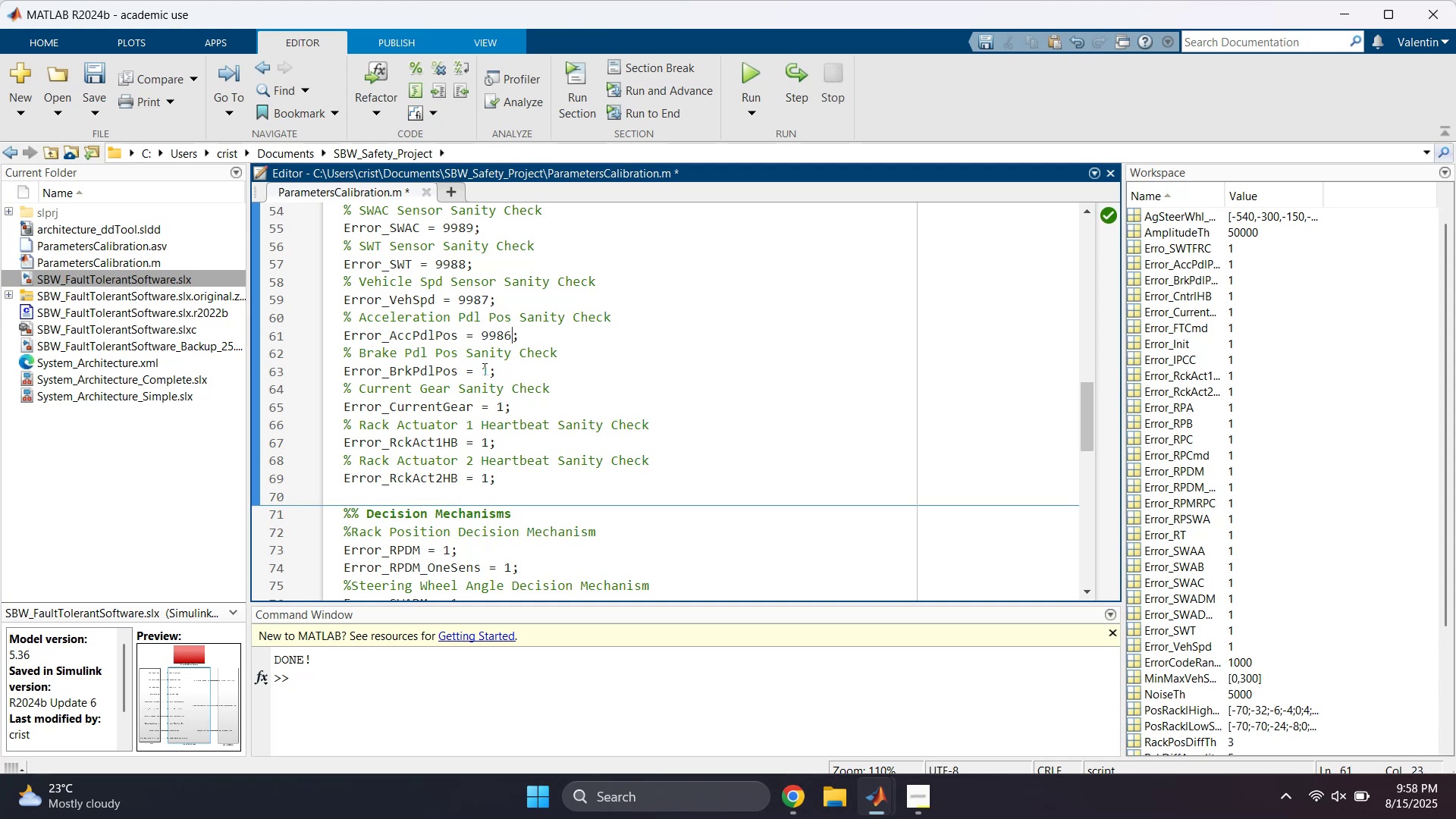 
left_click([491, 369])
 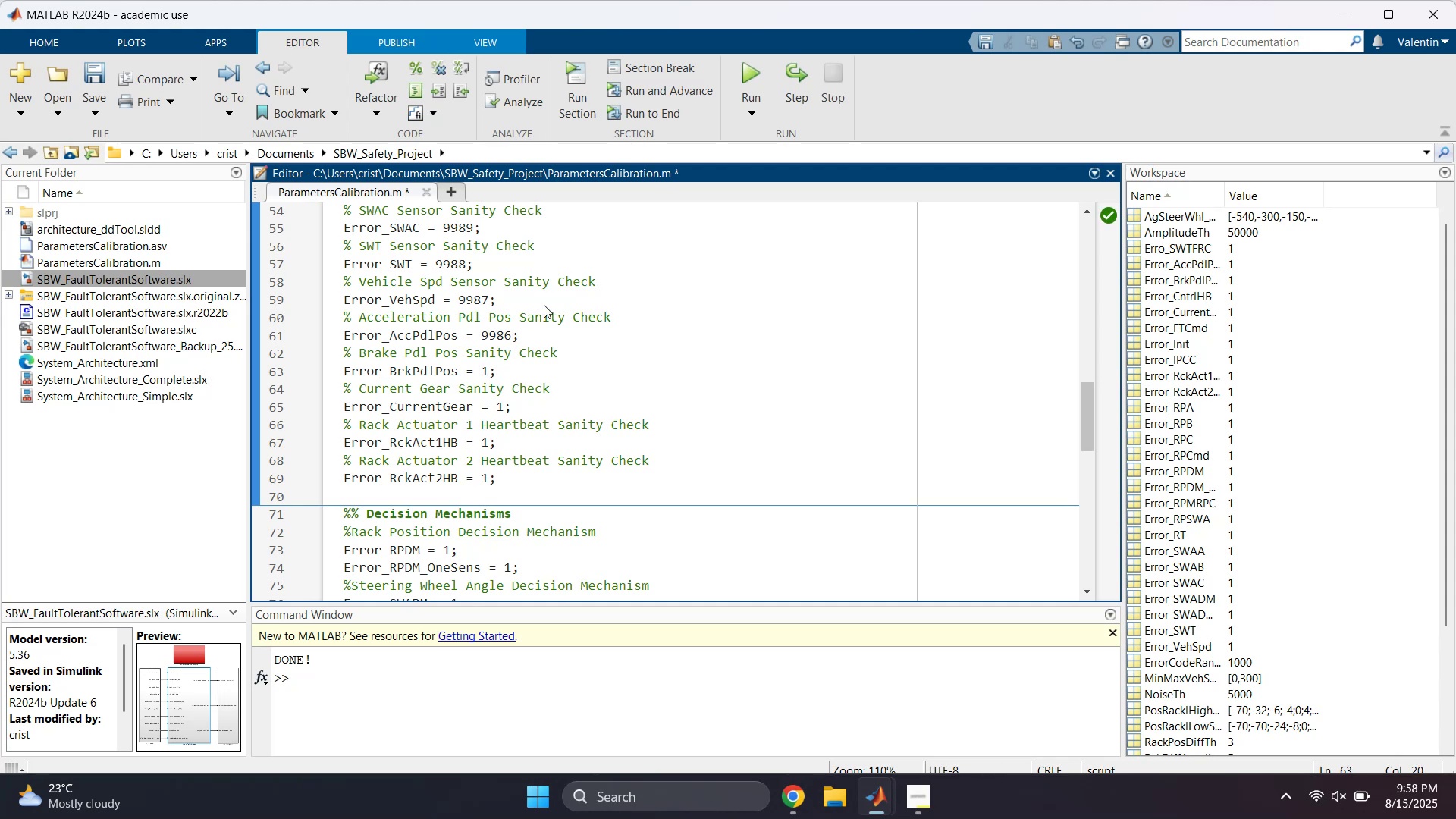 
key(Backspace)
type(9985)
 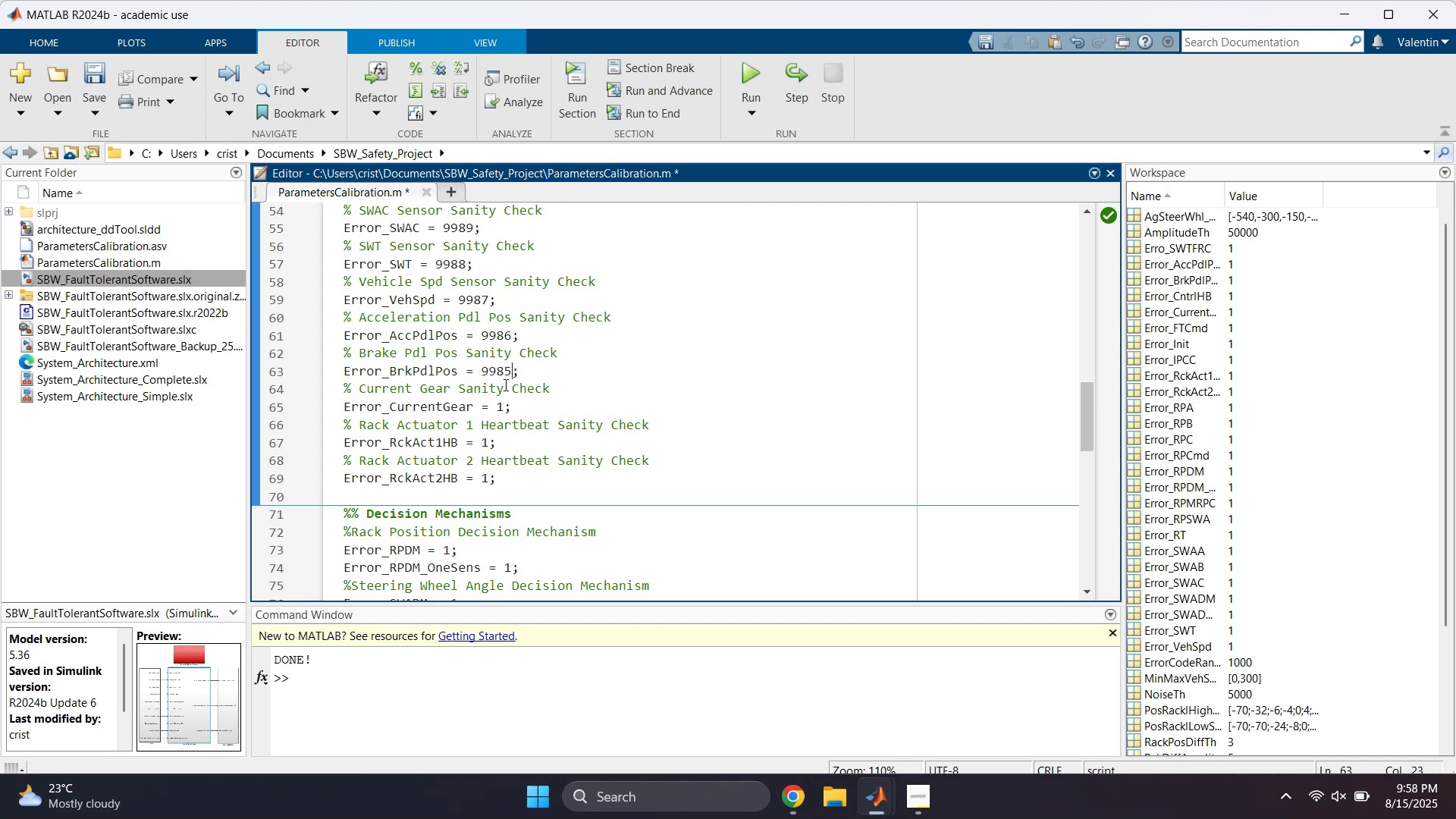 
left_click([504, 412])
 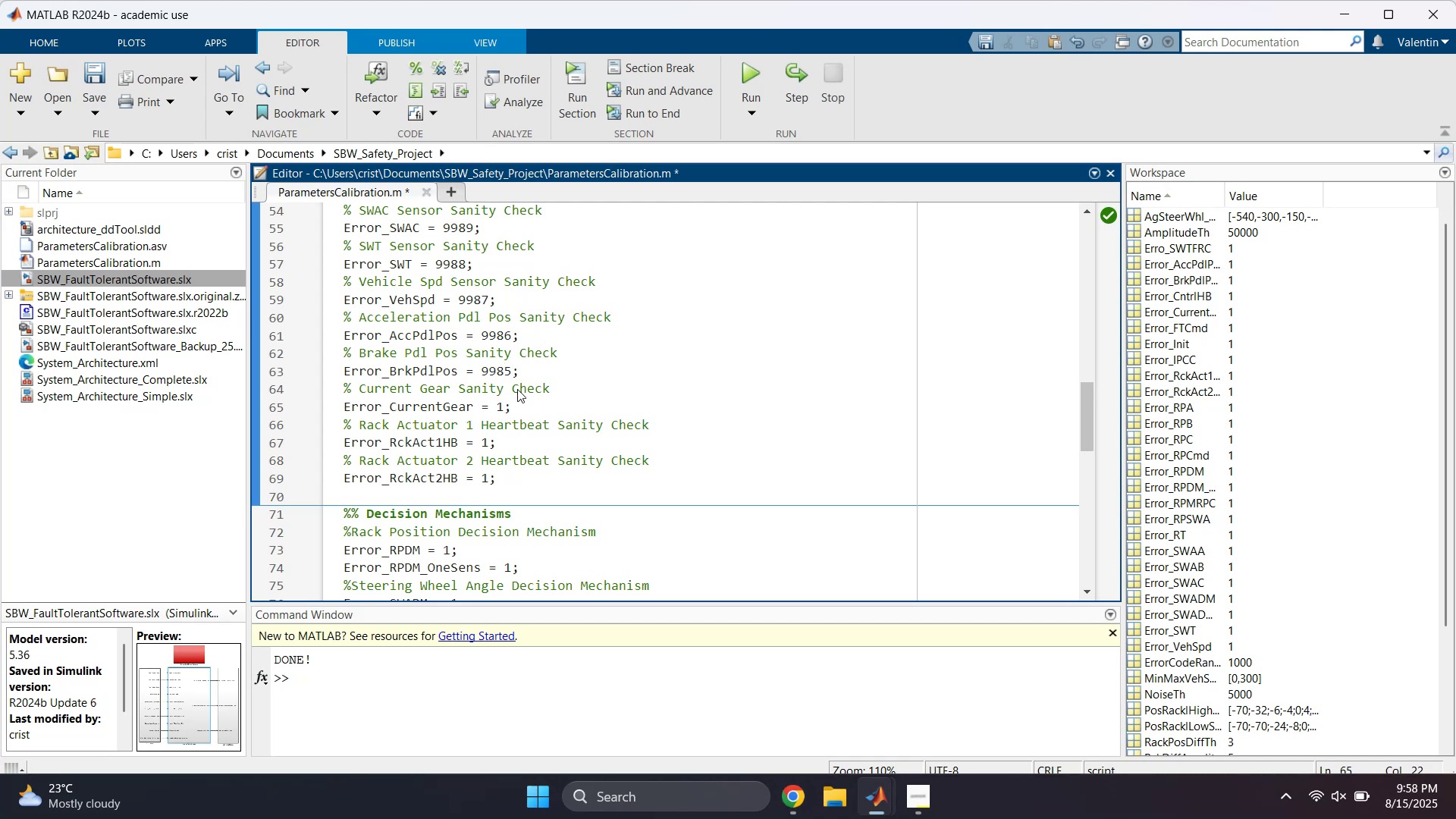 
key(Backspace)
type(9984)
 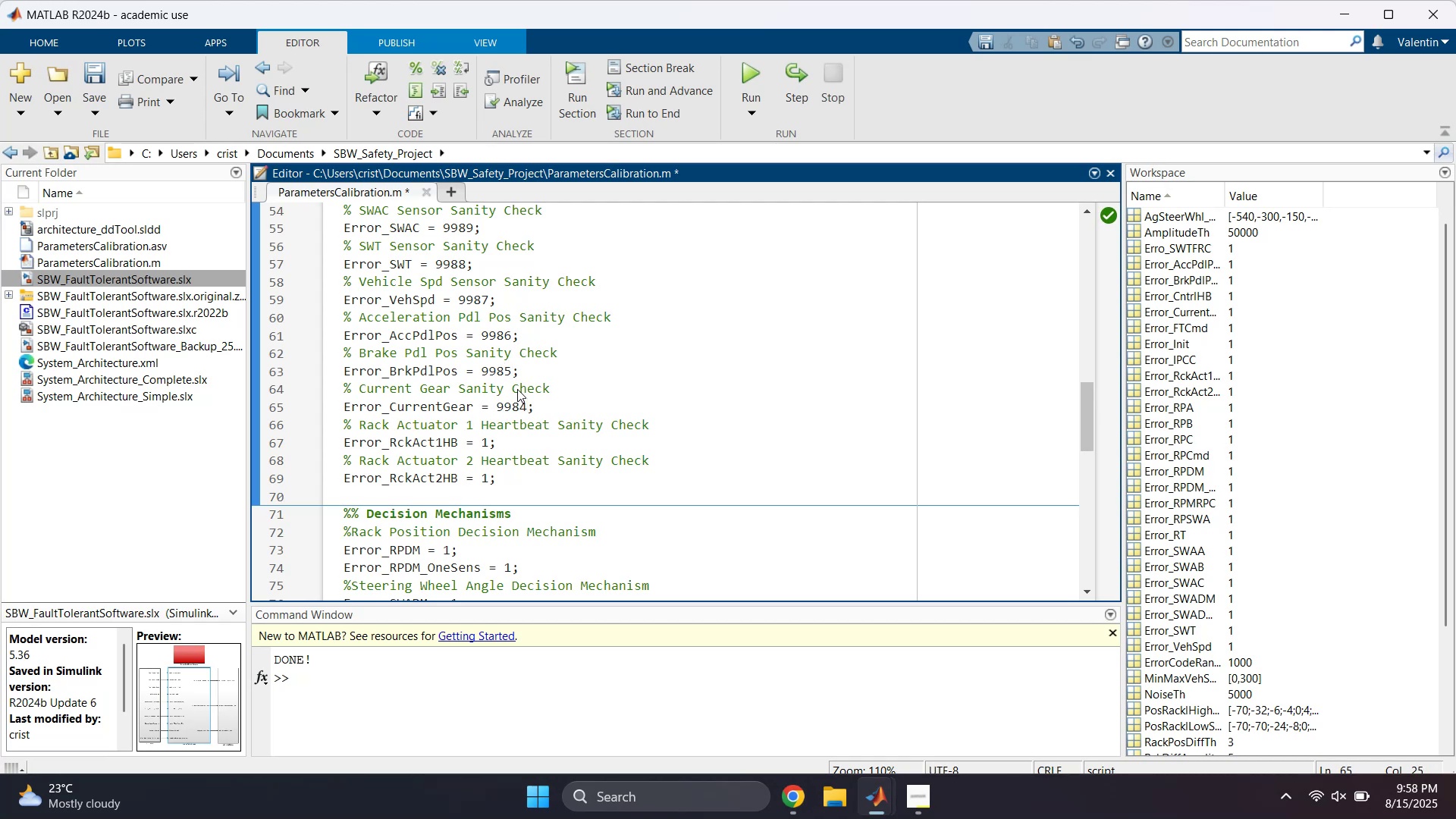 
scroll: coordinate [512, 403], scroll_direction: down, amount: 1.0
 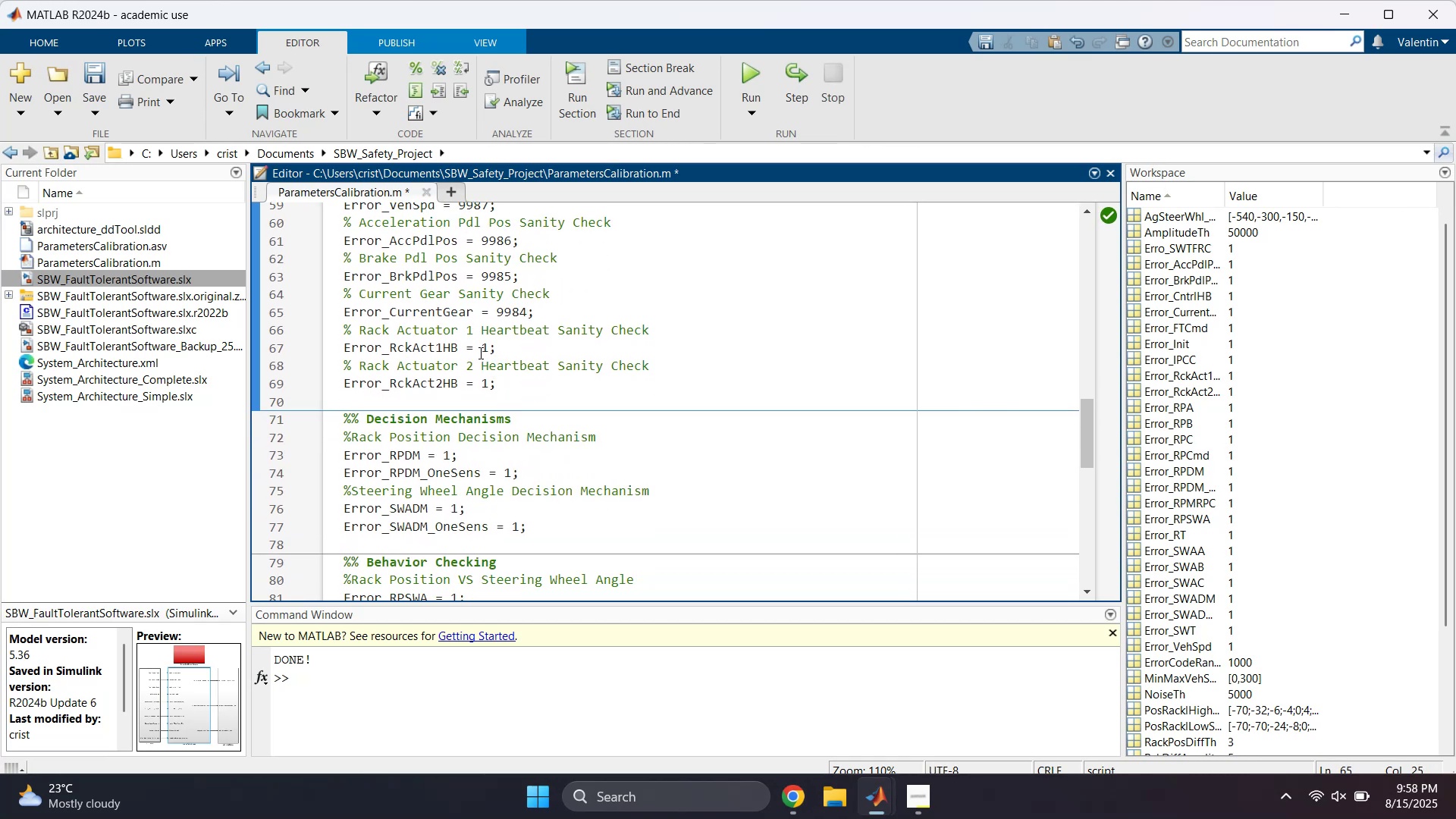 
left_click([490, 347])
 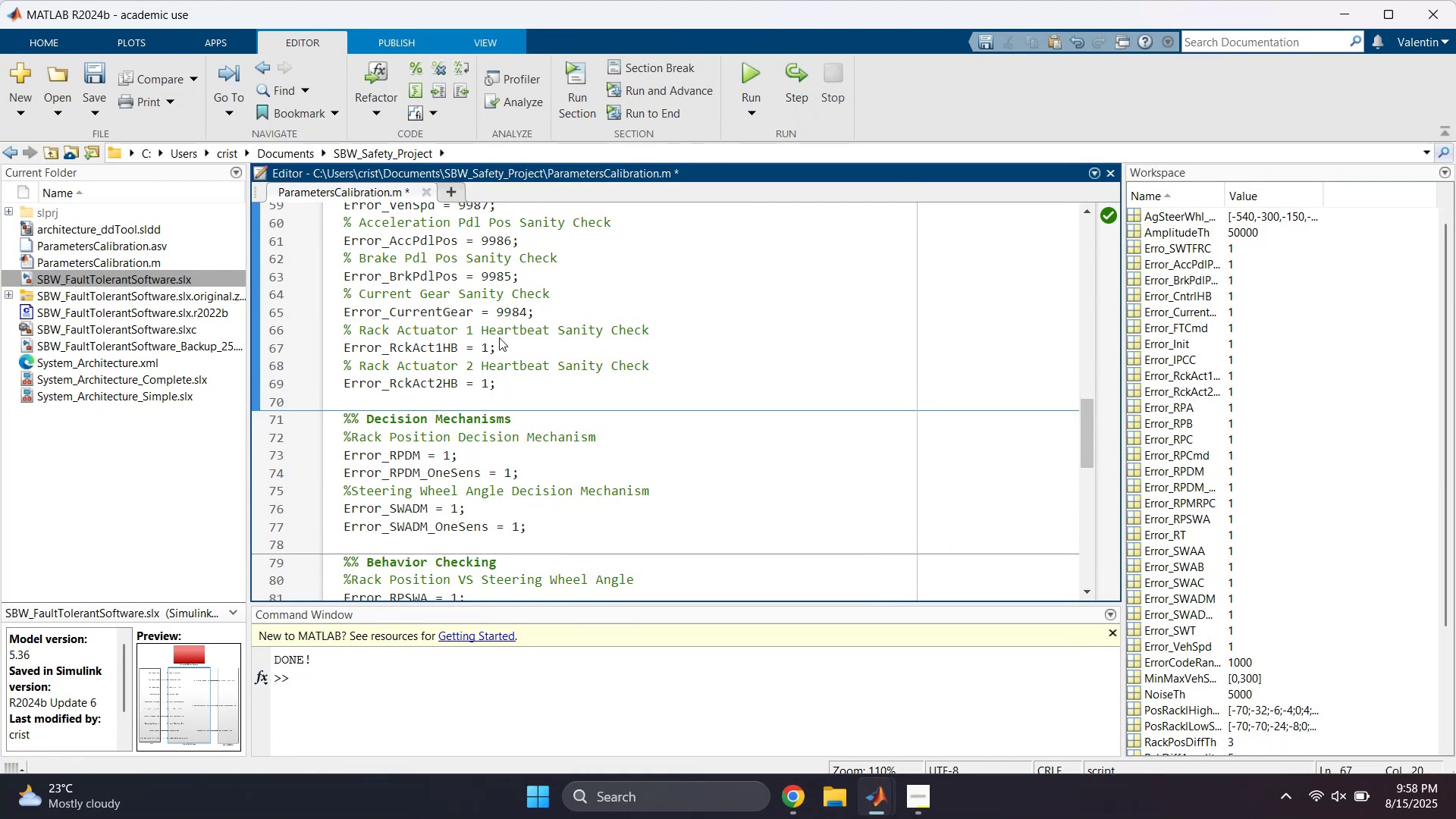 
key(Backspace)
type(9983)
 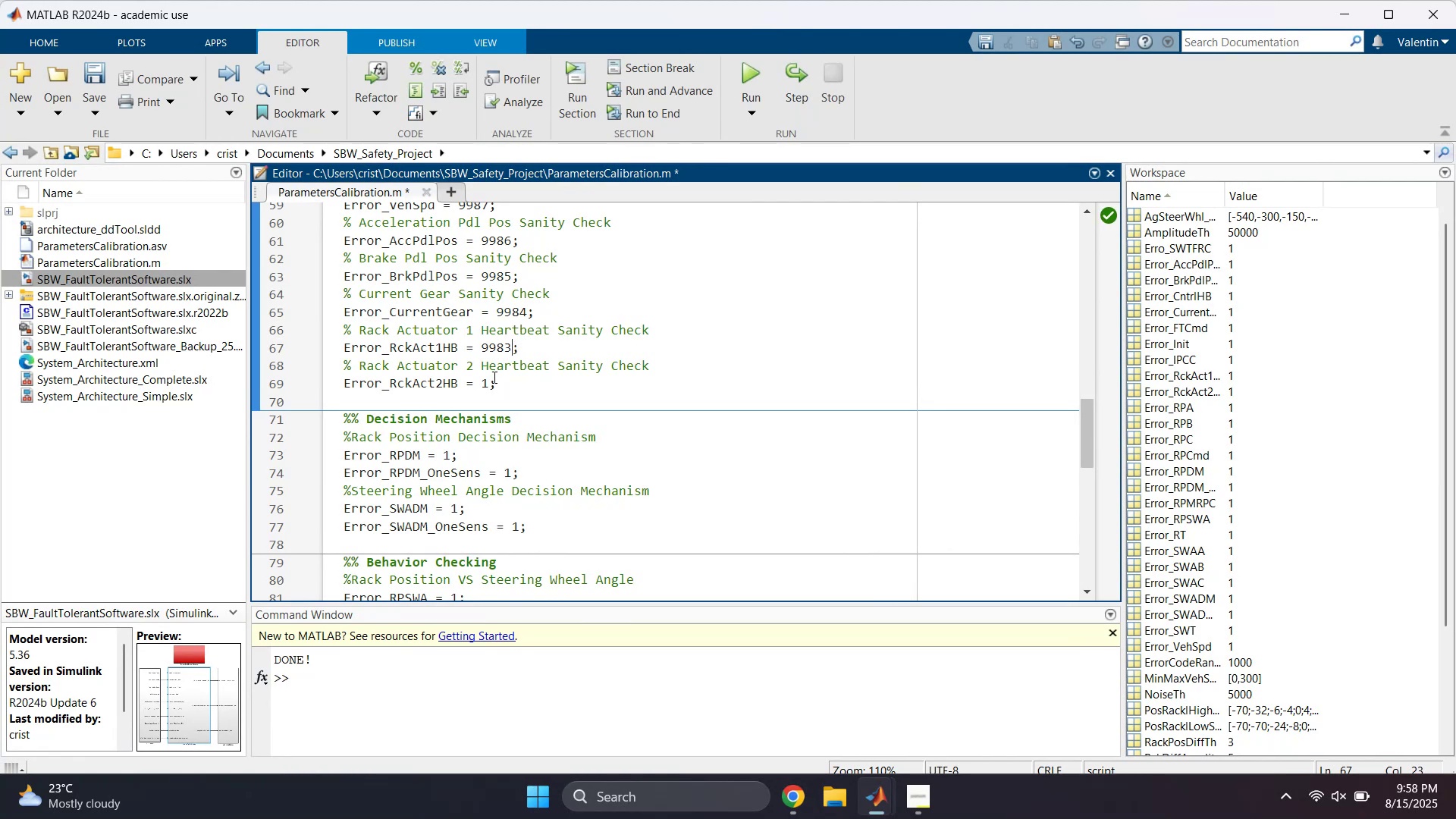 
left_click([488, 380])
 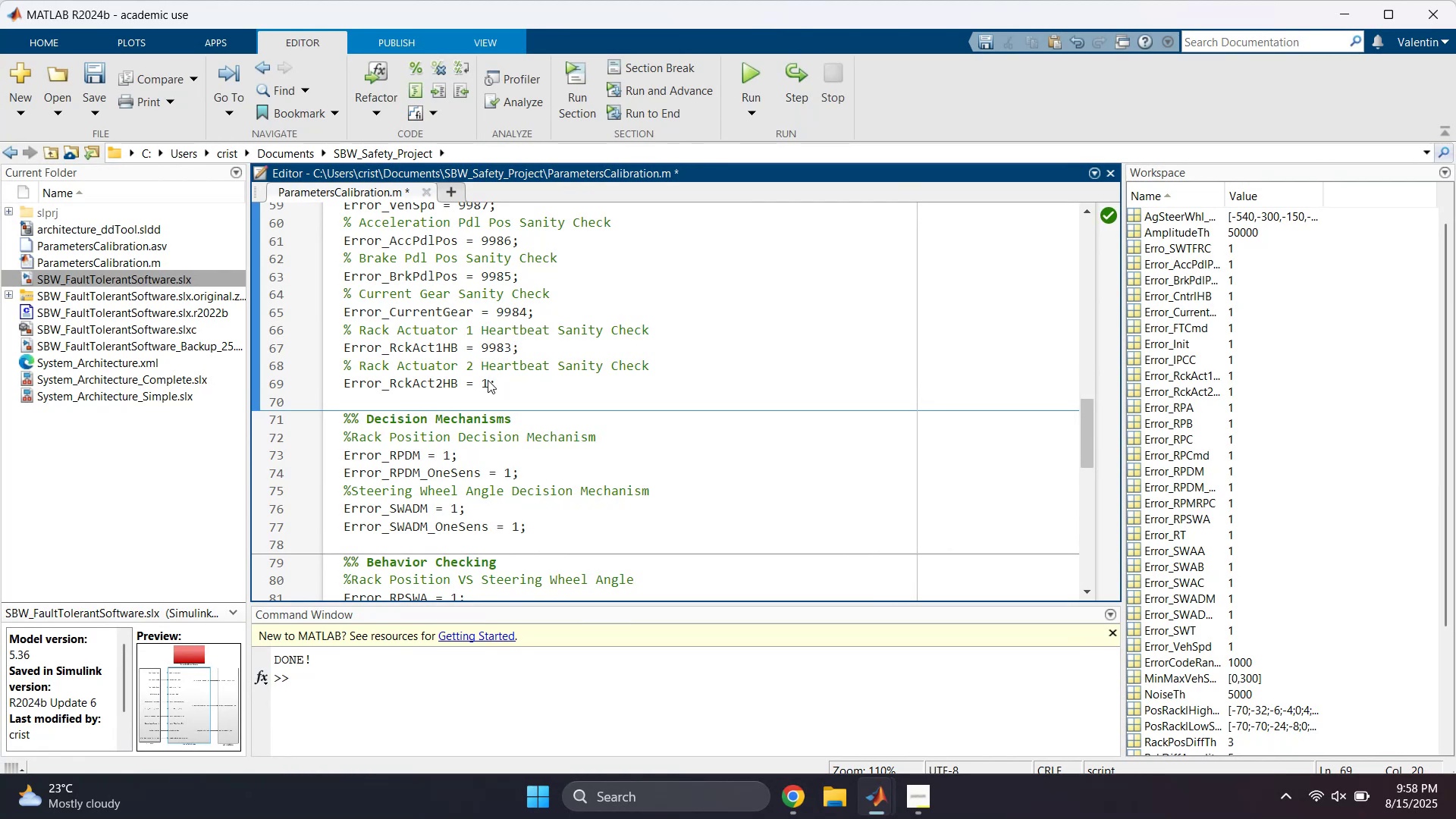 
key(Backspace)
type(9982)
 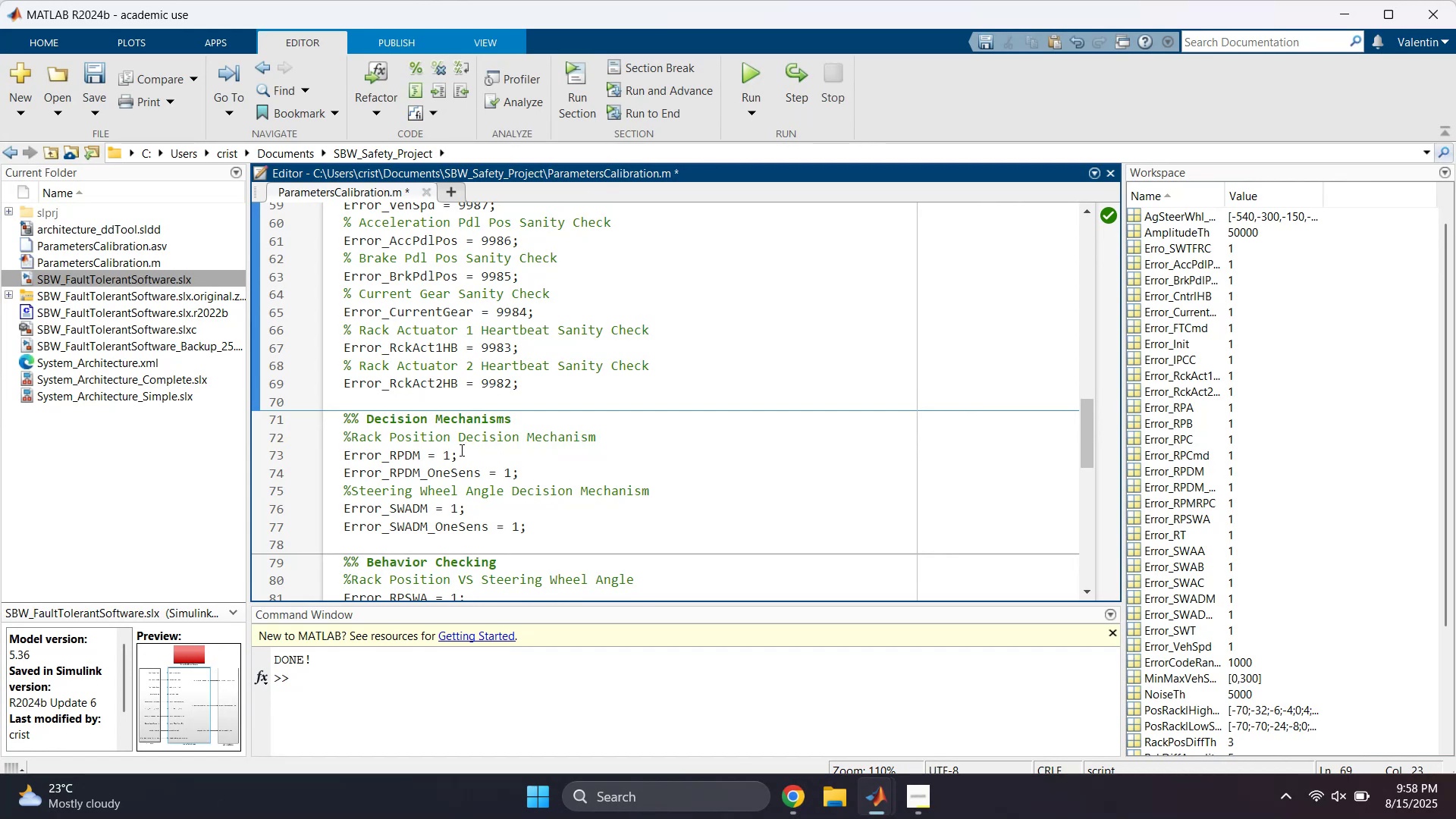 
left_click([451, 456])
 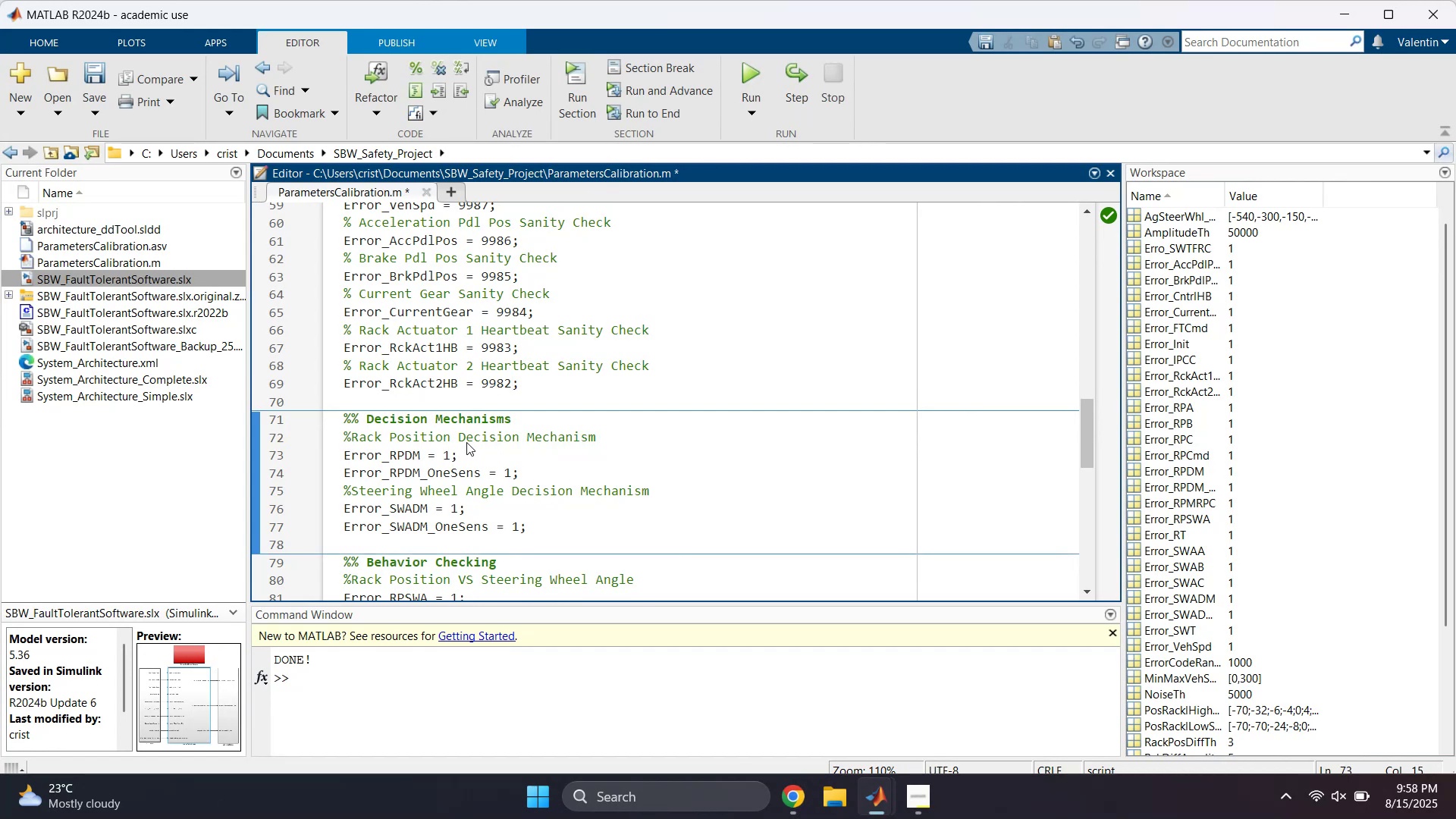 
key(Backspace)
type(9981)
 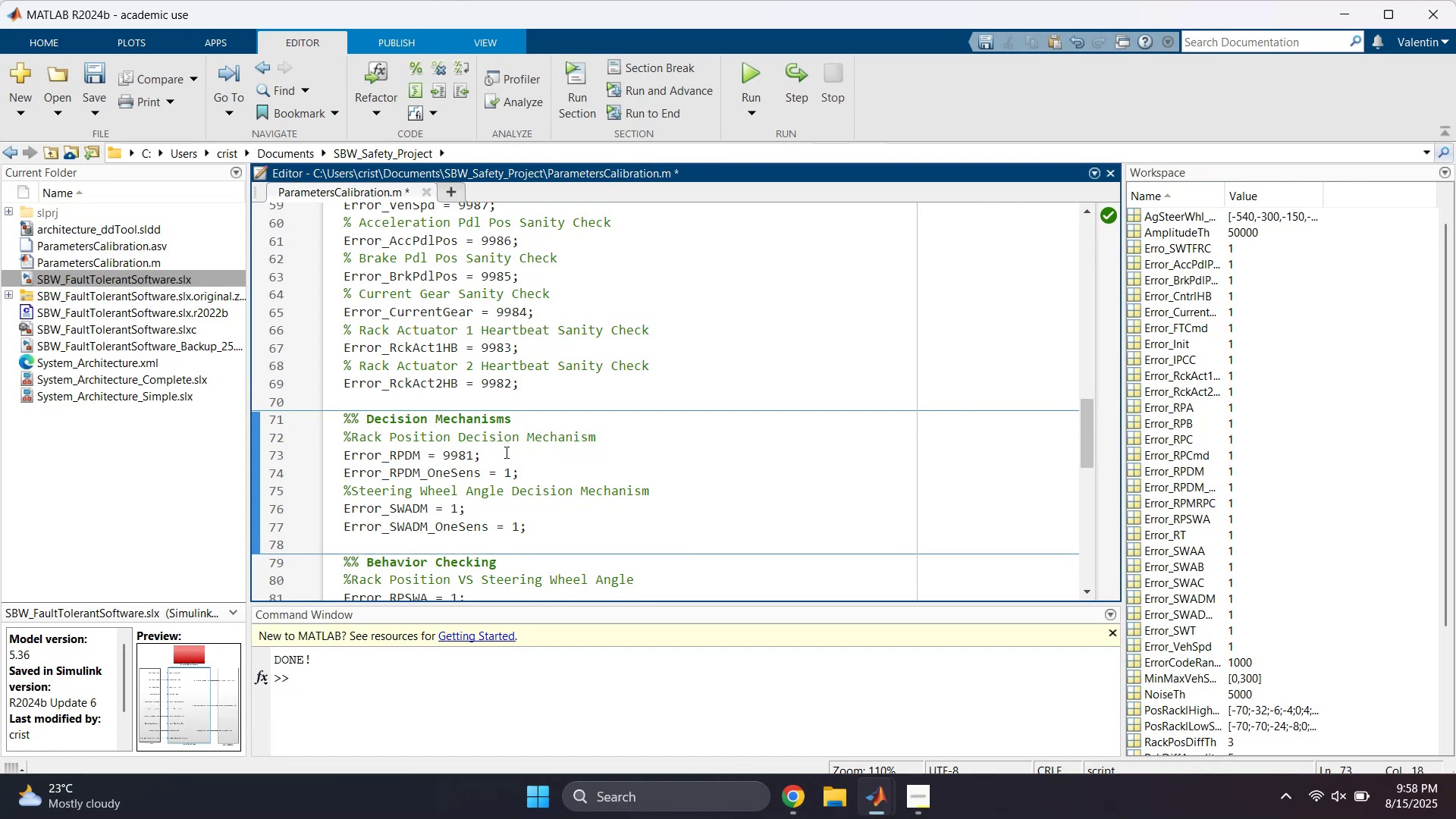 
left_click([513, 473])
 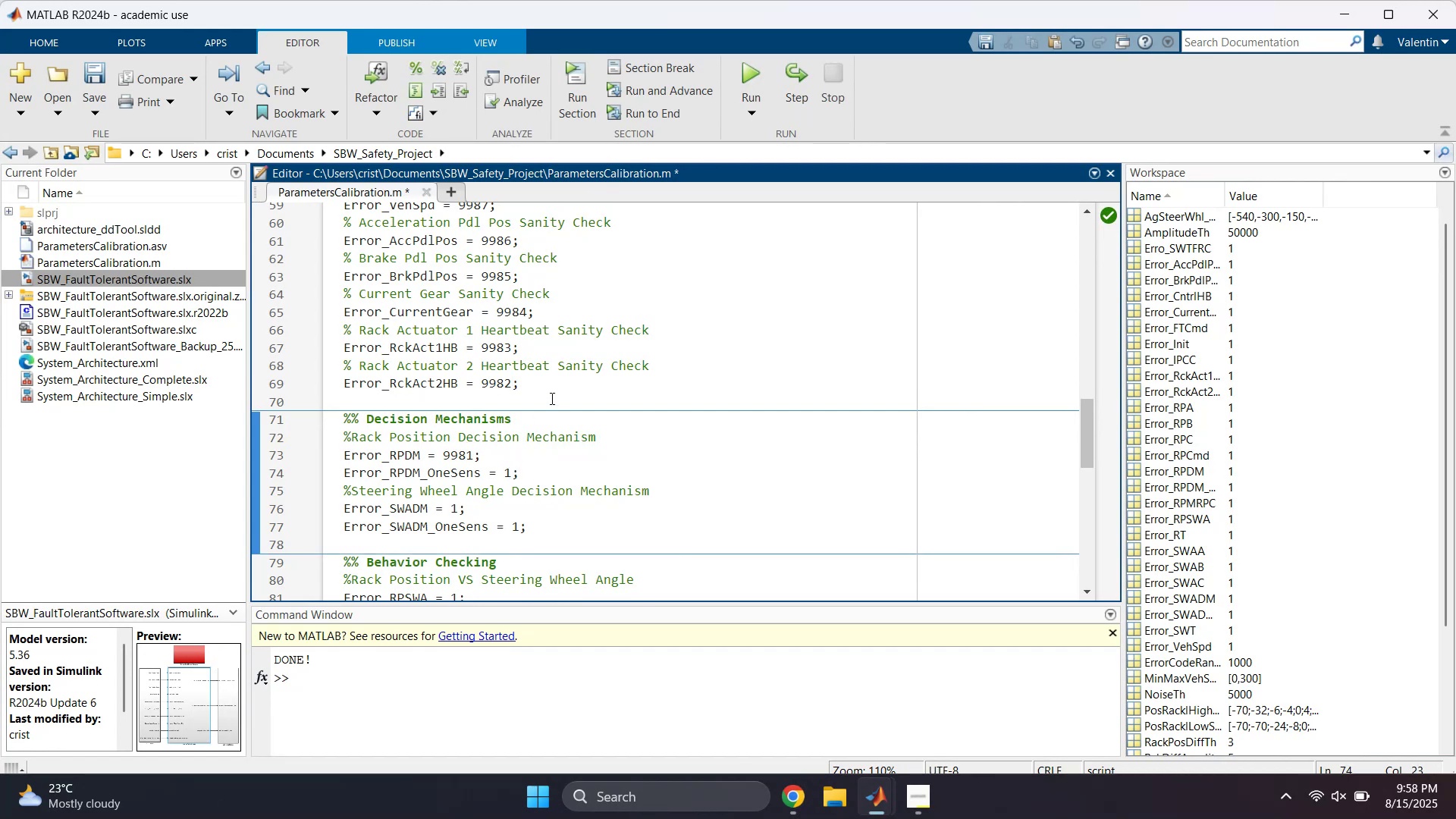 
key(Backspace)
type(9980)
 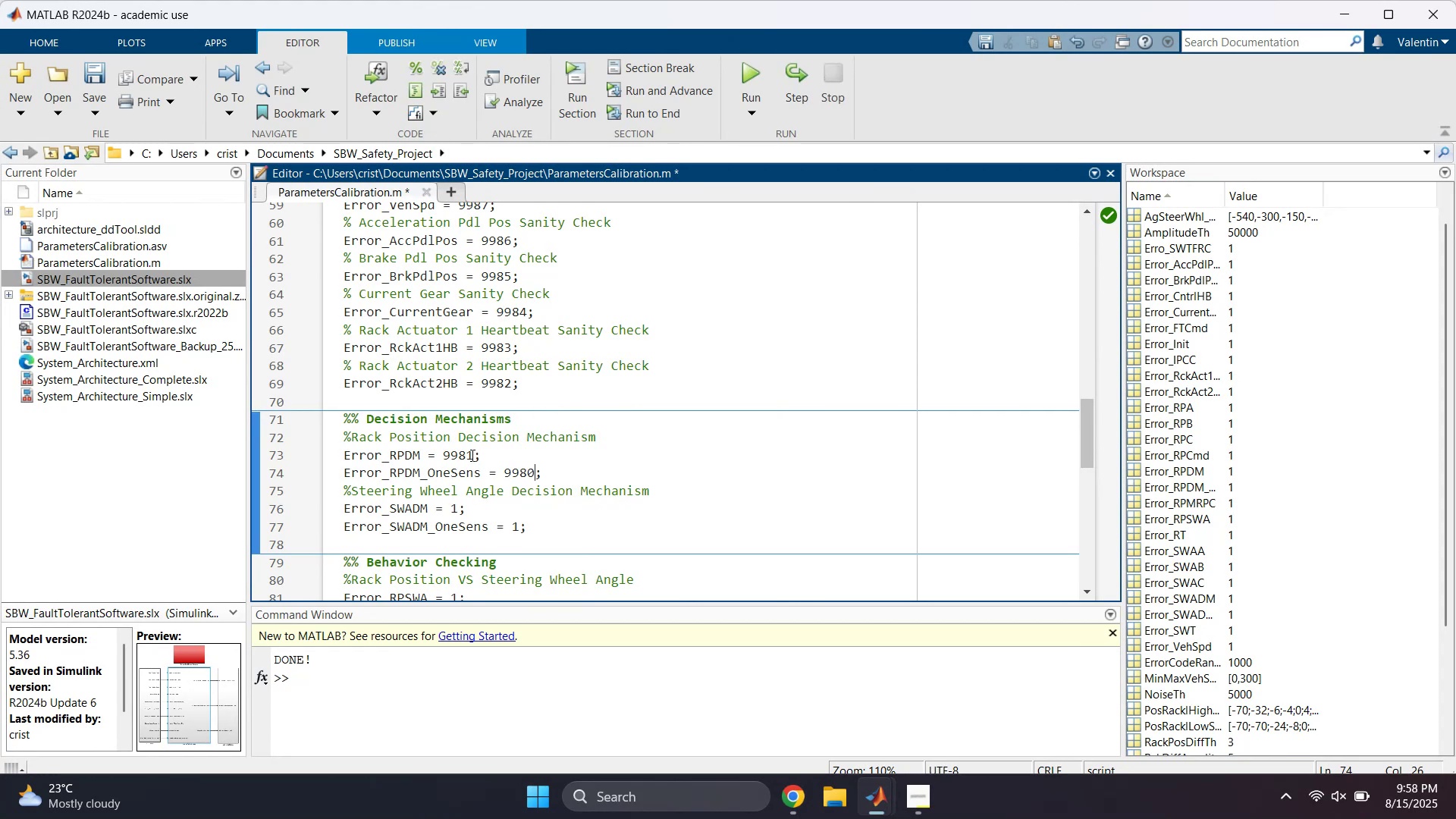 
left_click([457, 503])
 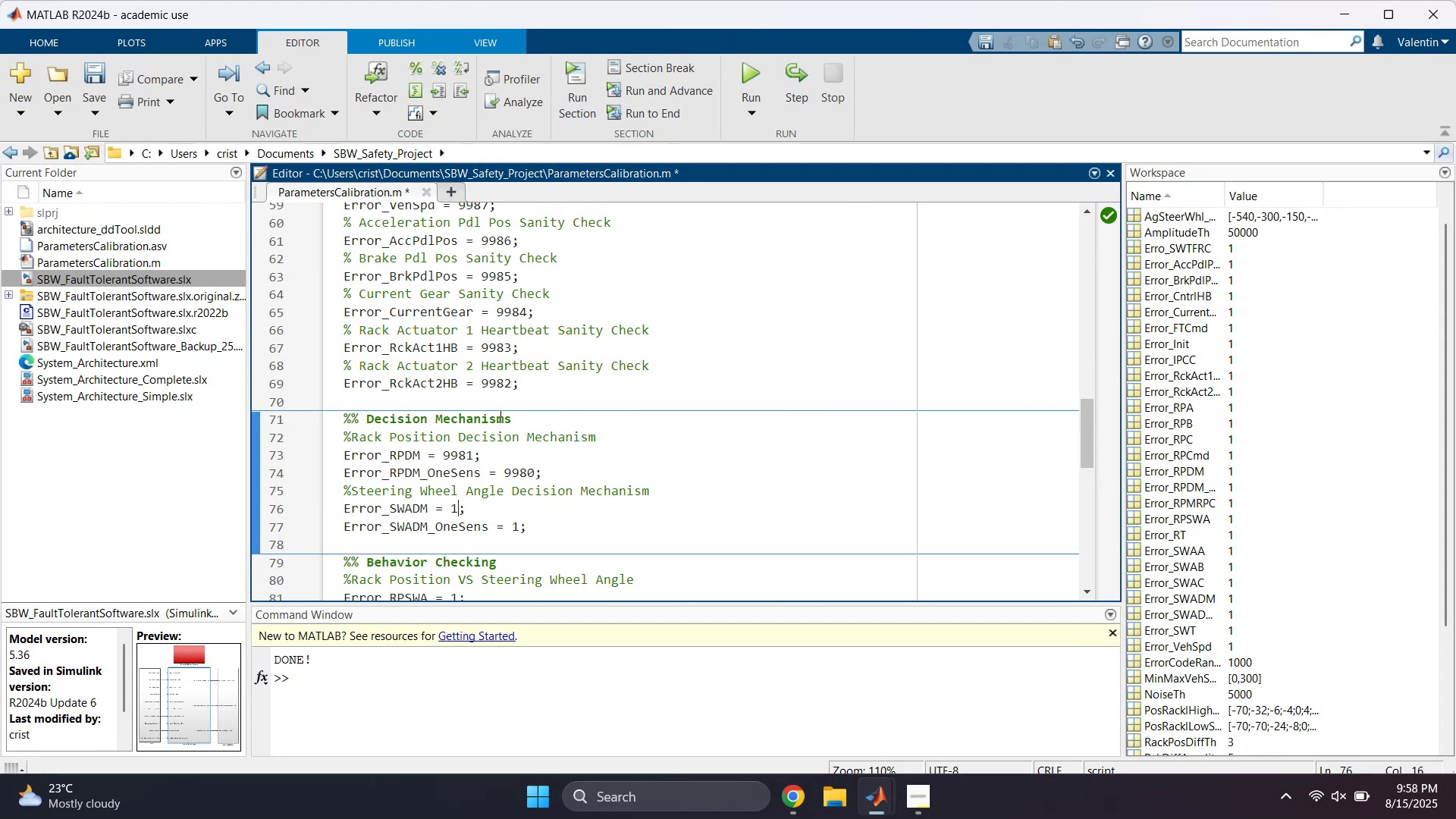 
key(Backspace)
 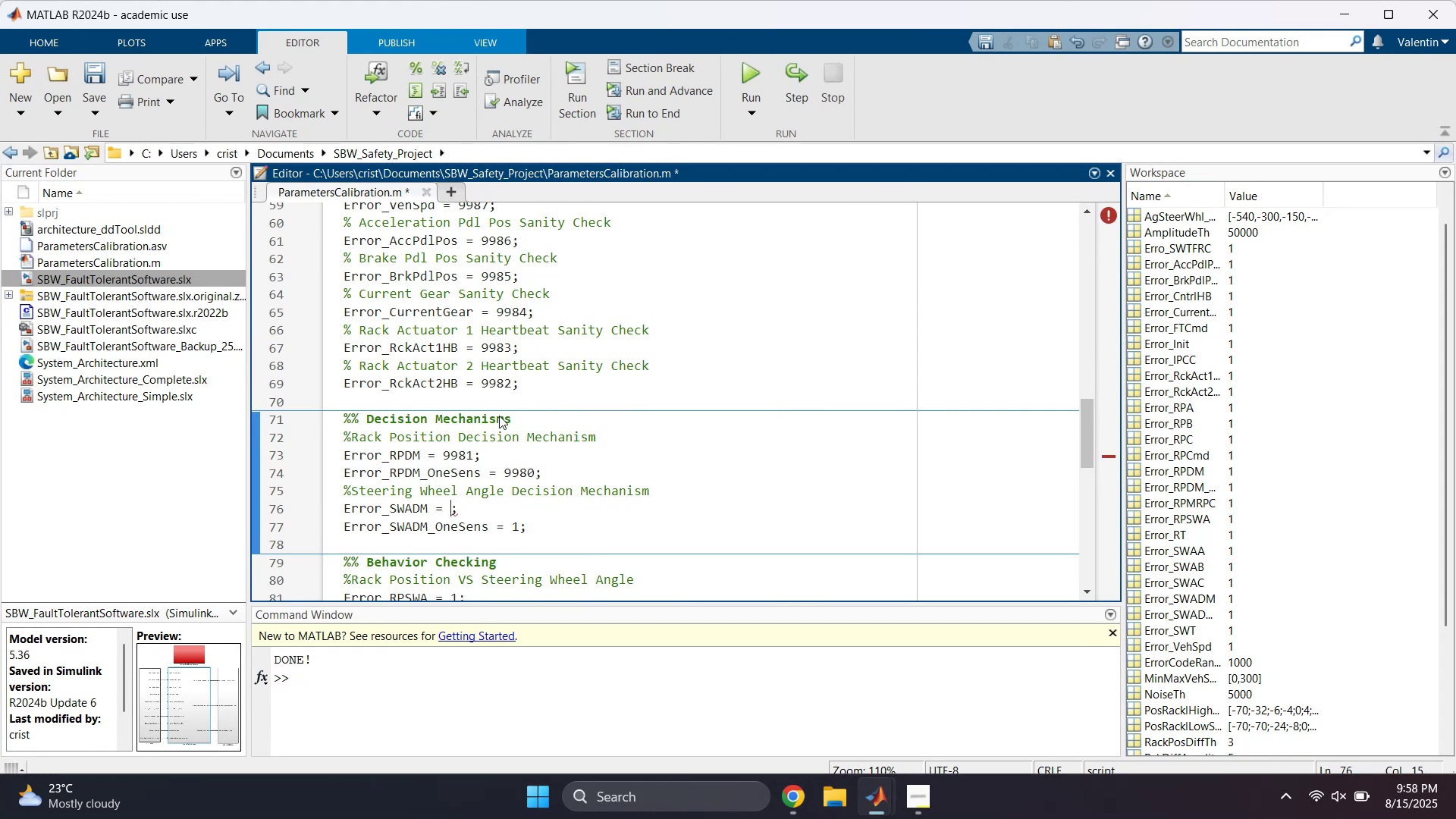 
wait(11.38)
 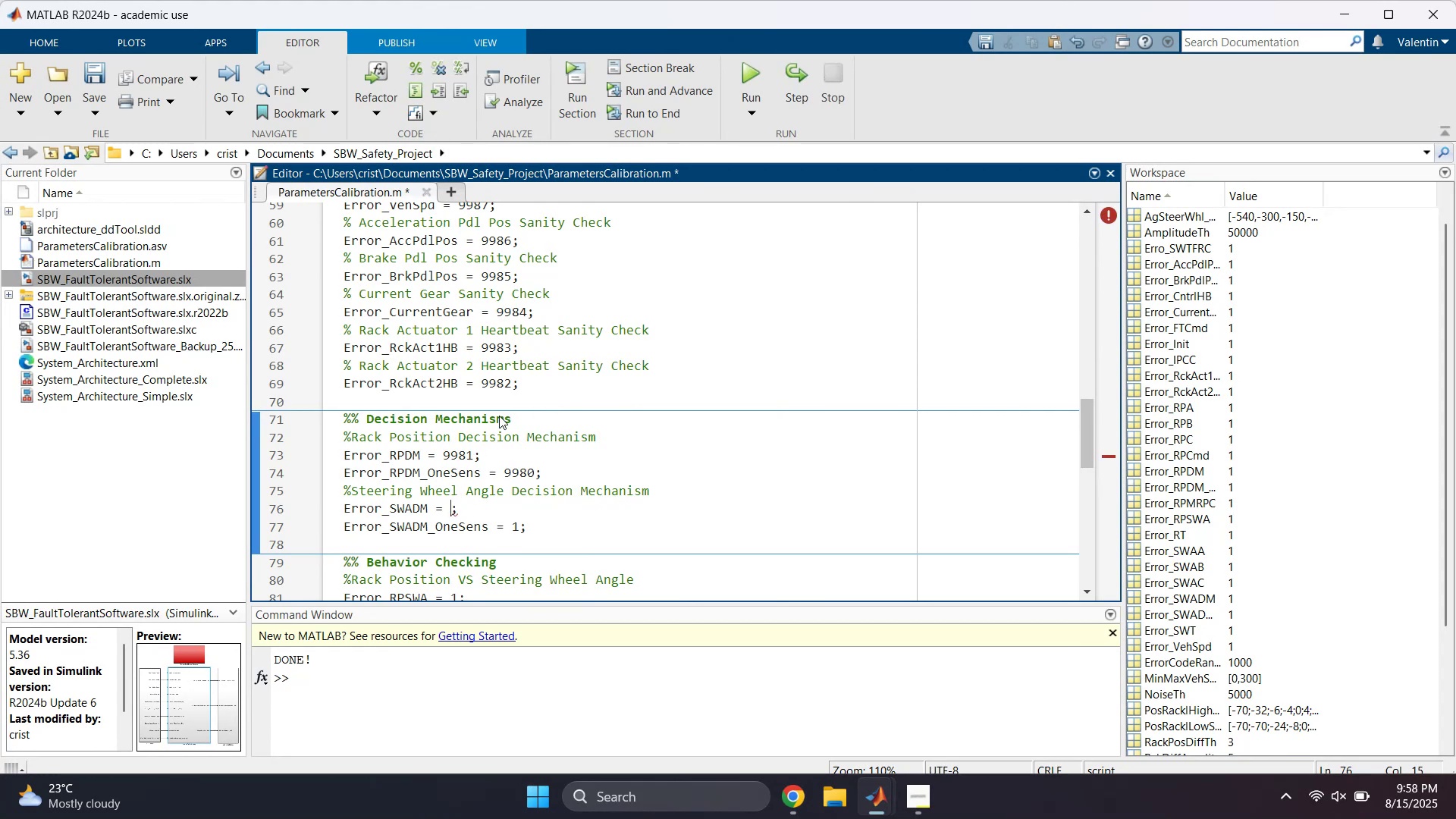 
type(9979)
 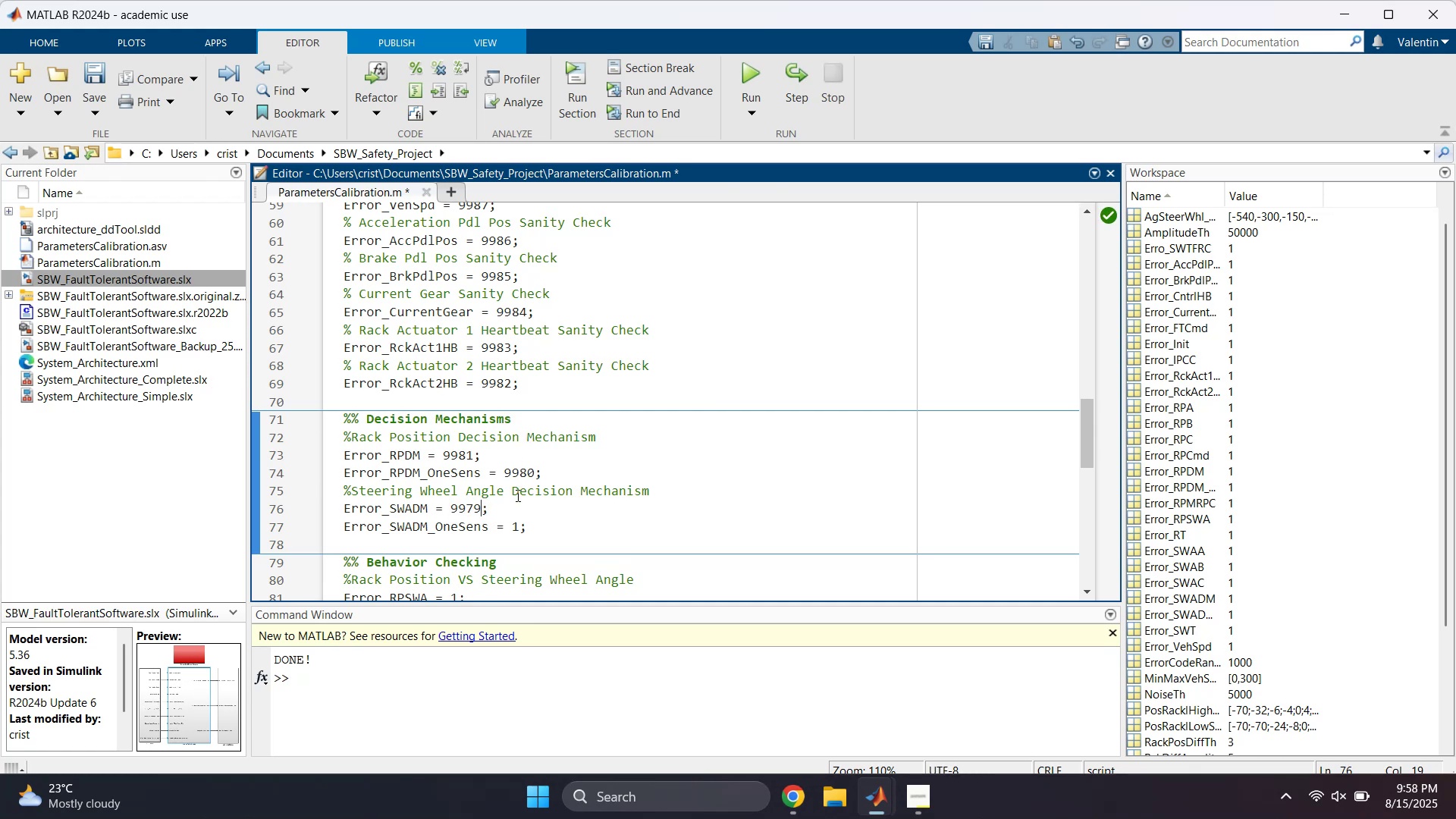 
left_click([518, 527])
 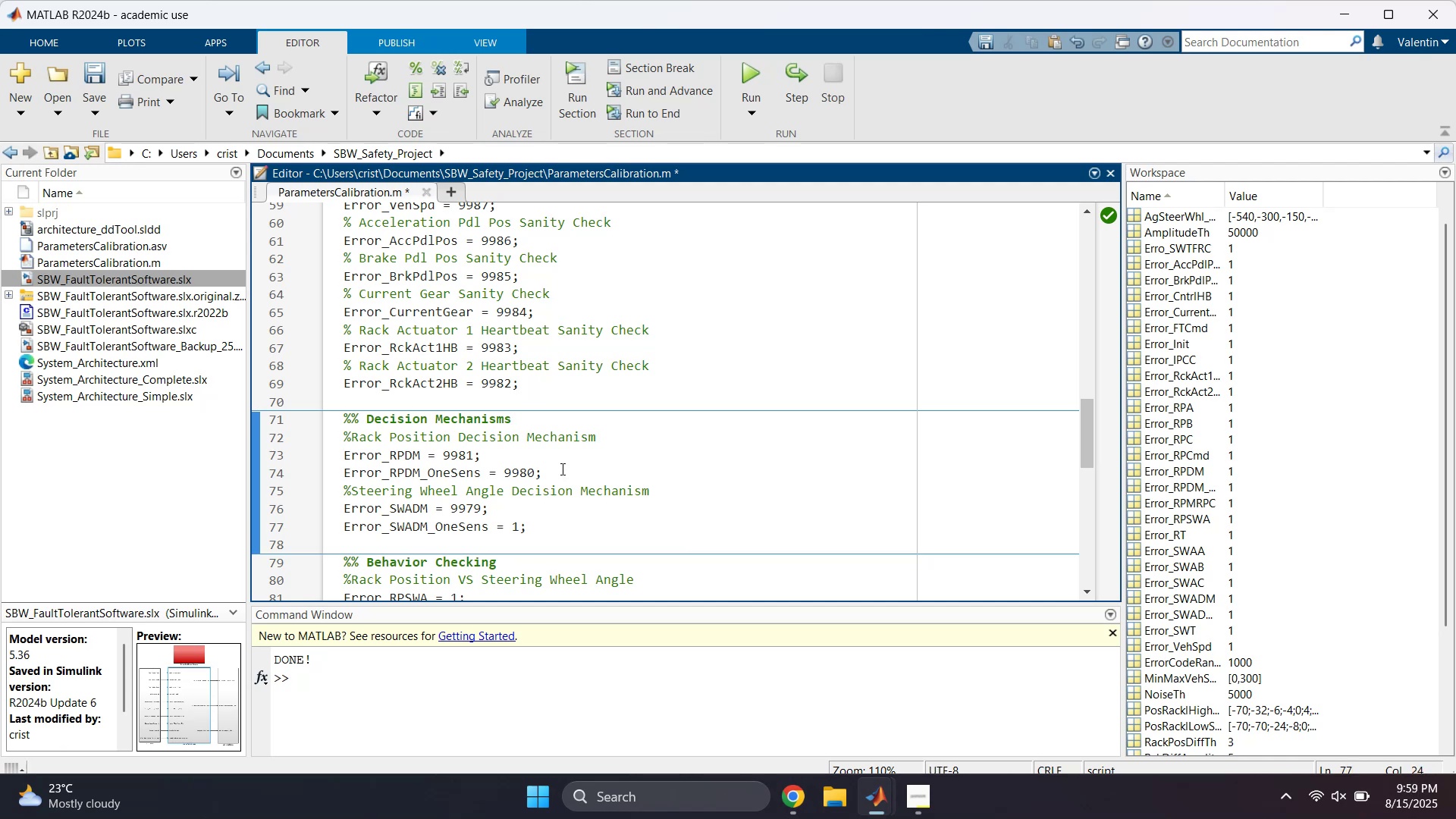 
key(Backspace)
type(9978)
 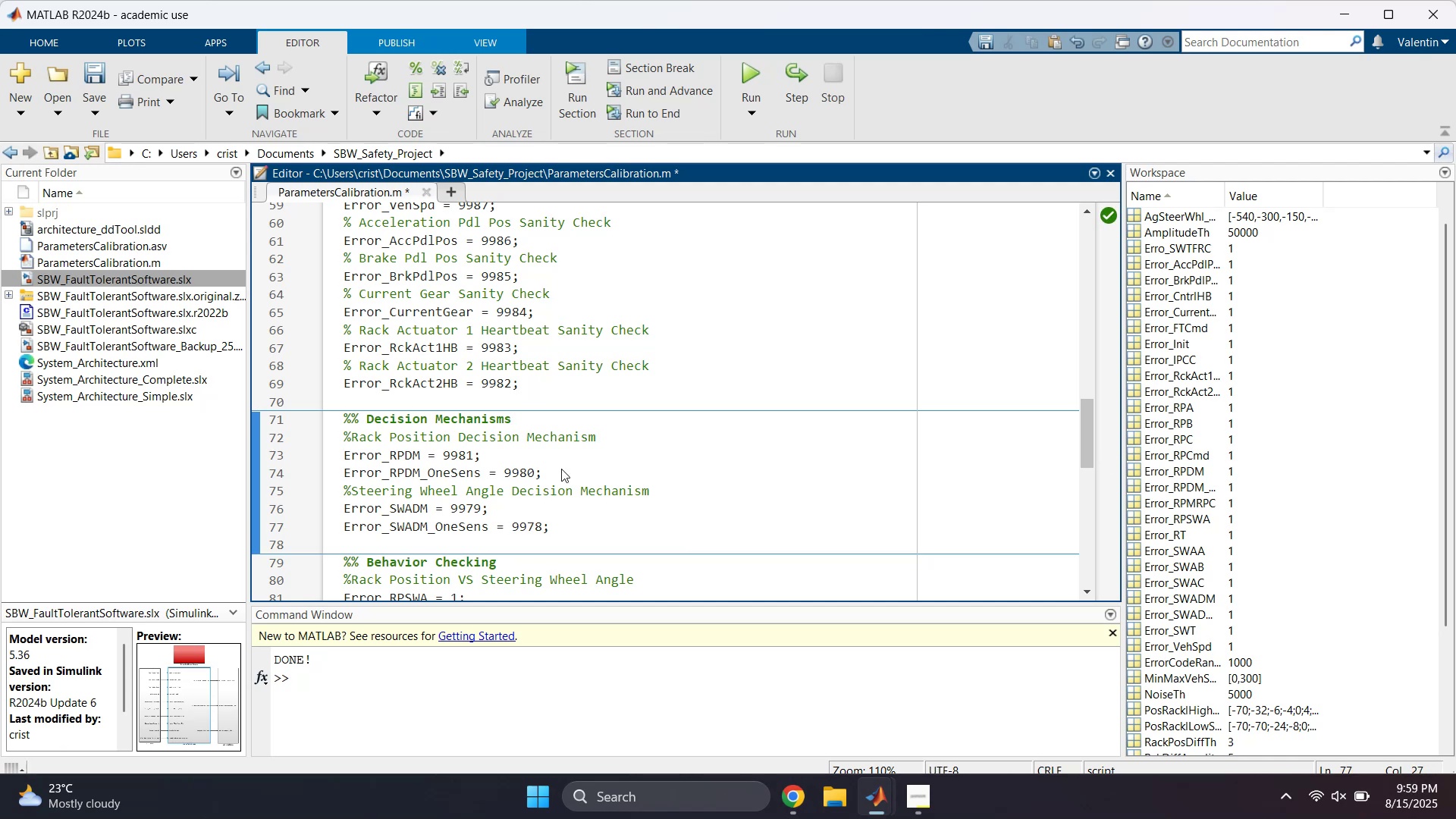 
scroll: coordinate [532, 510], scroll_direction: down, amount: 2.0
 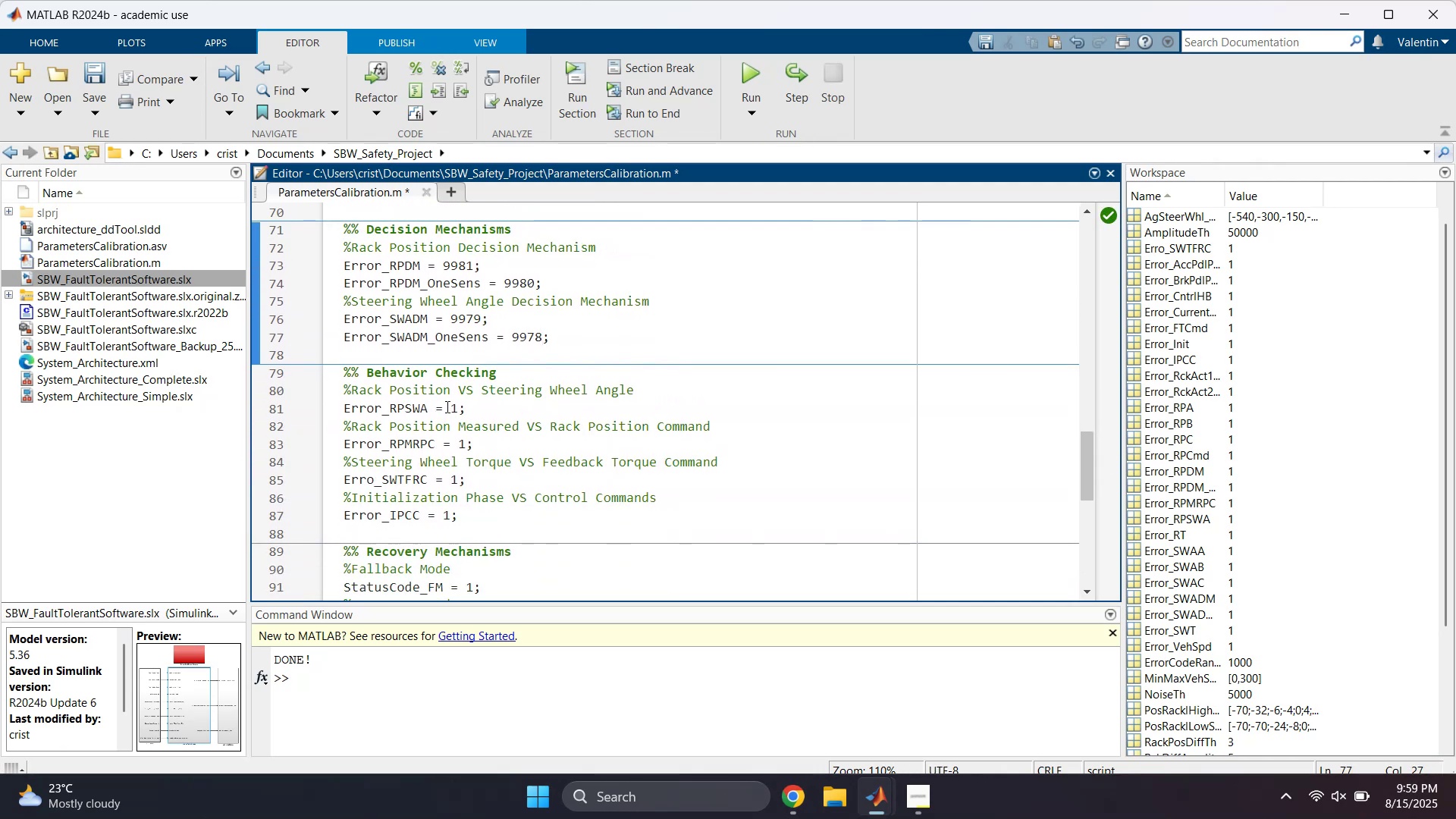 
left_click([460, 410])
 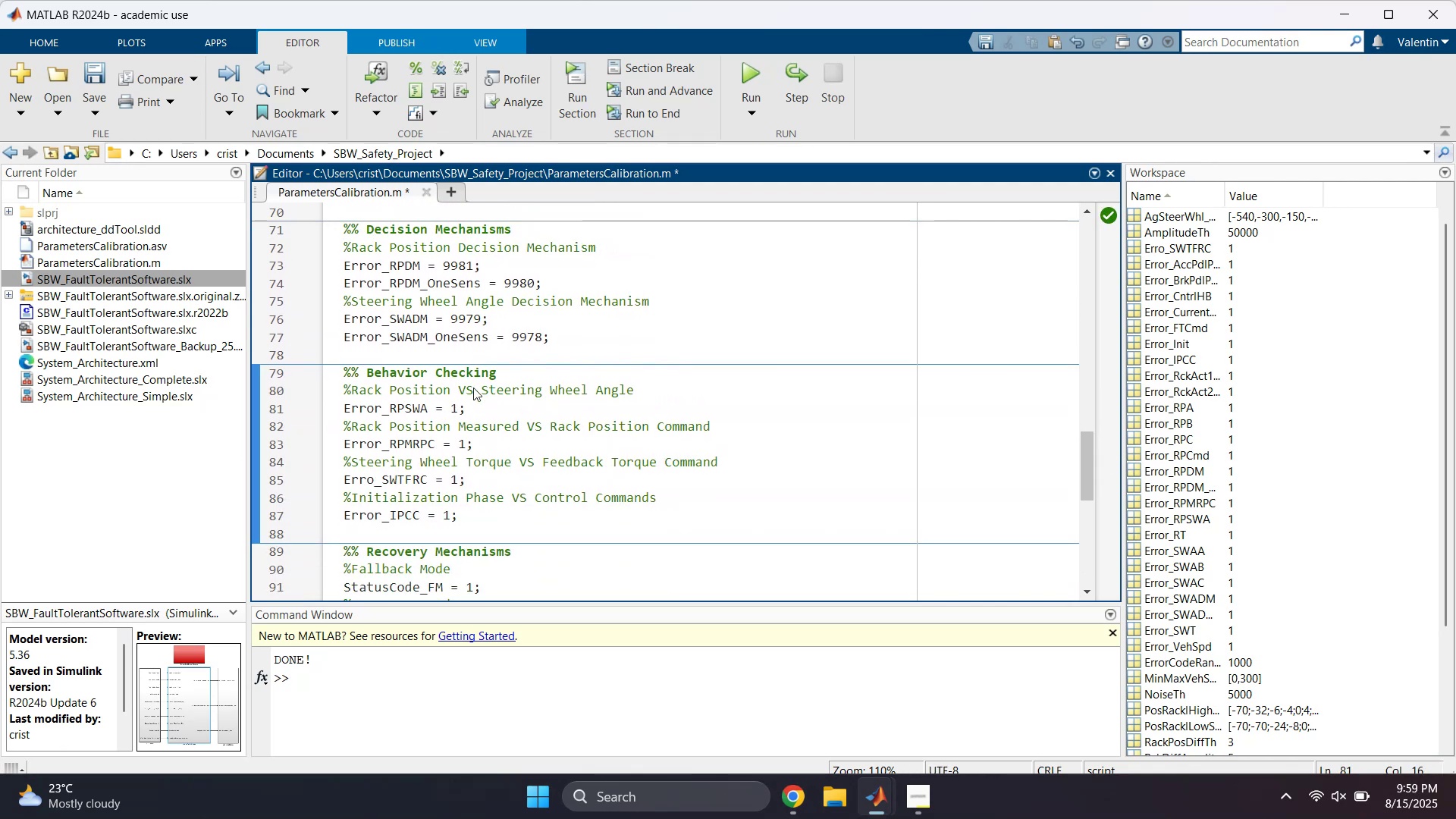 
key(Backspace)
type(9977)
 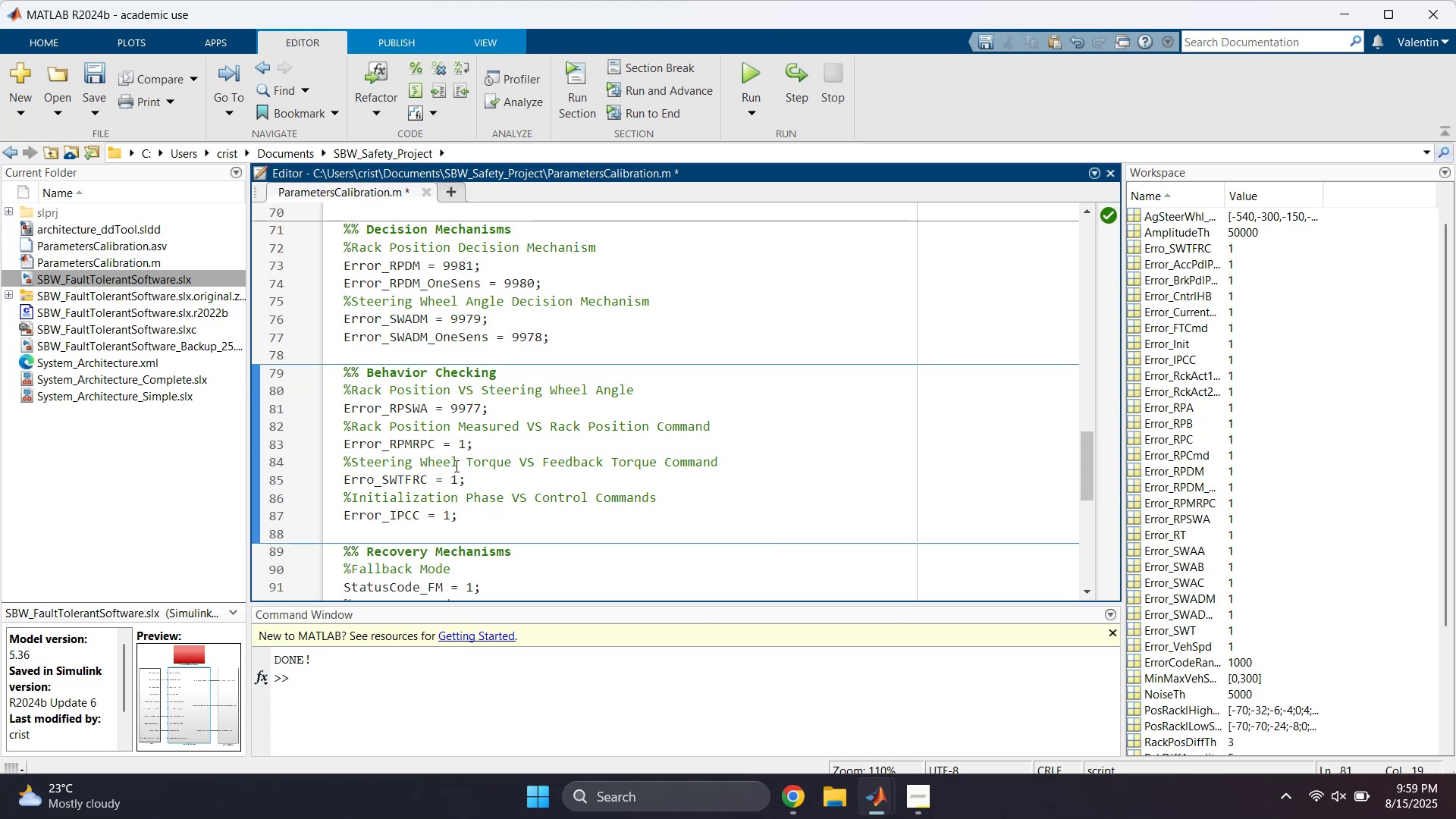 
left_click([463, 449])
 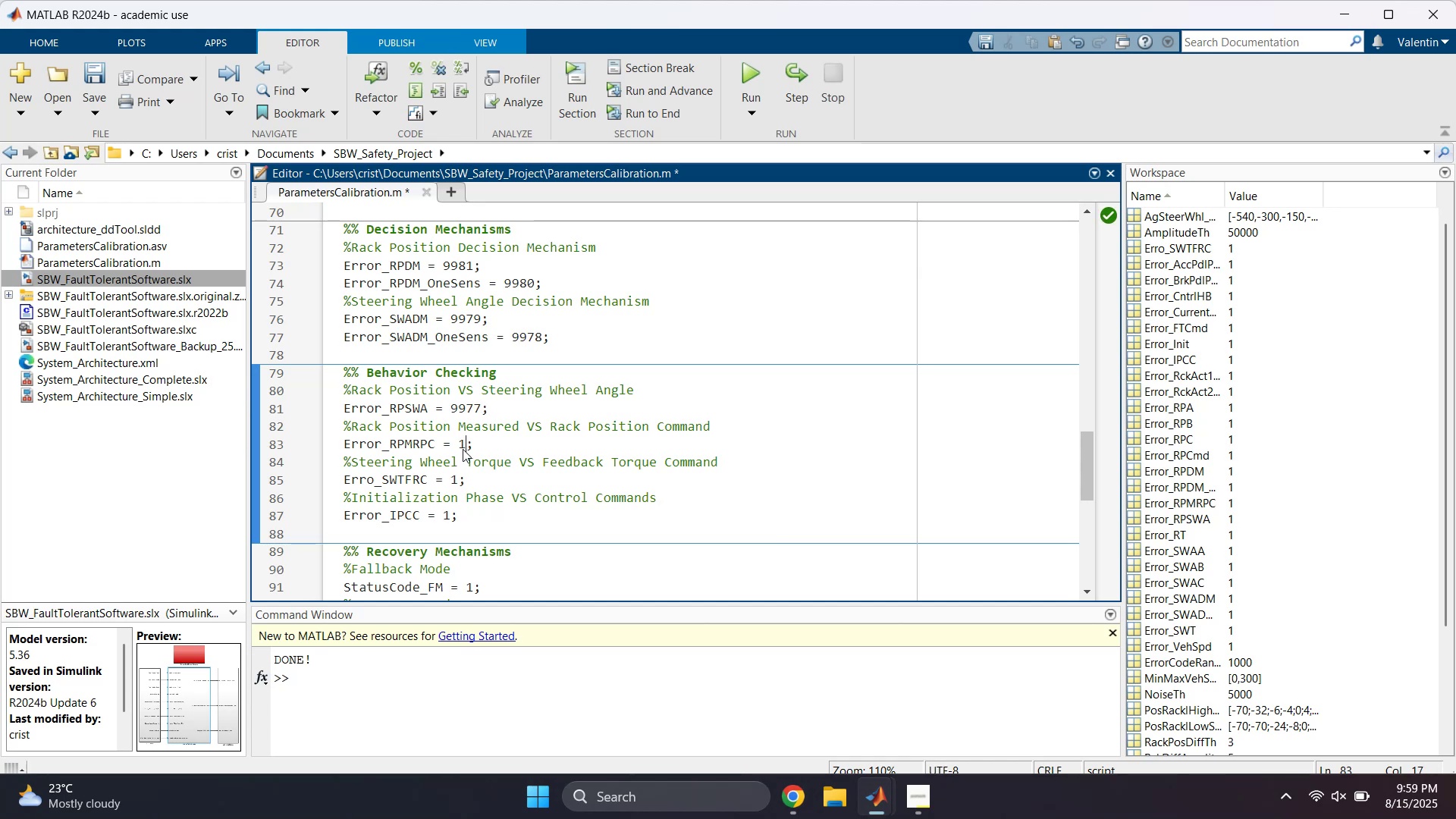 
key(Backspace)
type(9976)
 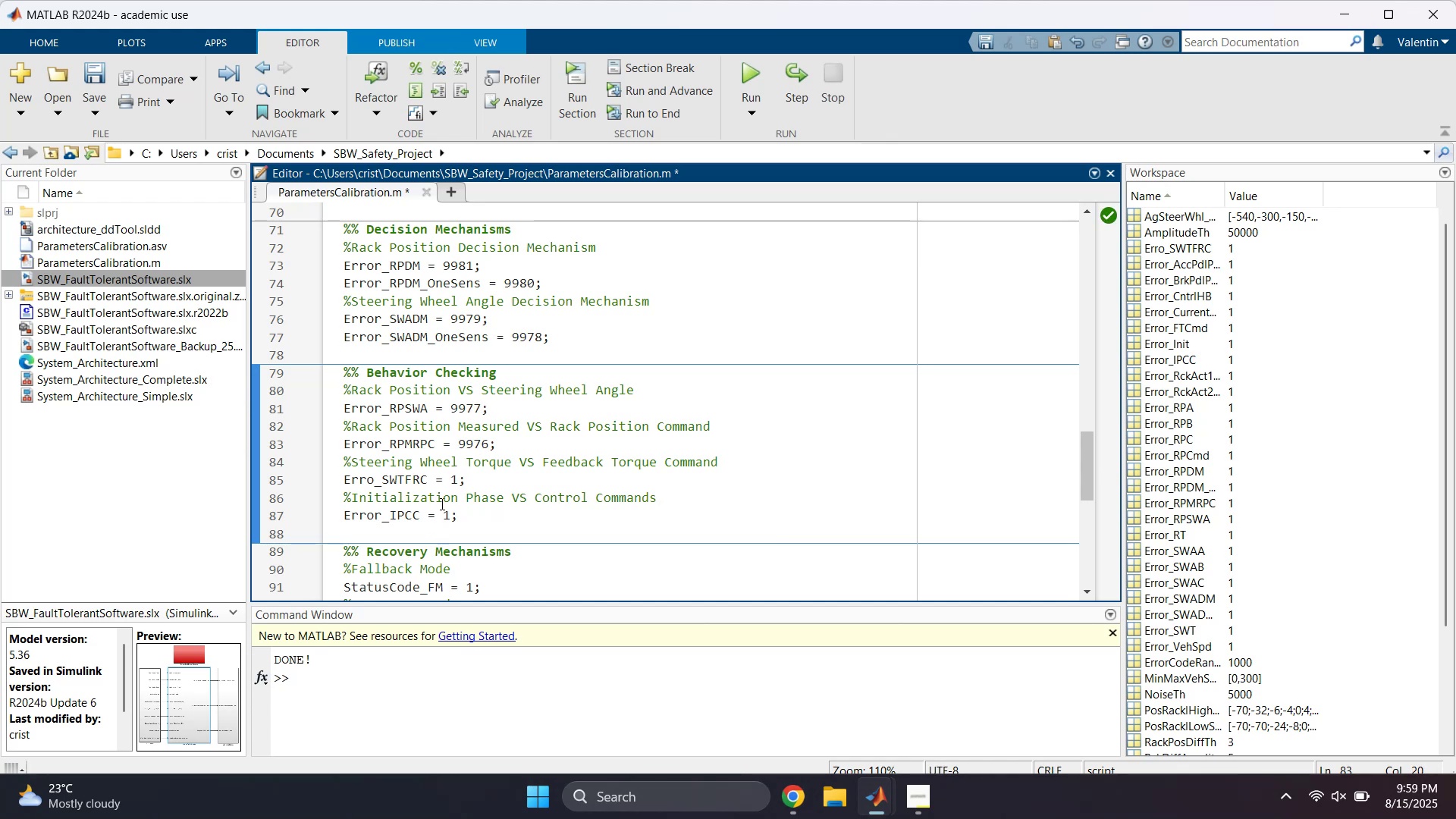 
left_click([462, 480])
 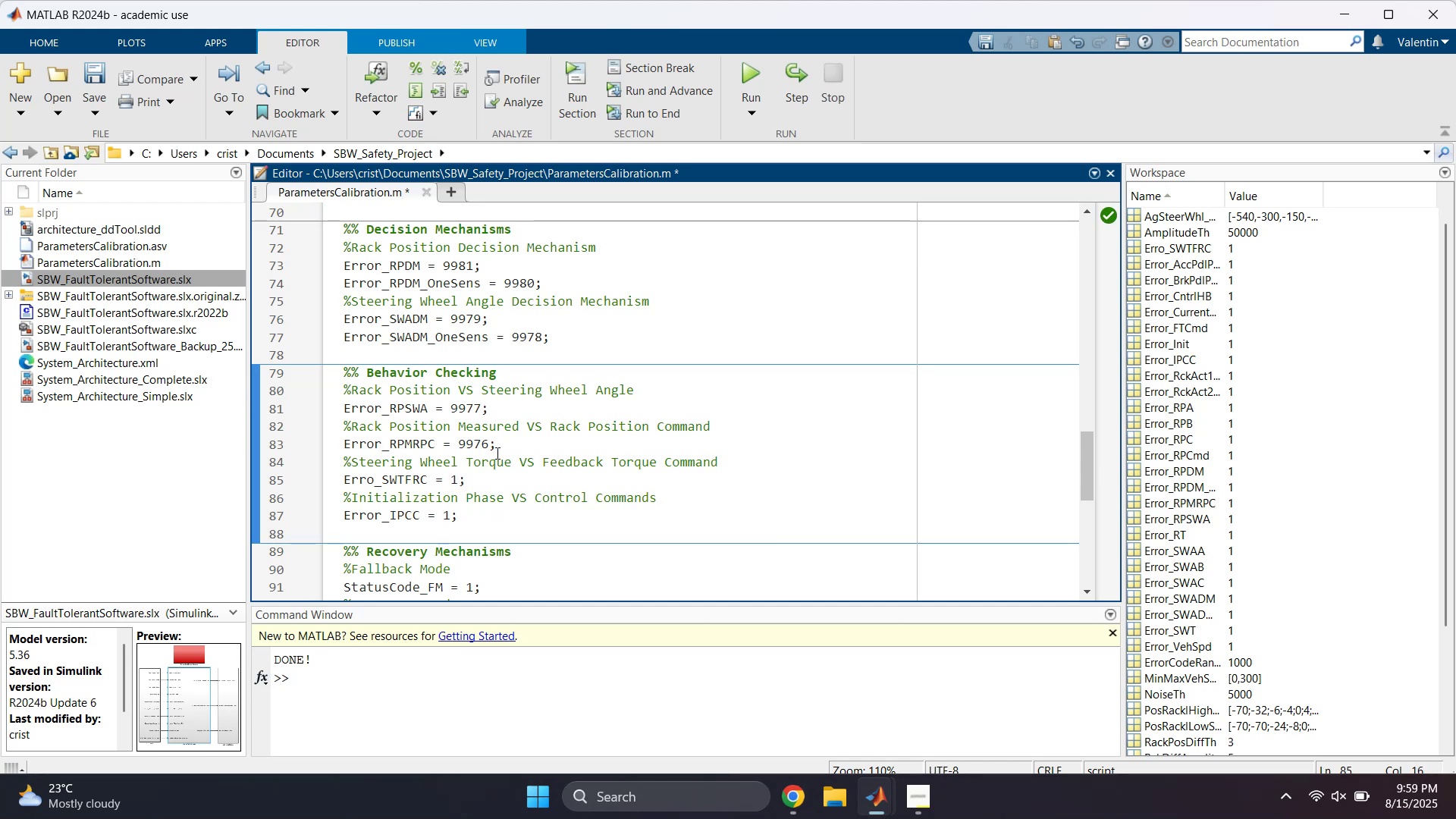 
key(Backspace)
type(9975)
 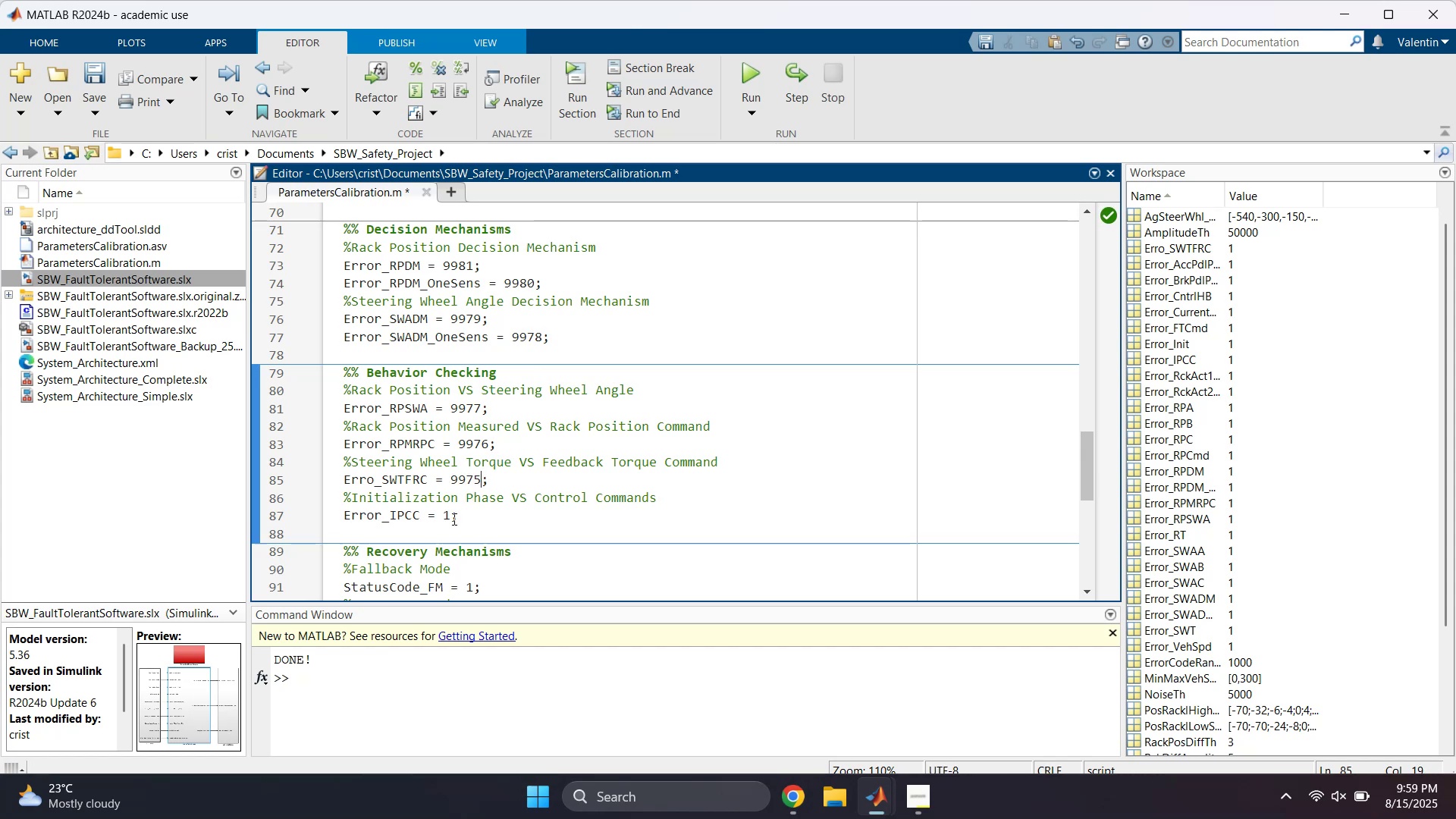 
left_click([446, 520])
 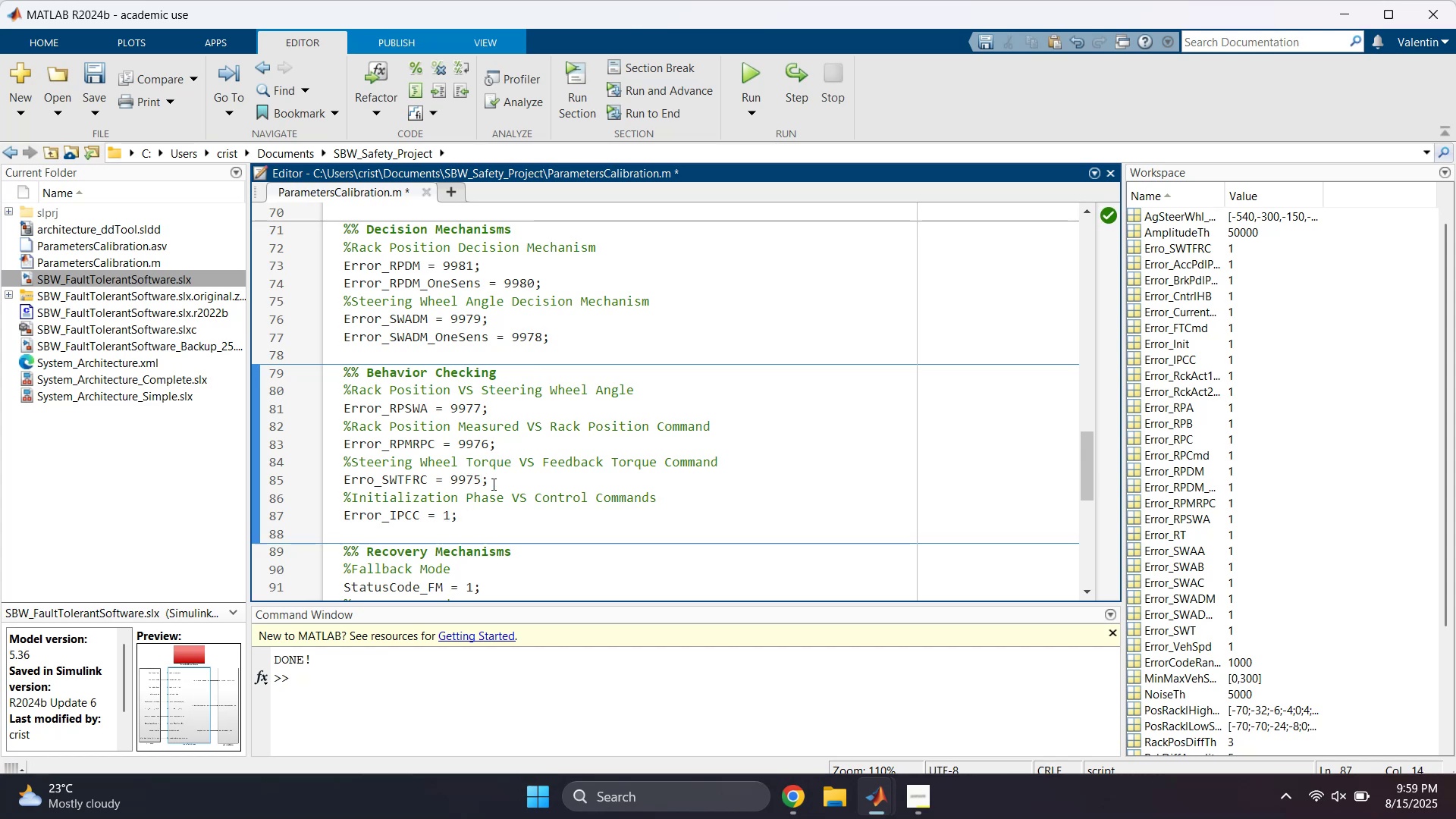 
key(ArrowRight)
 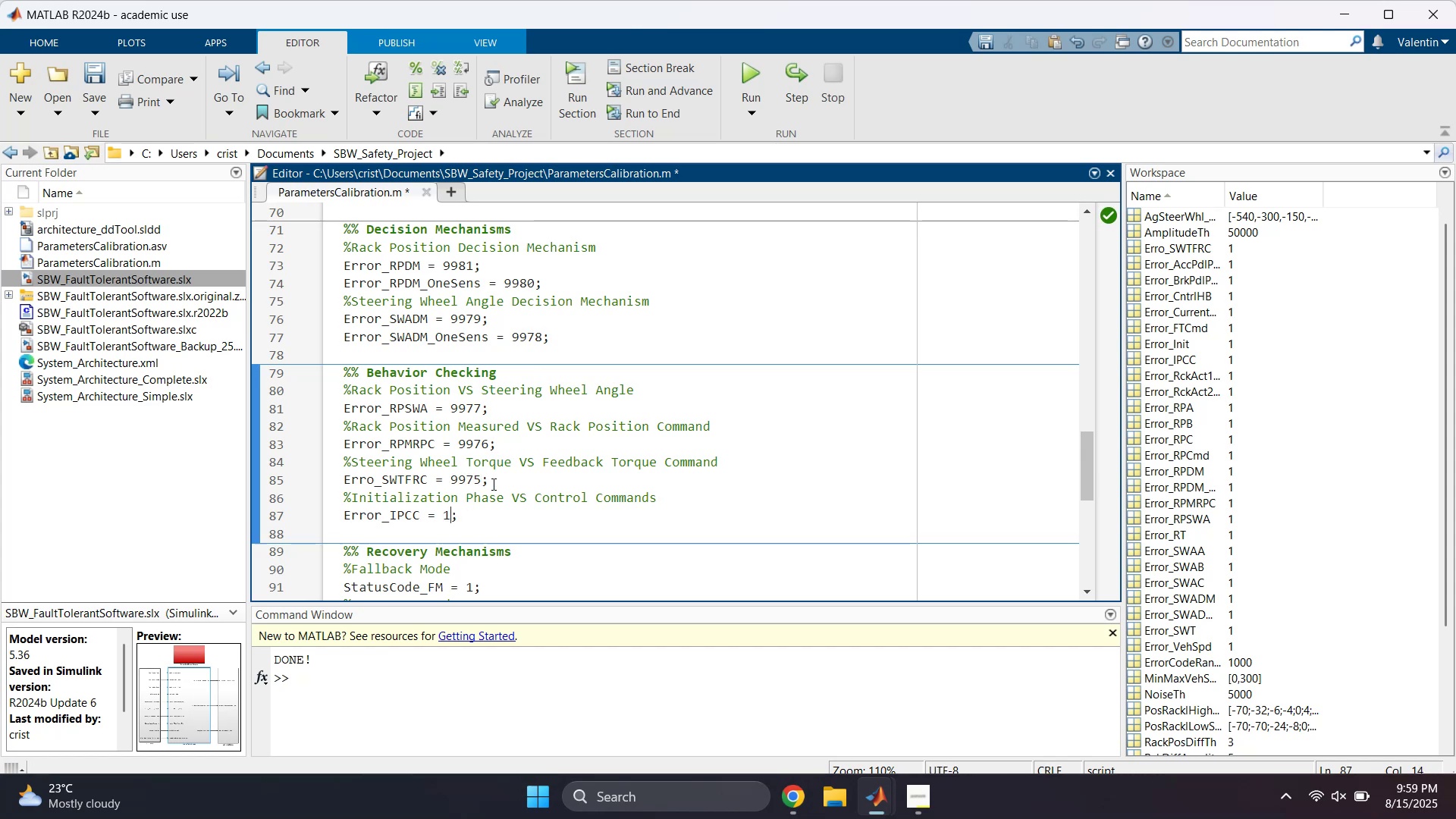 
key(Backspace)
type(9974)
 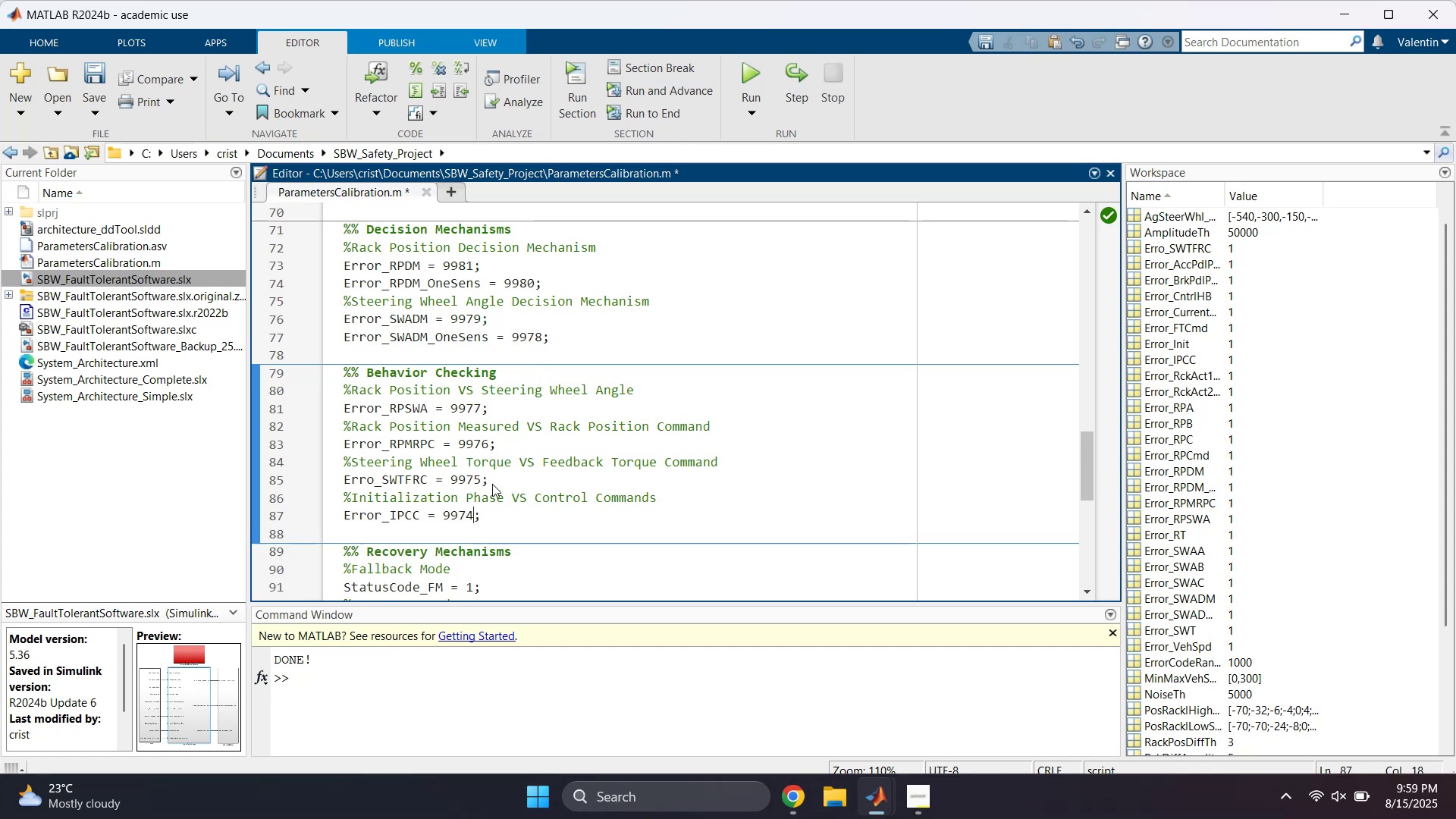 
scroll: coordinate [492, 484], scroll_direction: down, amount: 1.0
 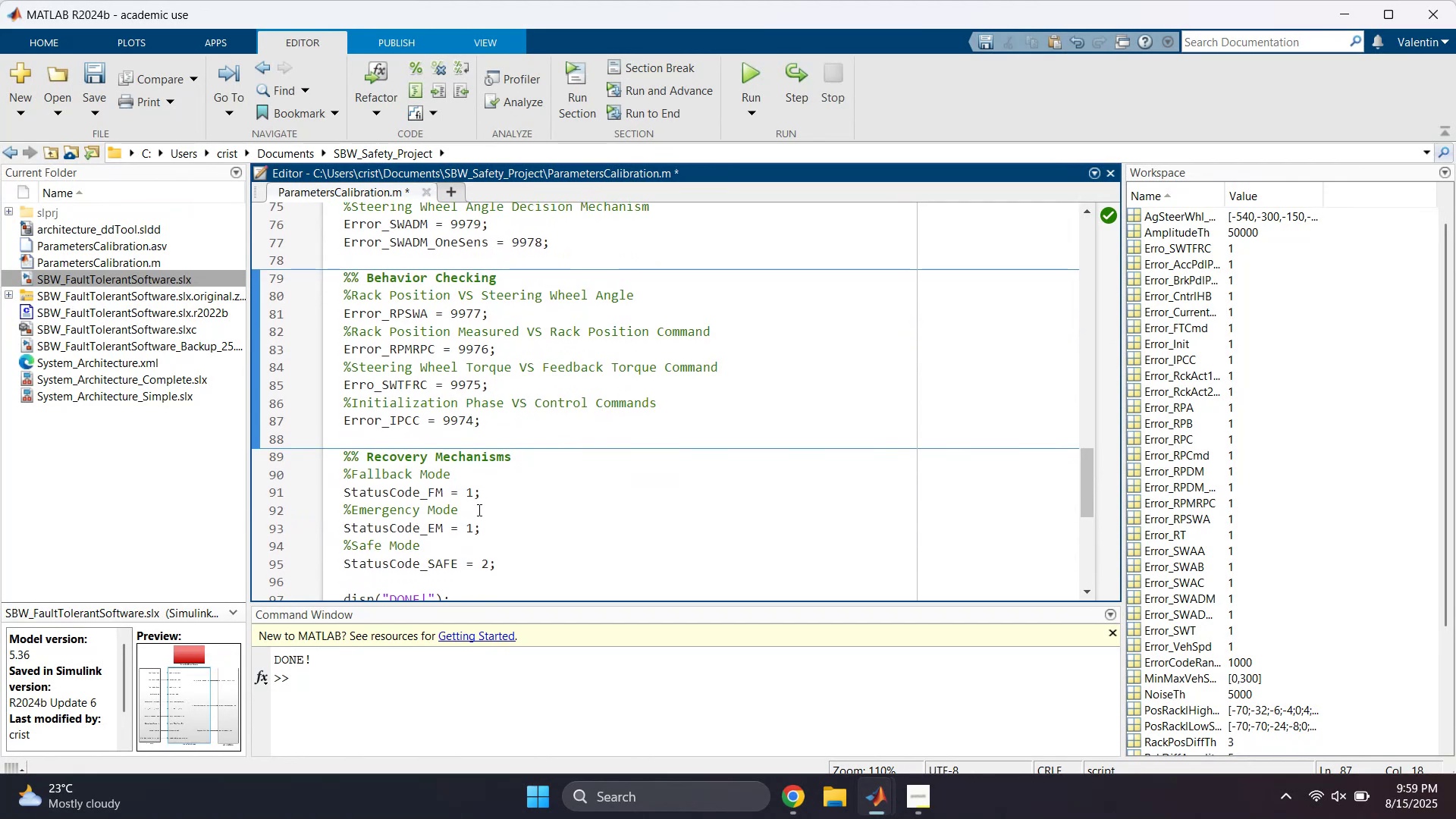 
left_click([479, 498])
 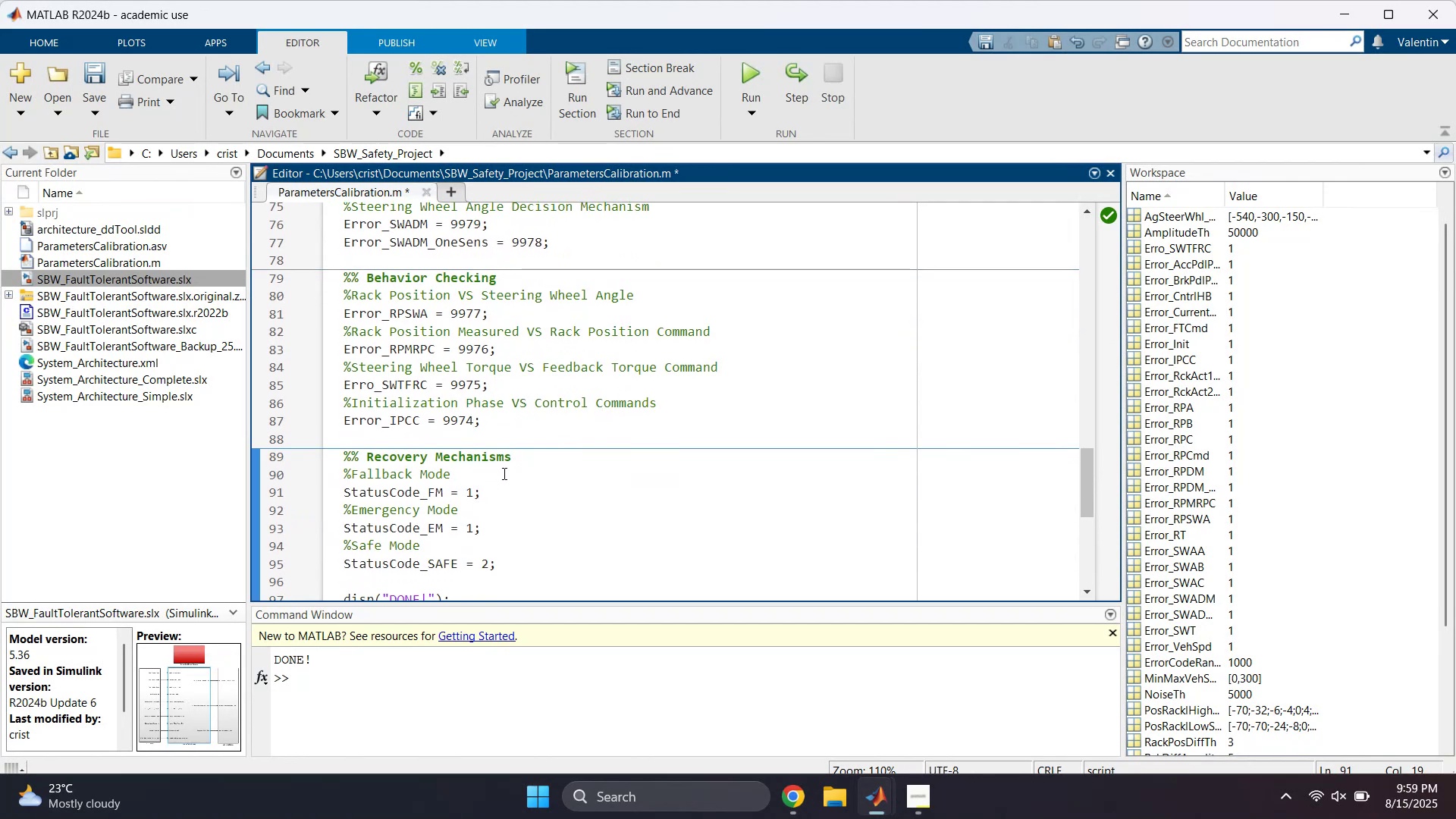 
key(ArrowLeft)
 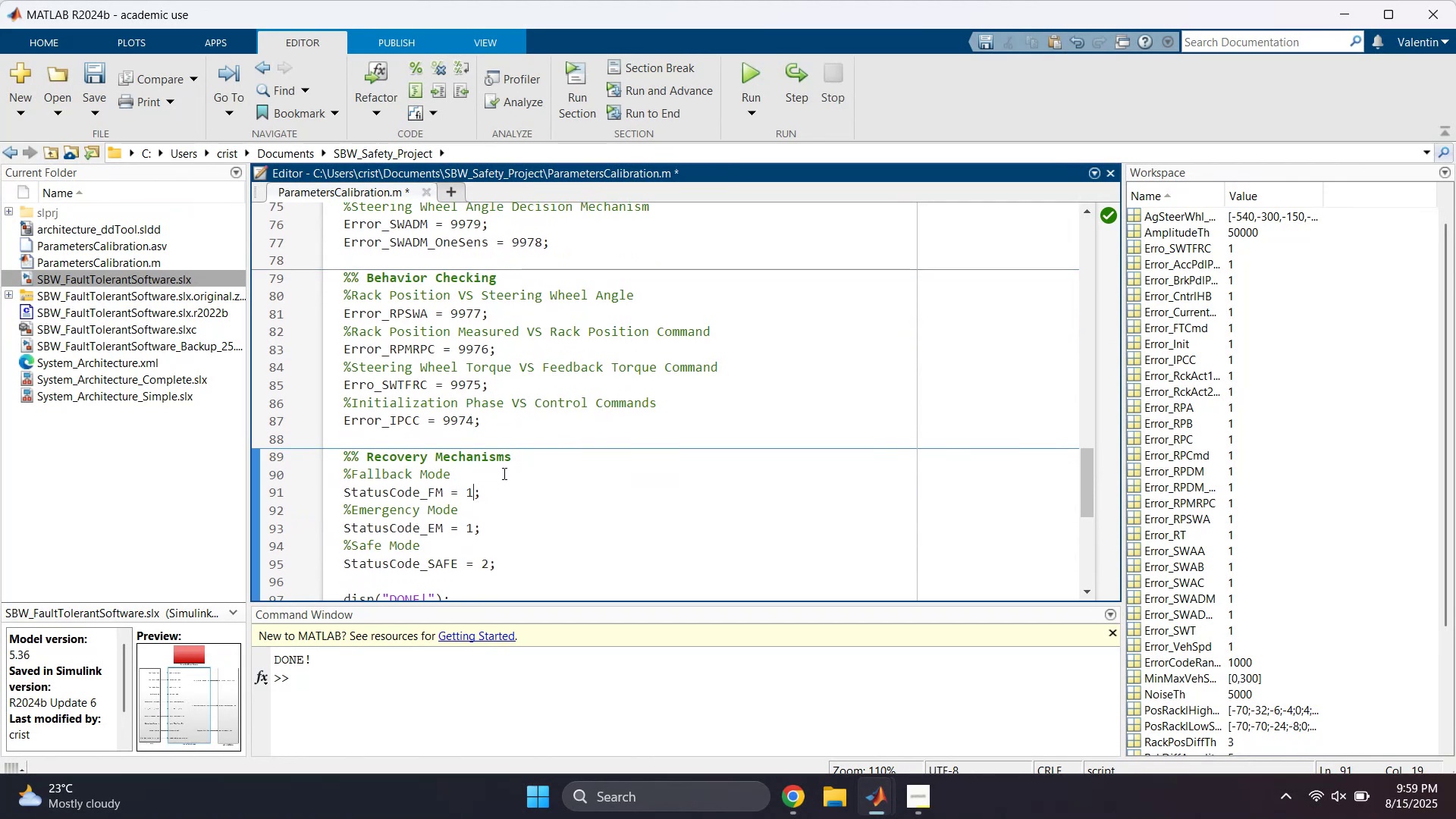 
key(Backspace)
type(9973)
 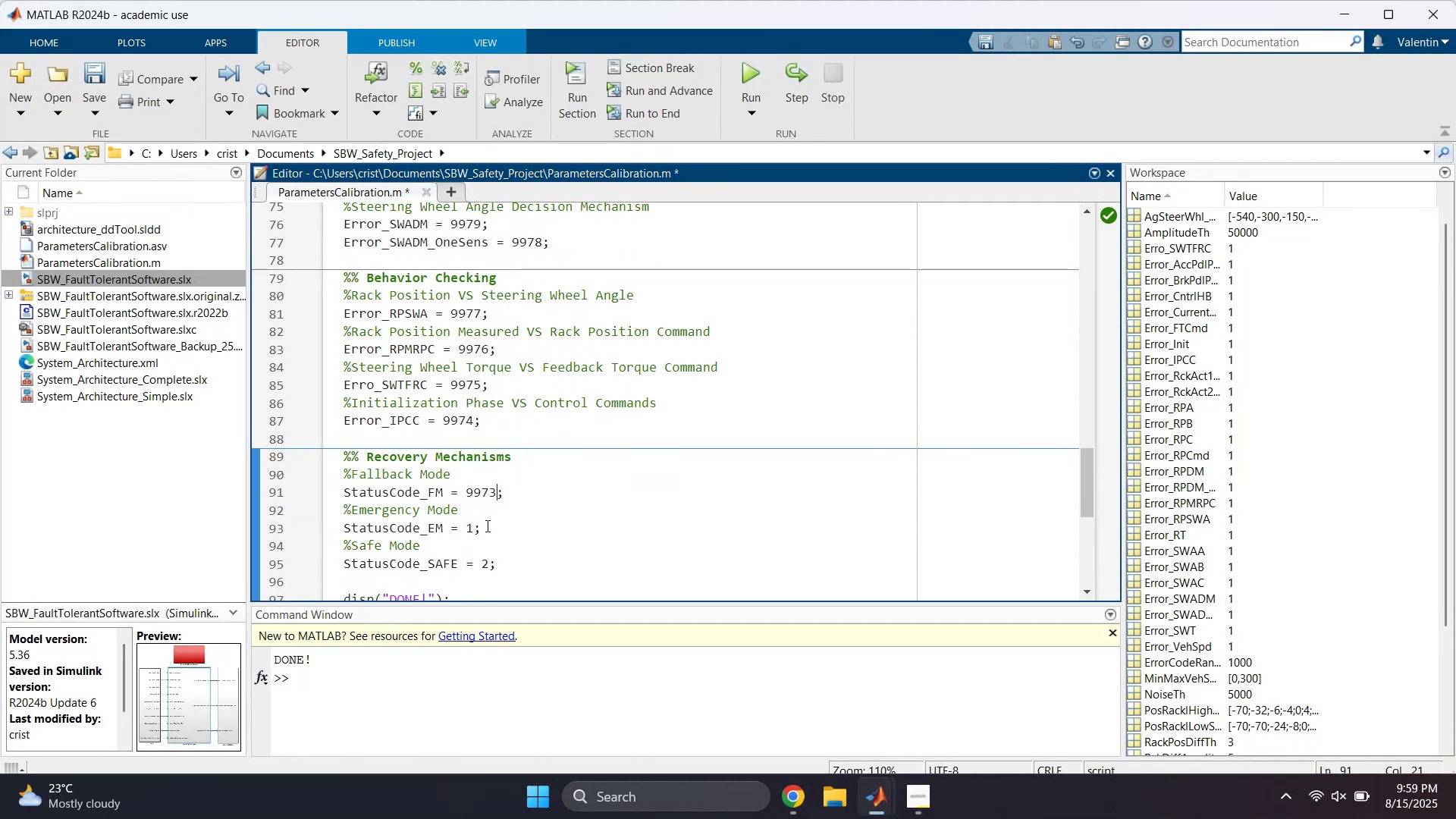 
left_click([473, 538])
 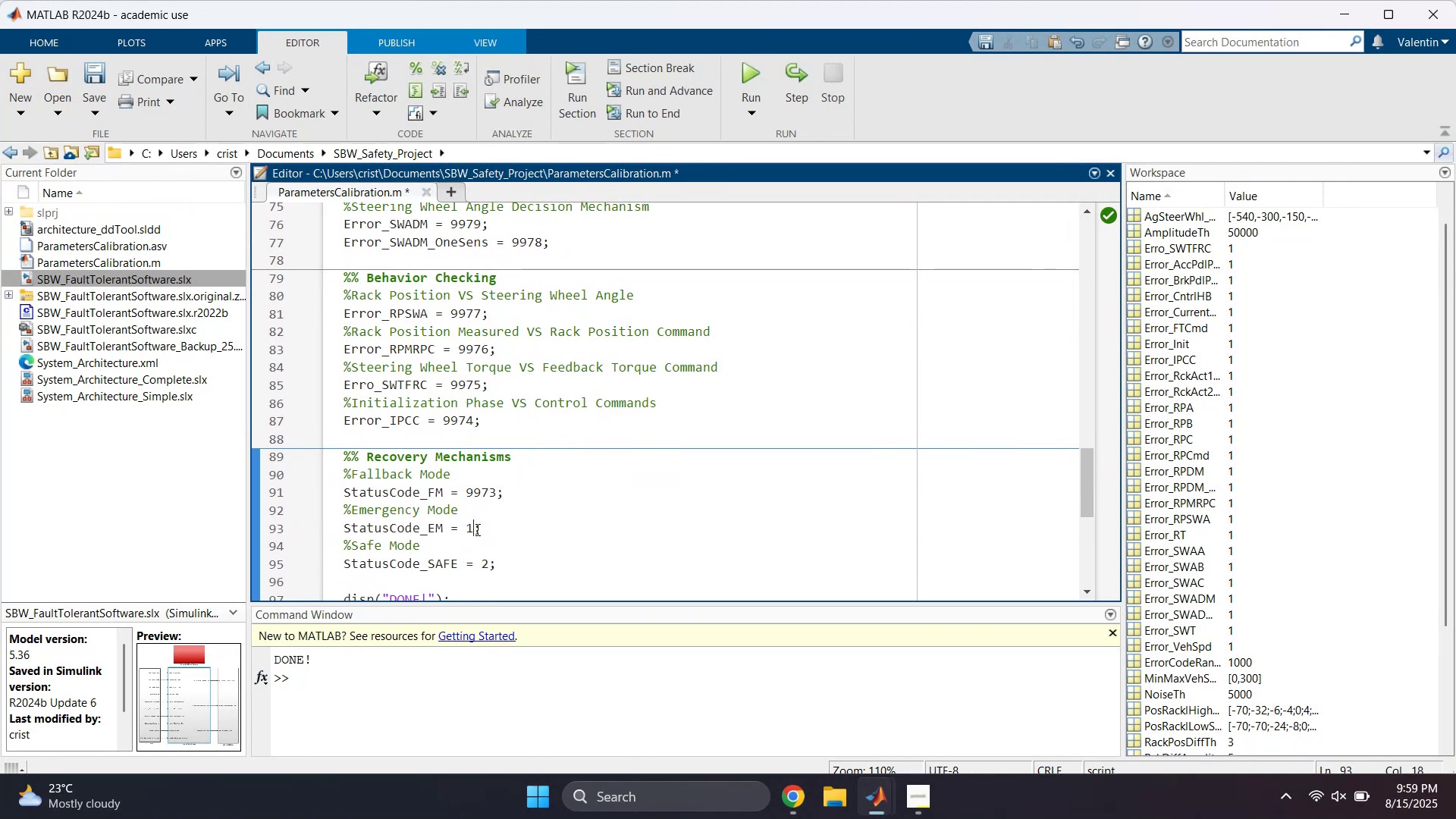 
key(Backspace)
type(9972)
 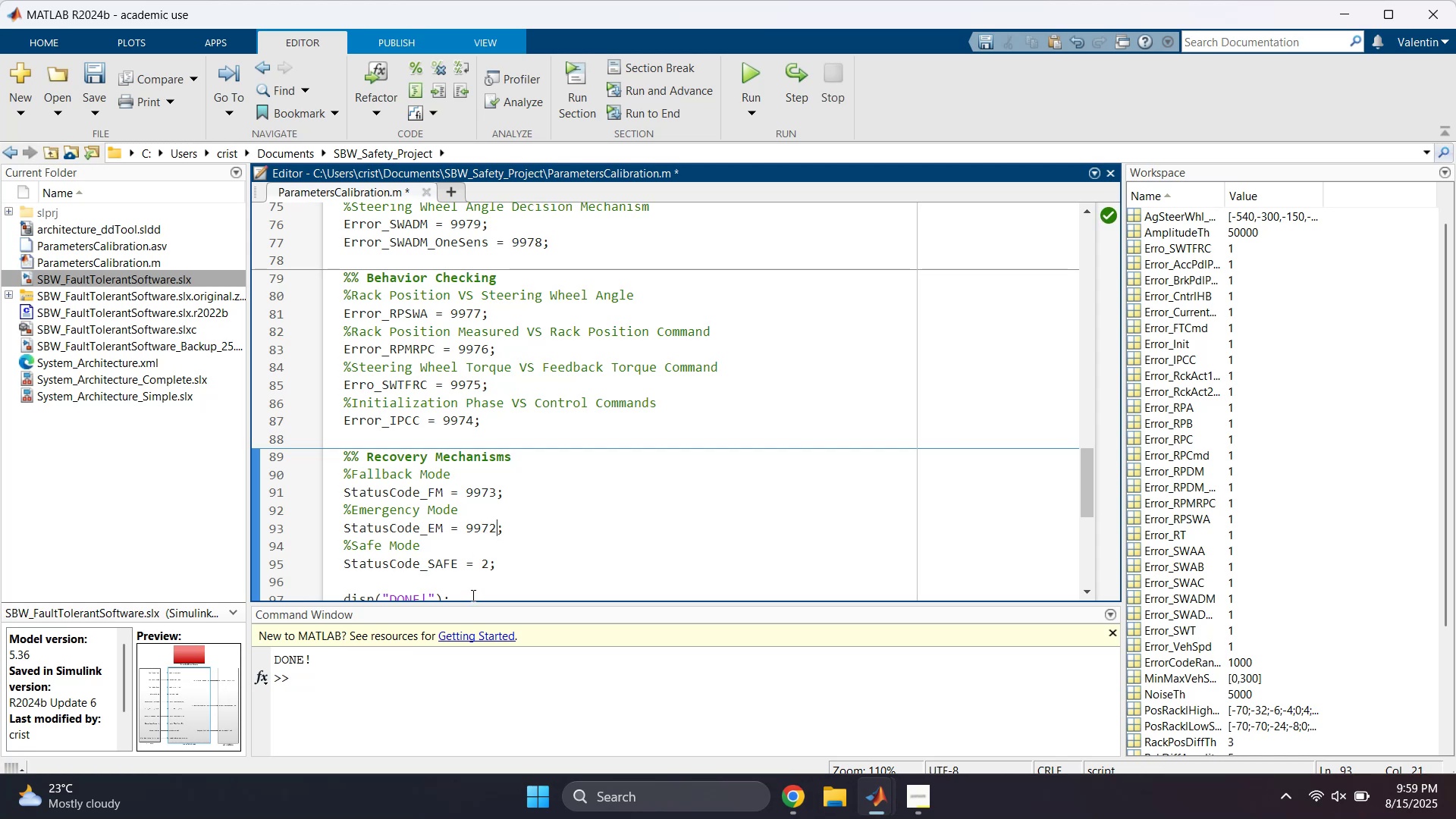 
left_click([485, 565])
 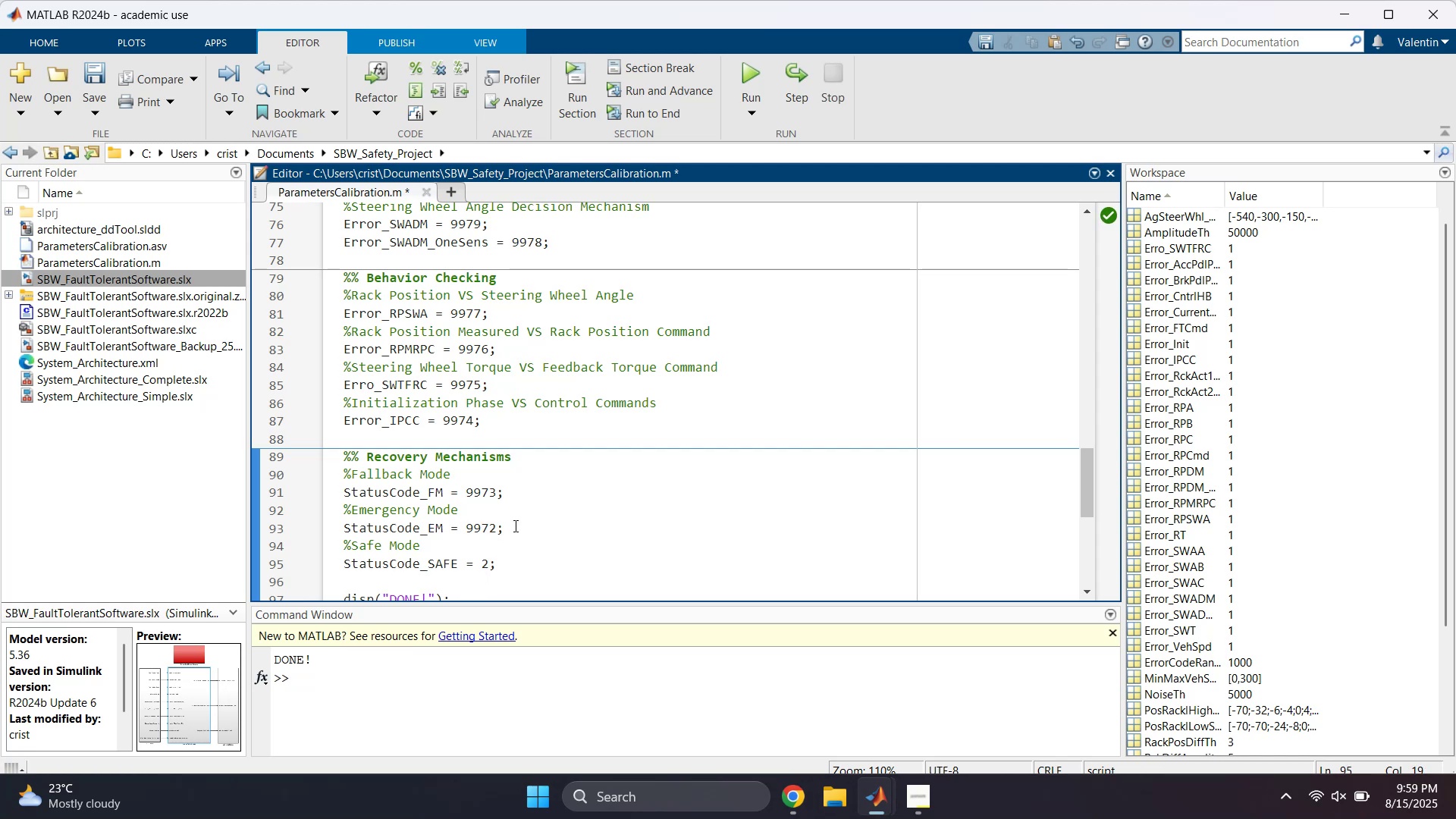 
key(ArrowRight)
 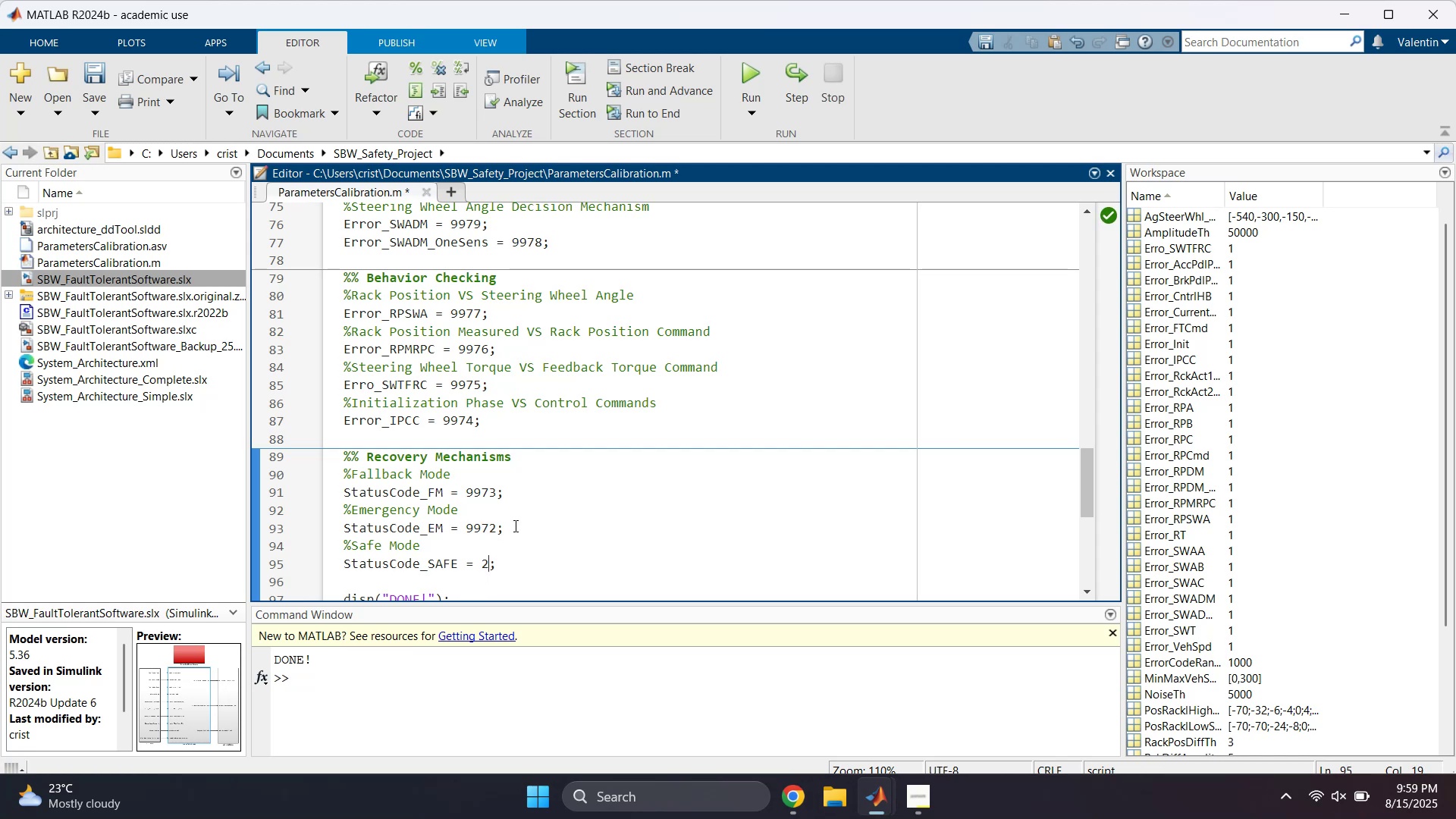 
key(Backspace)
type(9971)
 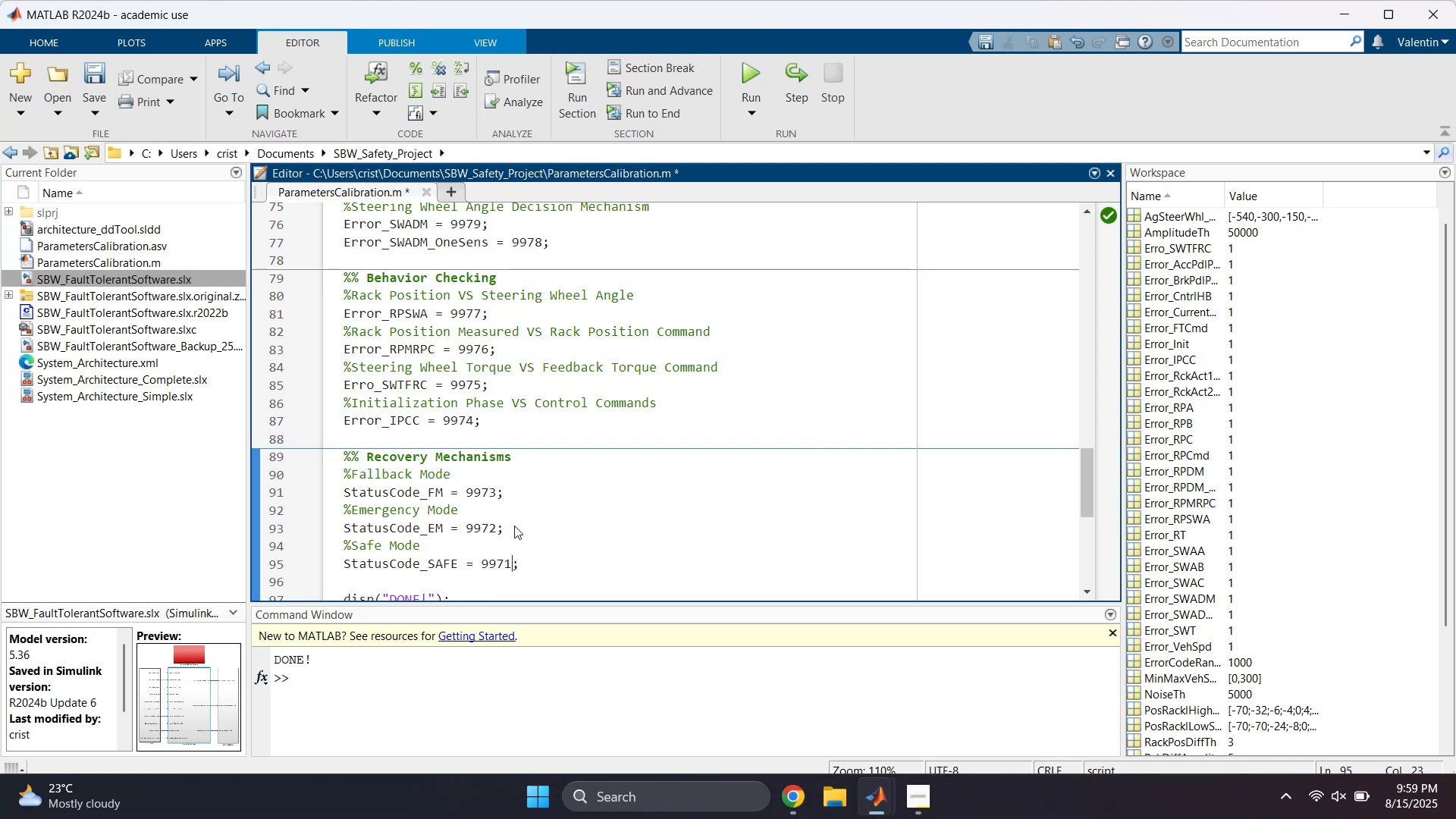 
left_click([514, 526])
 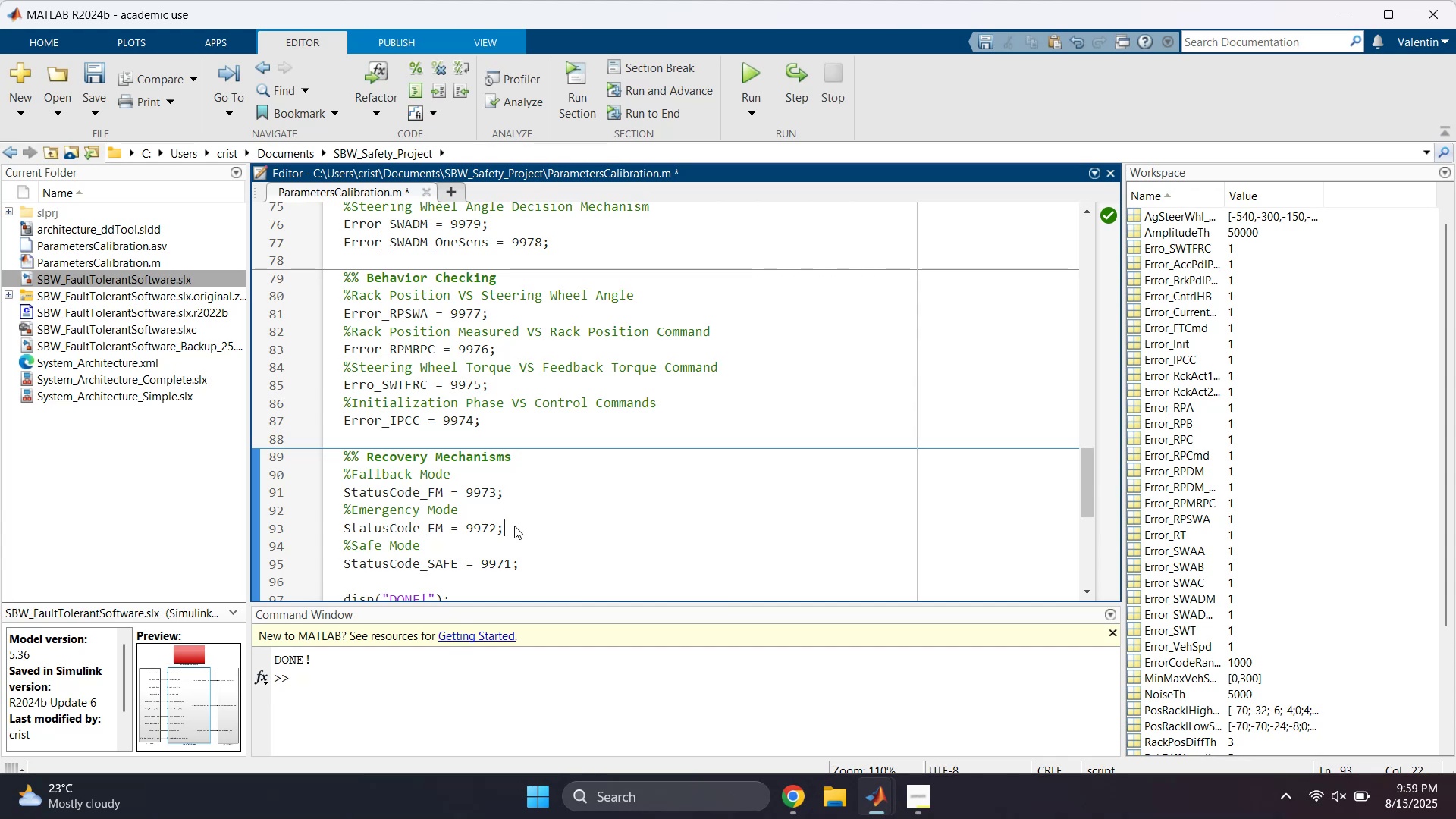 
scroll: coordinate [515, 516], scroll_direction: down, amount: 2.0
 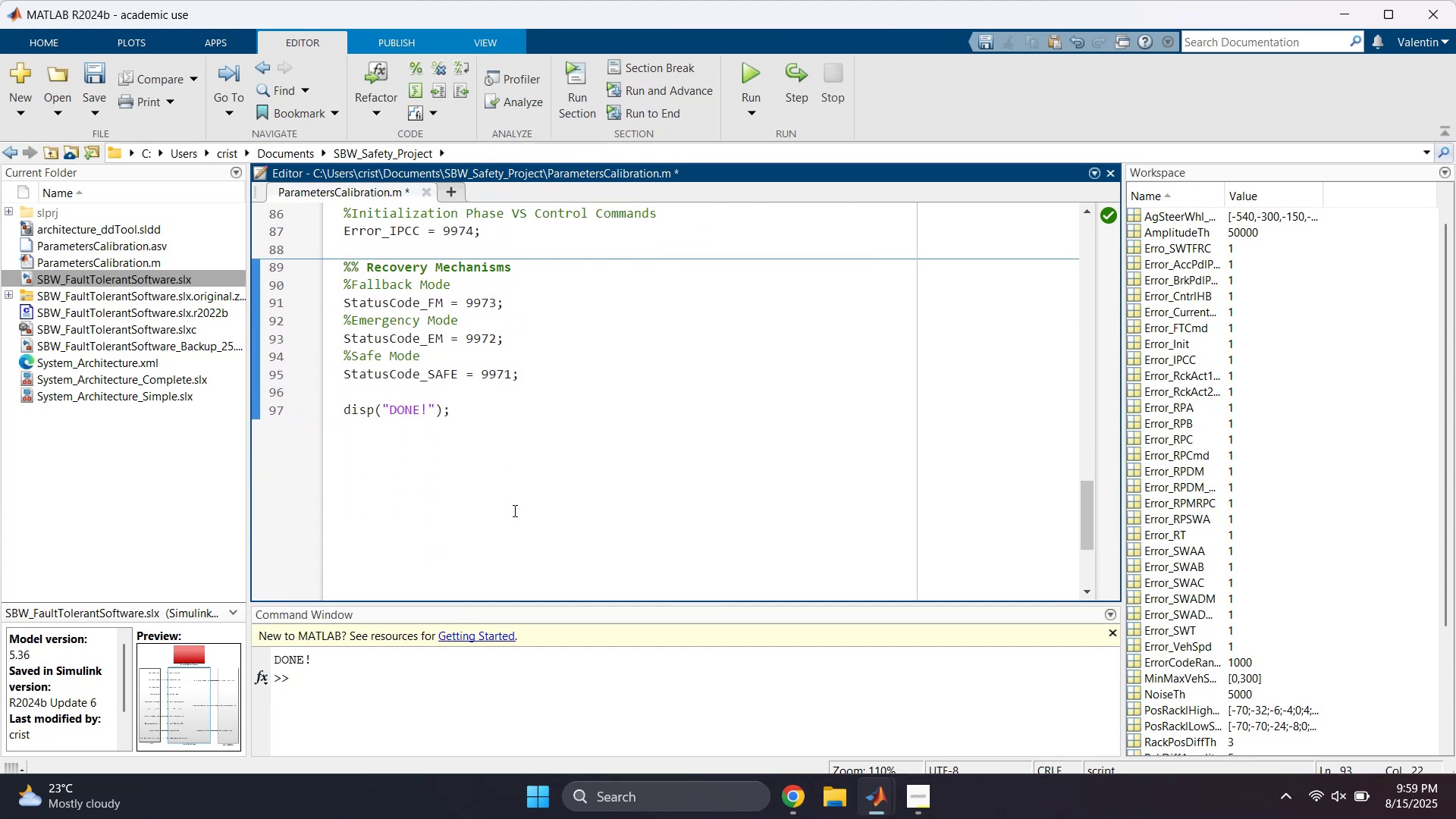 
left_click([521, 511])
 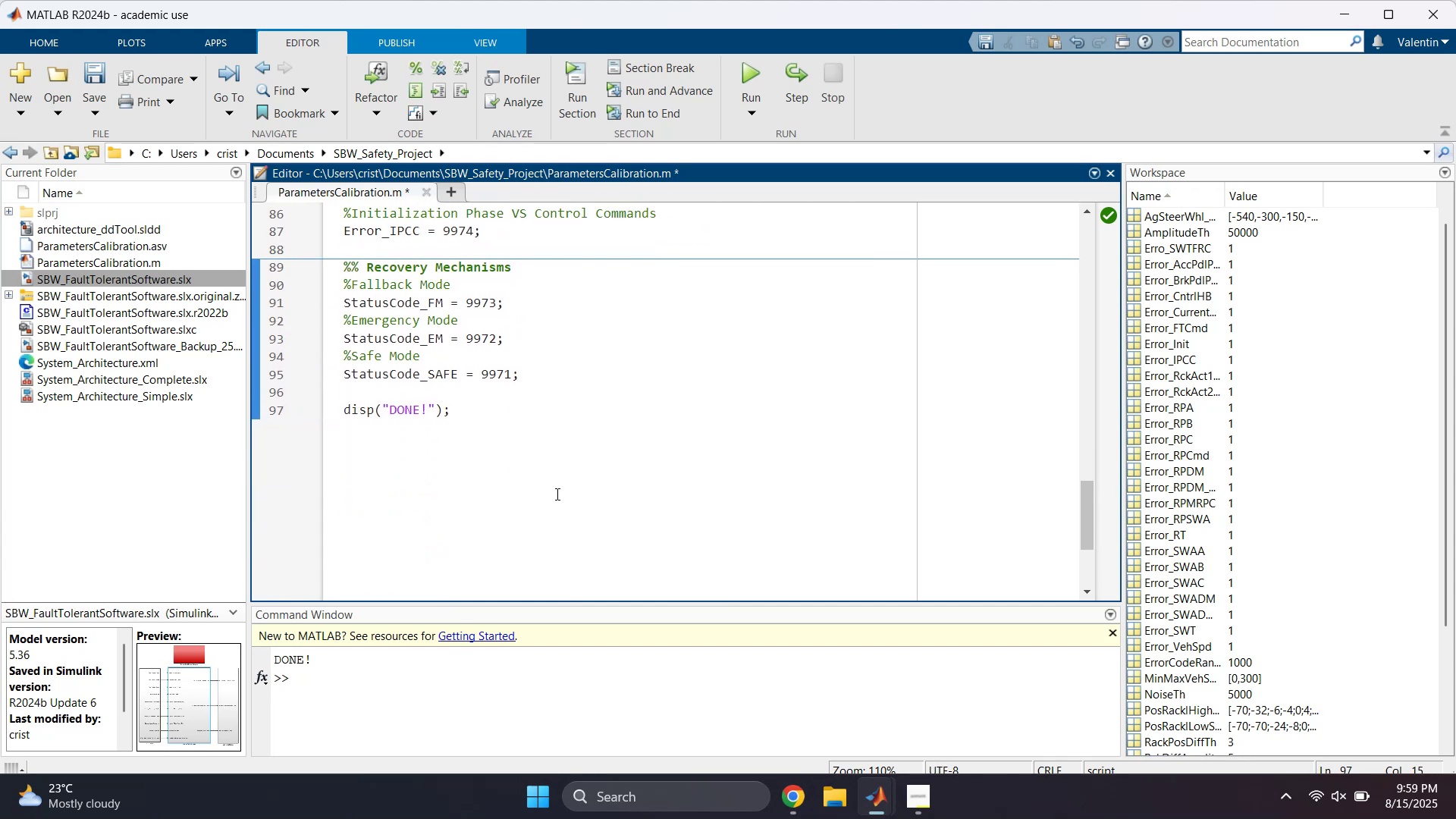 
key(Control+S)
 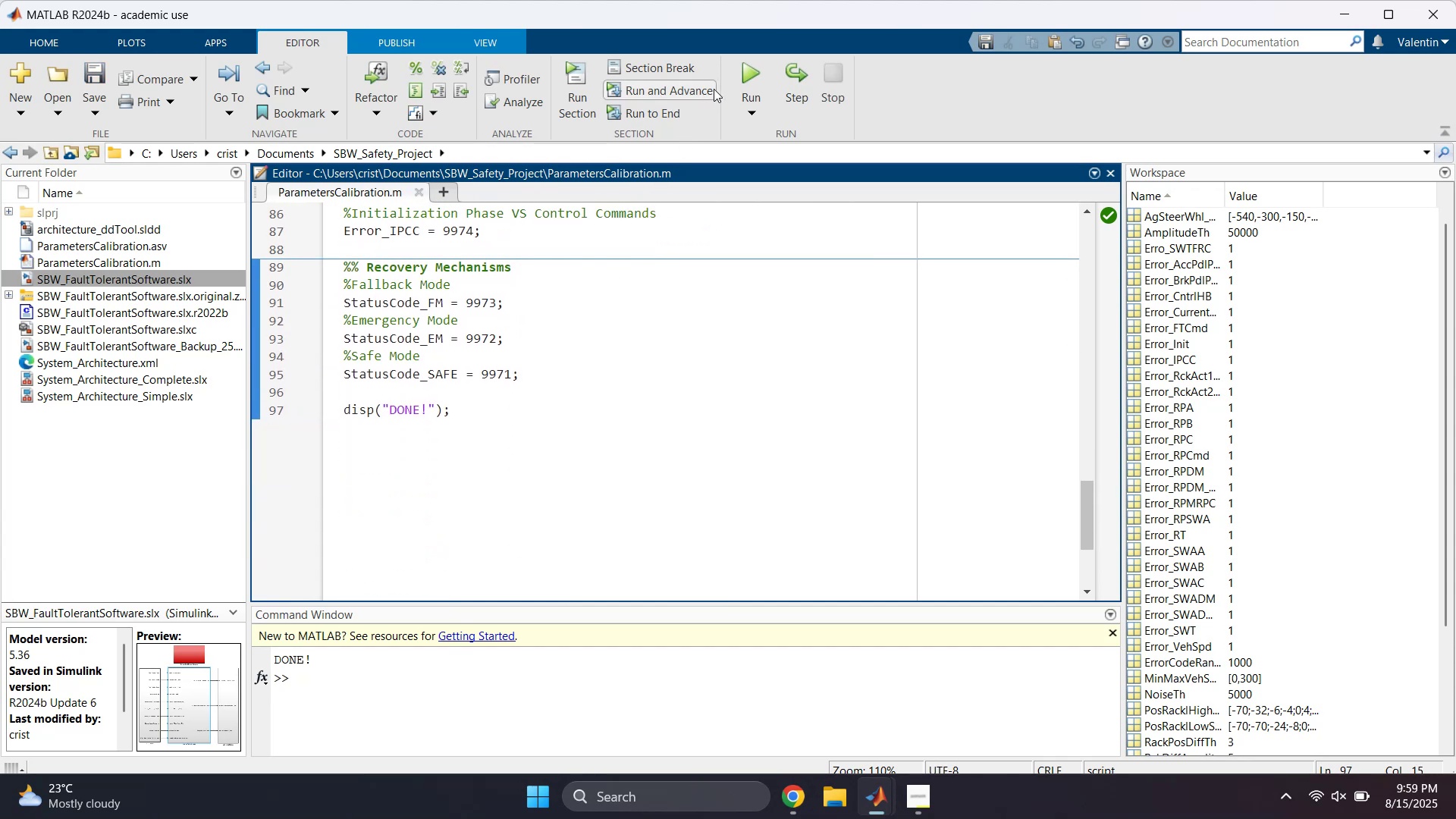 
left_click([735, 74])
 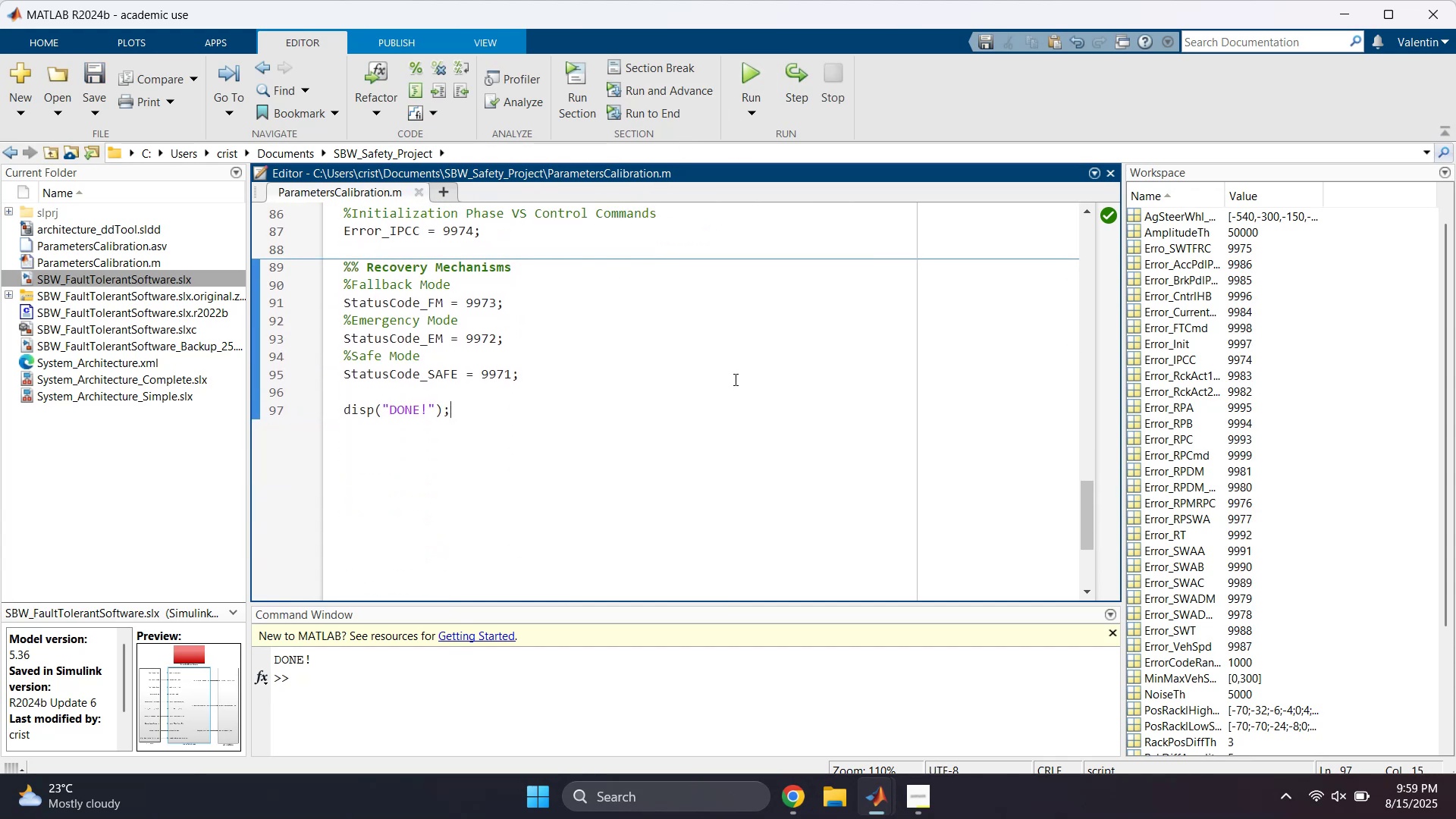 
scroll: coordinate [852, 450], scroll_direction: up, amount: 17.0
 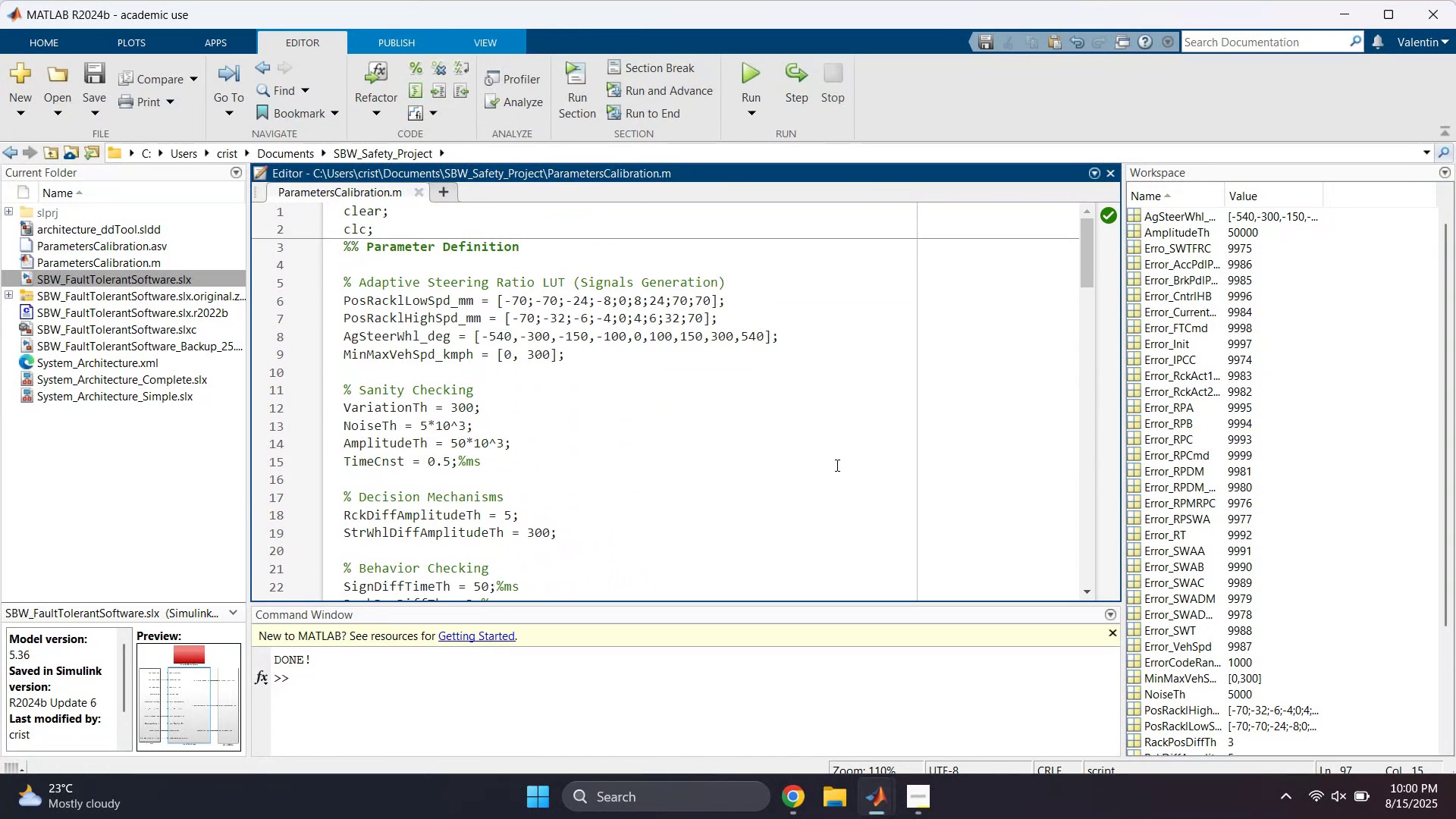 
scroll: coordinate [817, 511], scroll_direction: down, amount: 2.0
 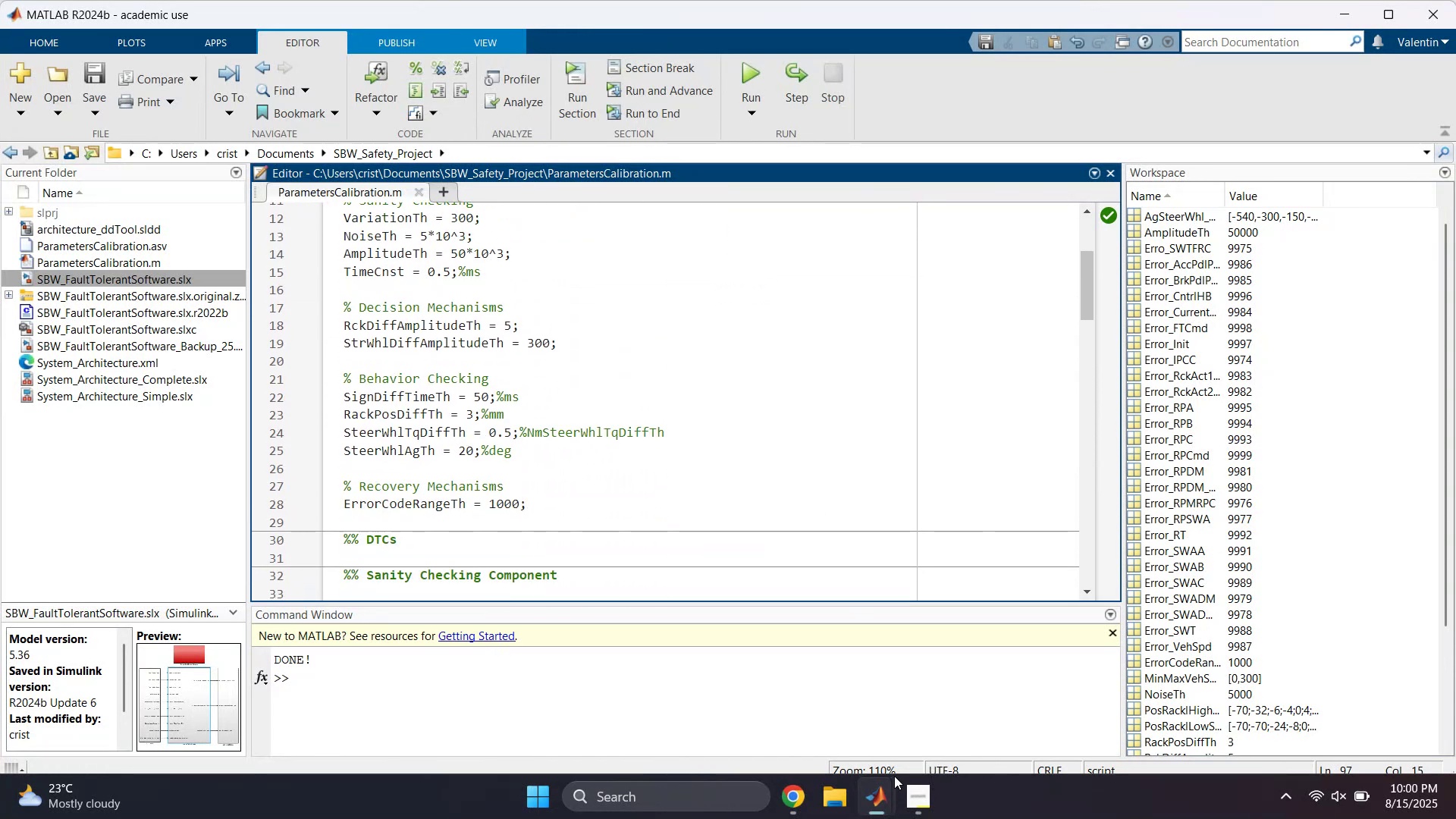 
left_click([879, 801])
 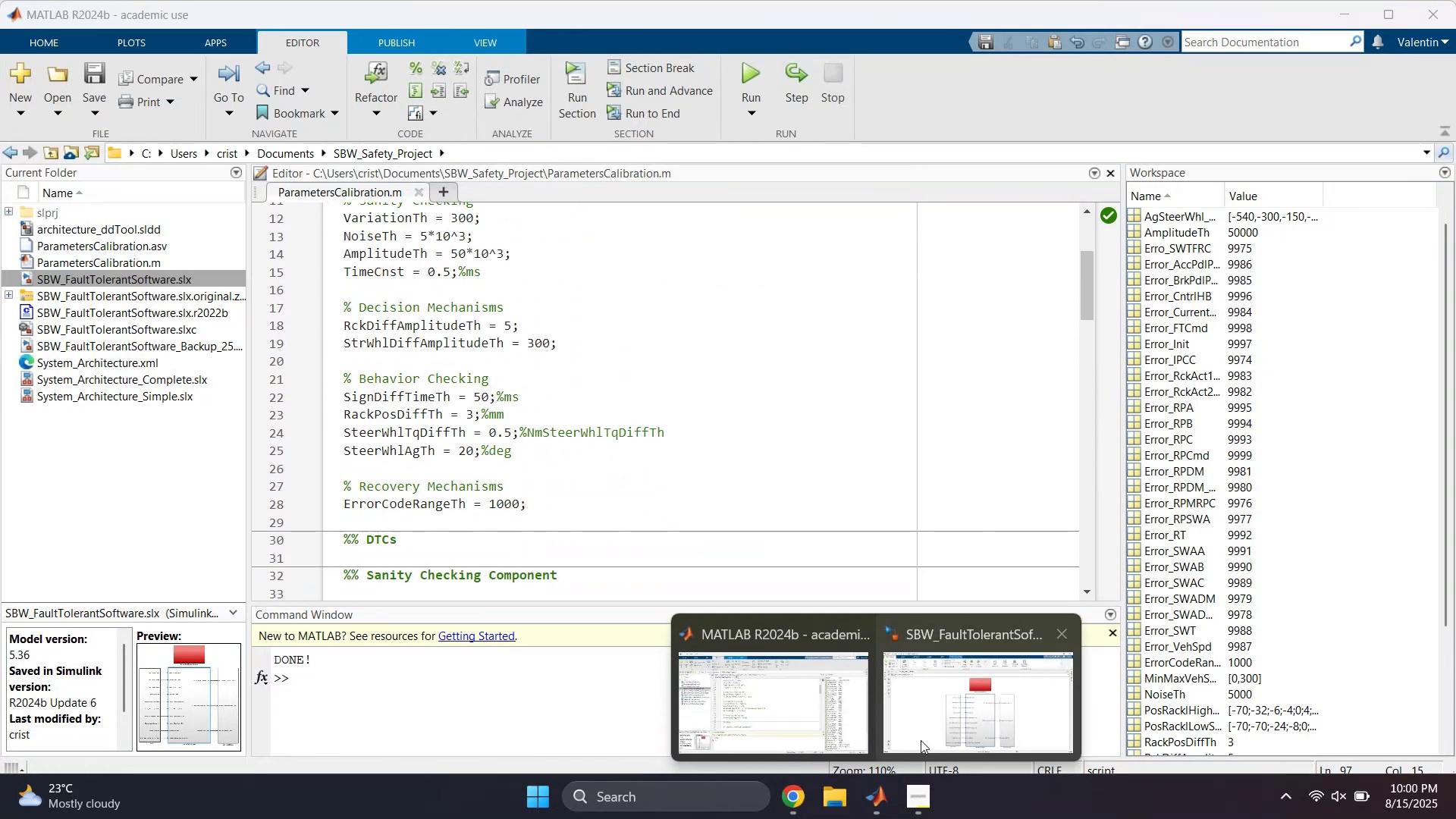 
left_click([956, 703])
 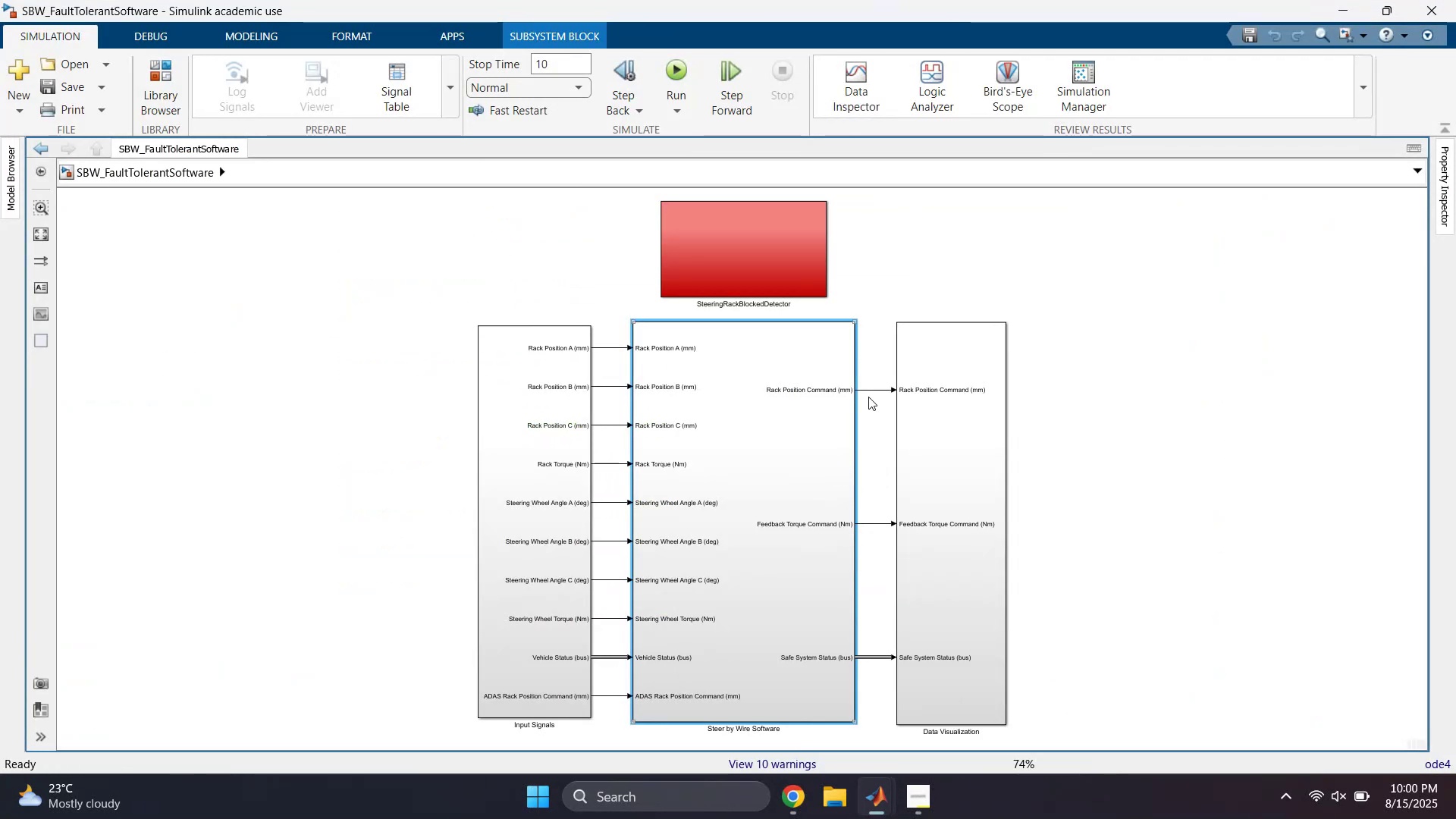 
left_click([946, 289])
 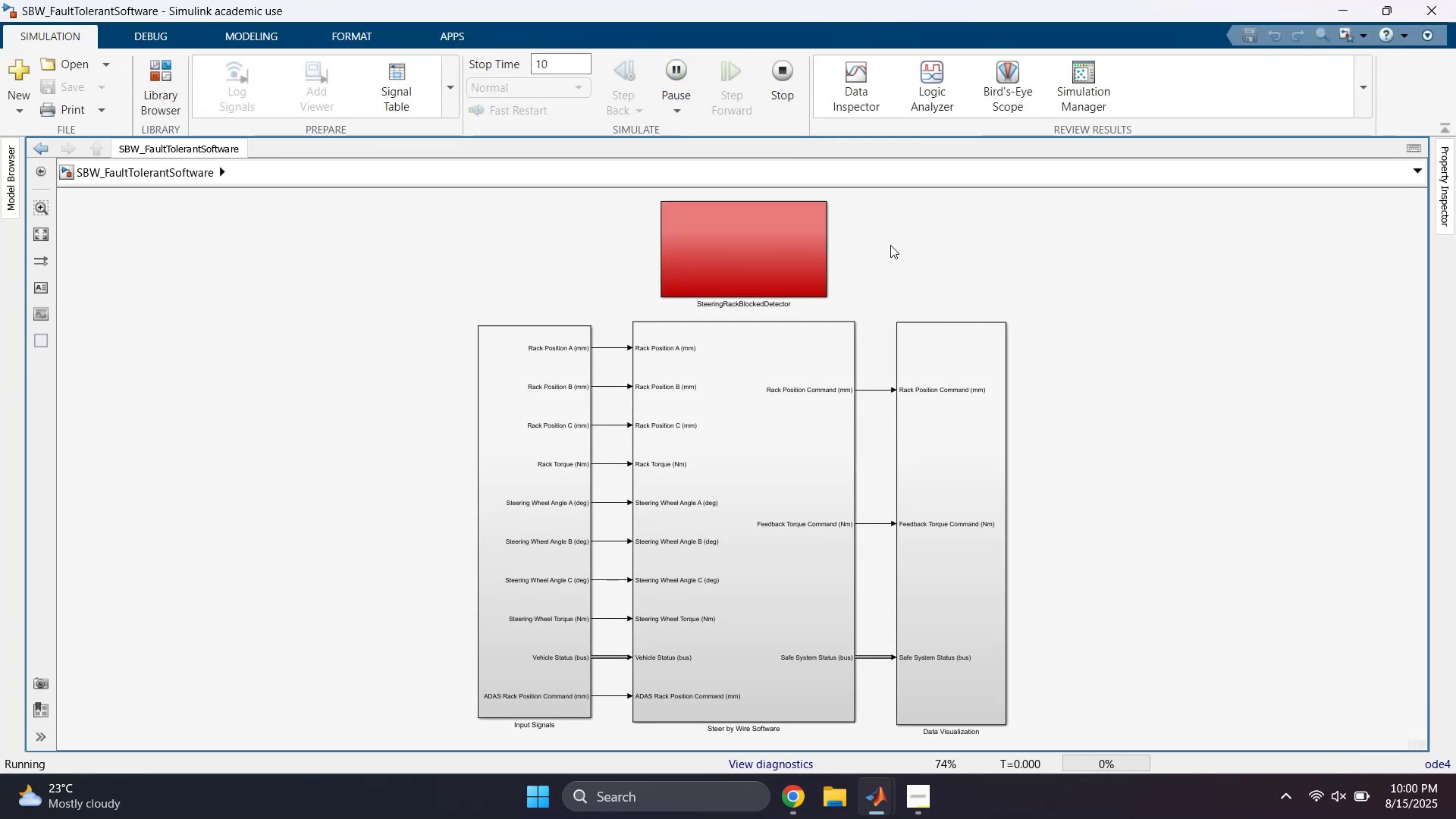 
wait(12.56)
 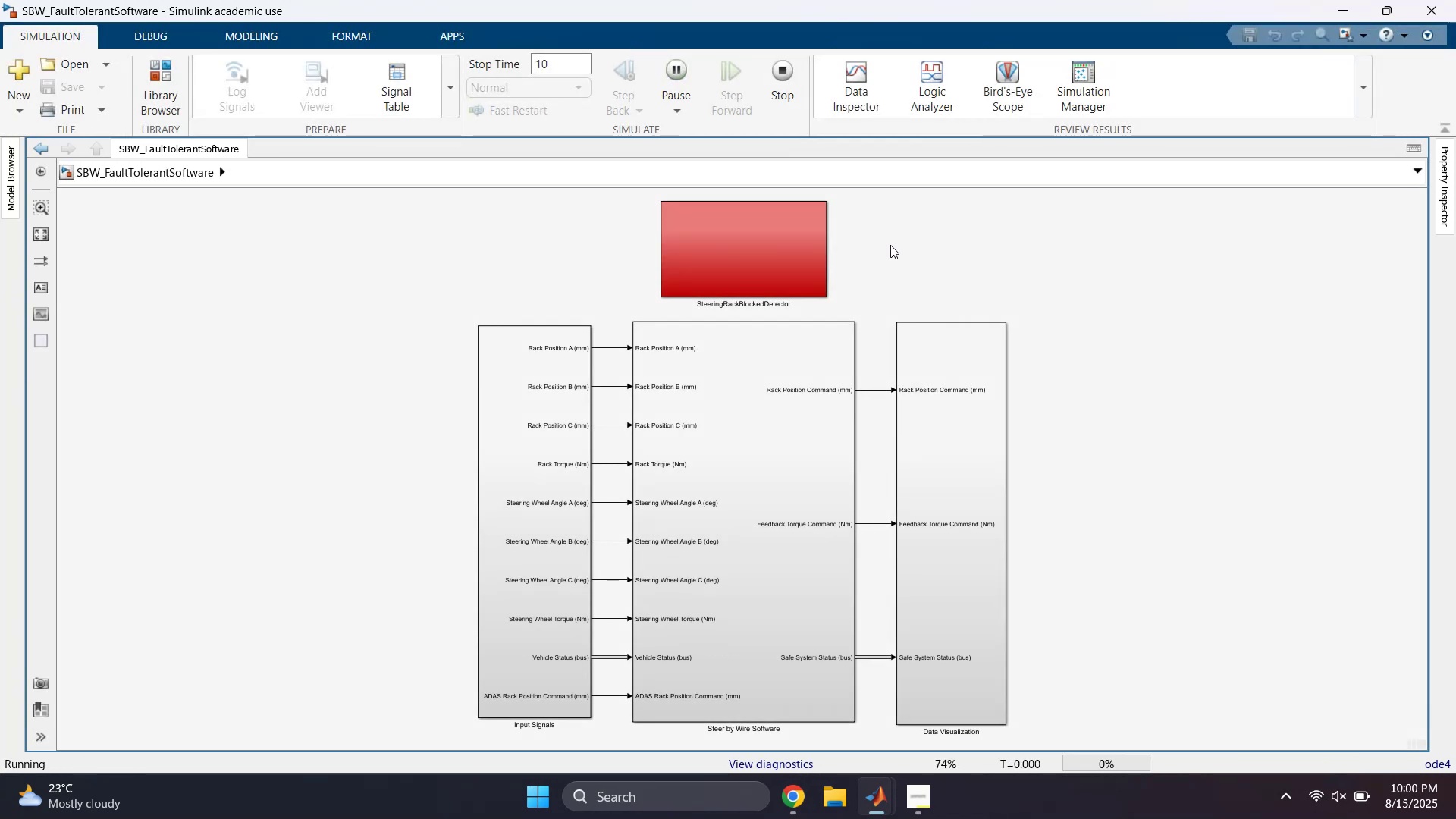 
left_click([1141, 353])
 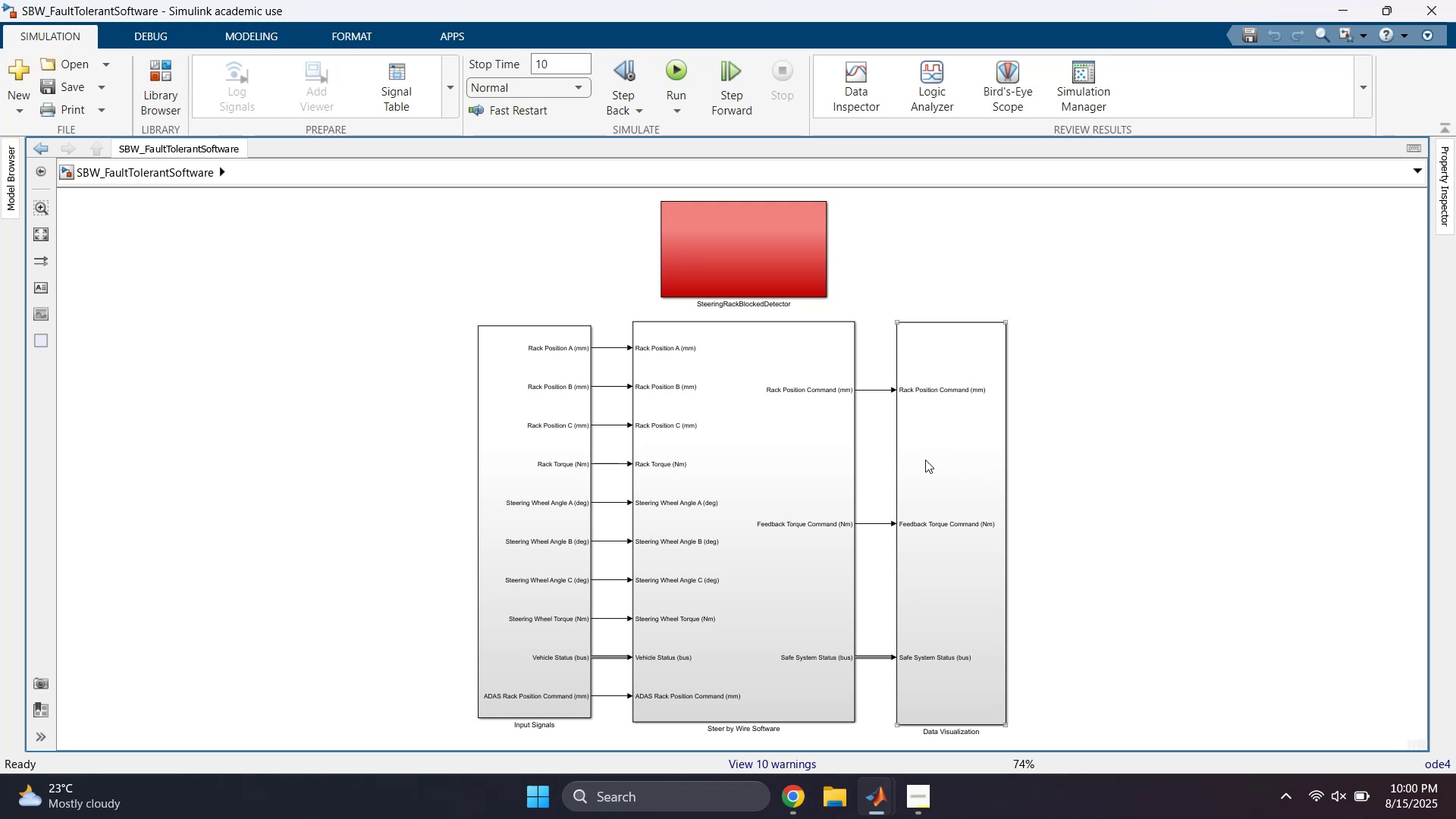 
wait(13.57)
 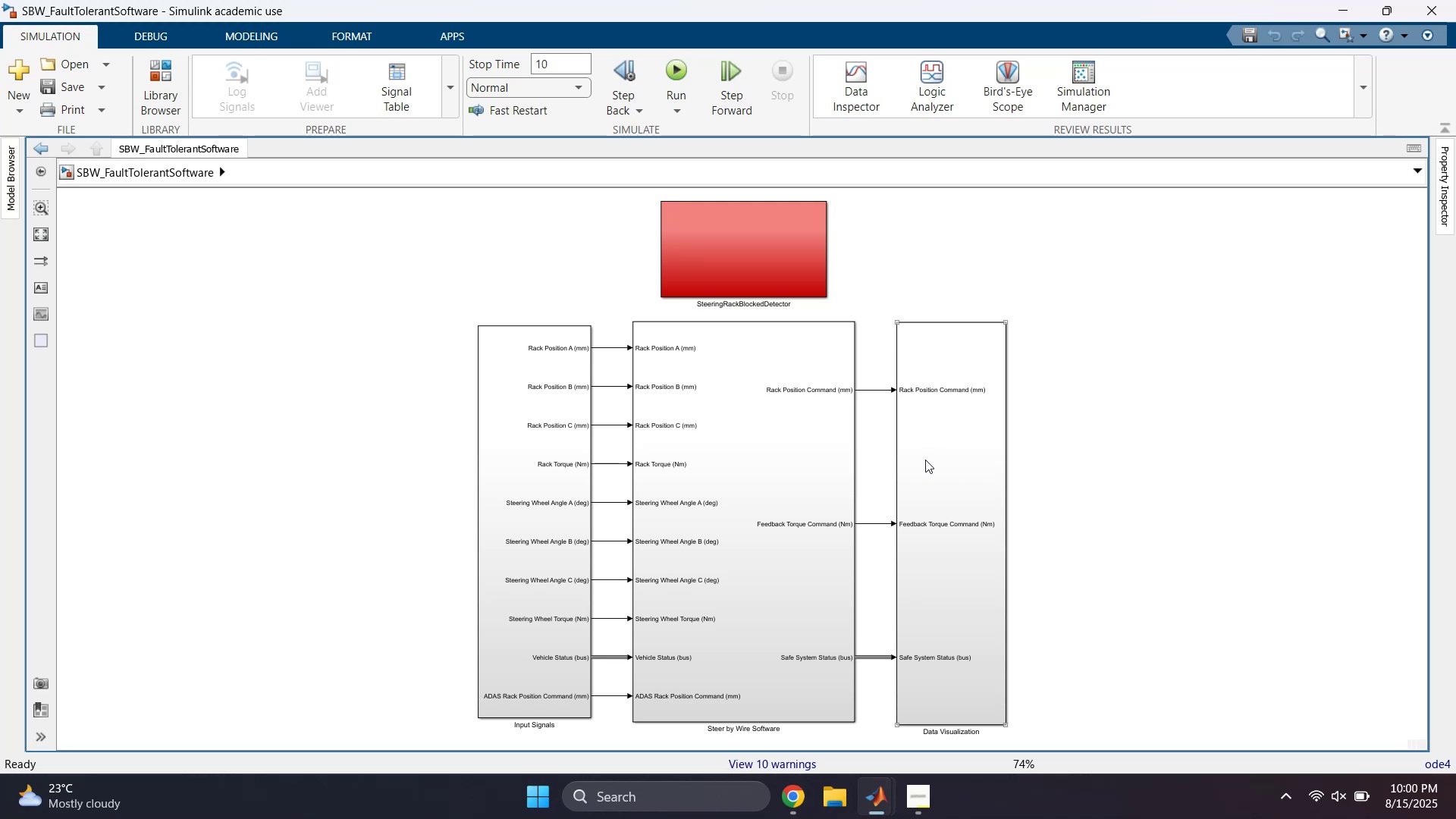 
left_click([928, 457])
 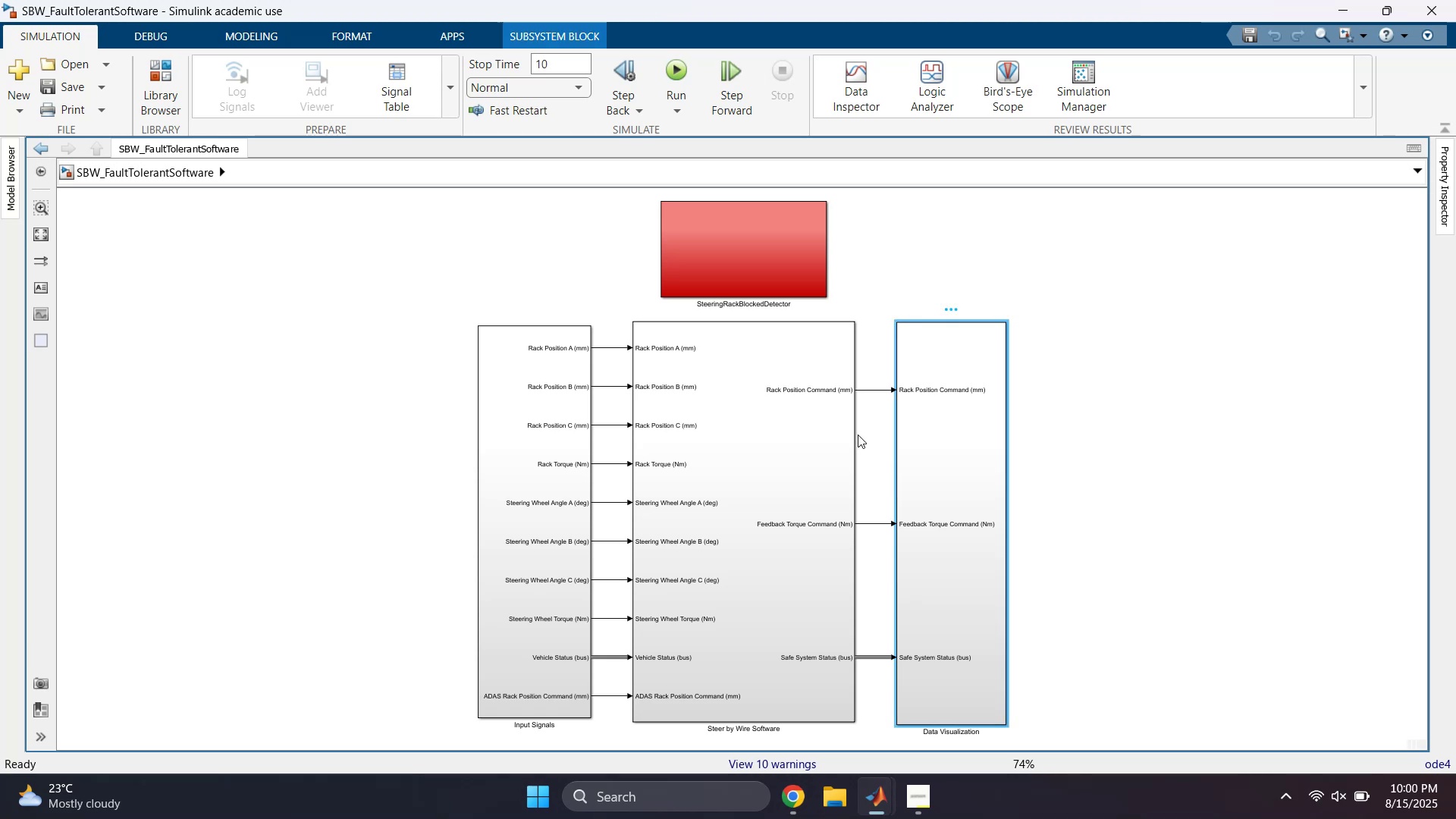 
wait(7.64)
 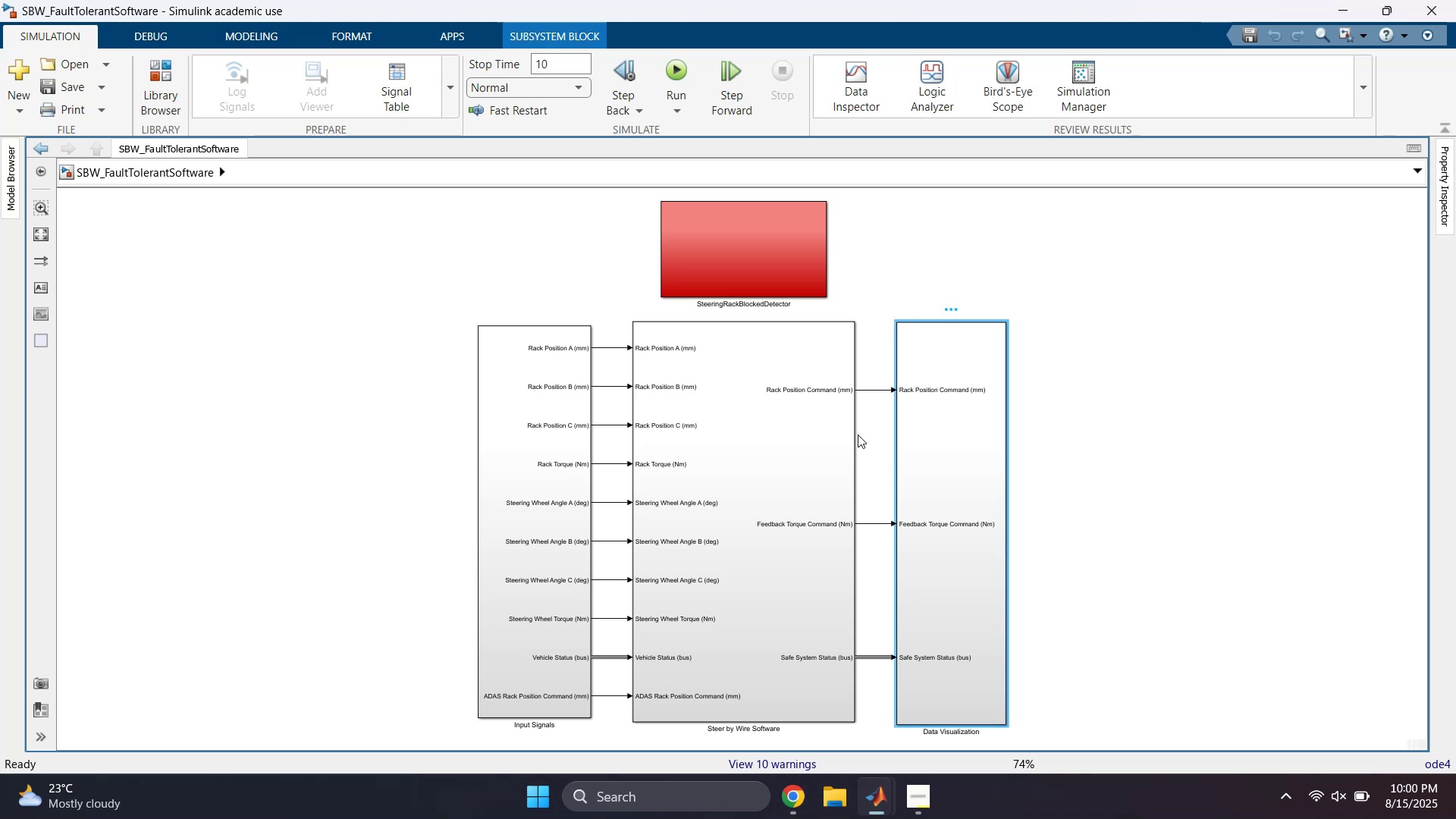 
double_click([947, 443])
 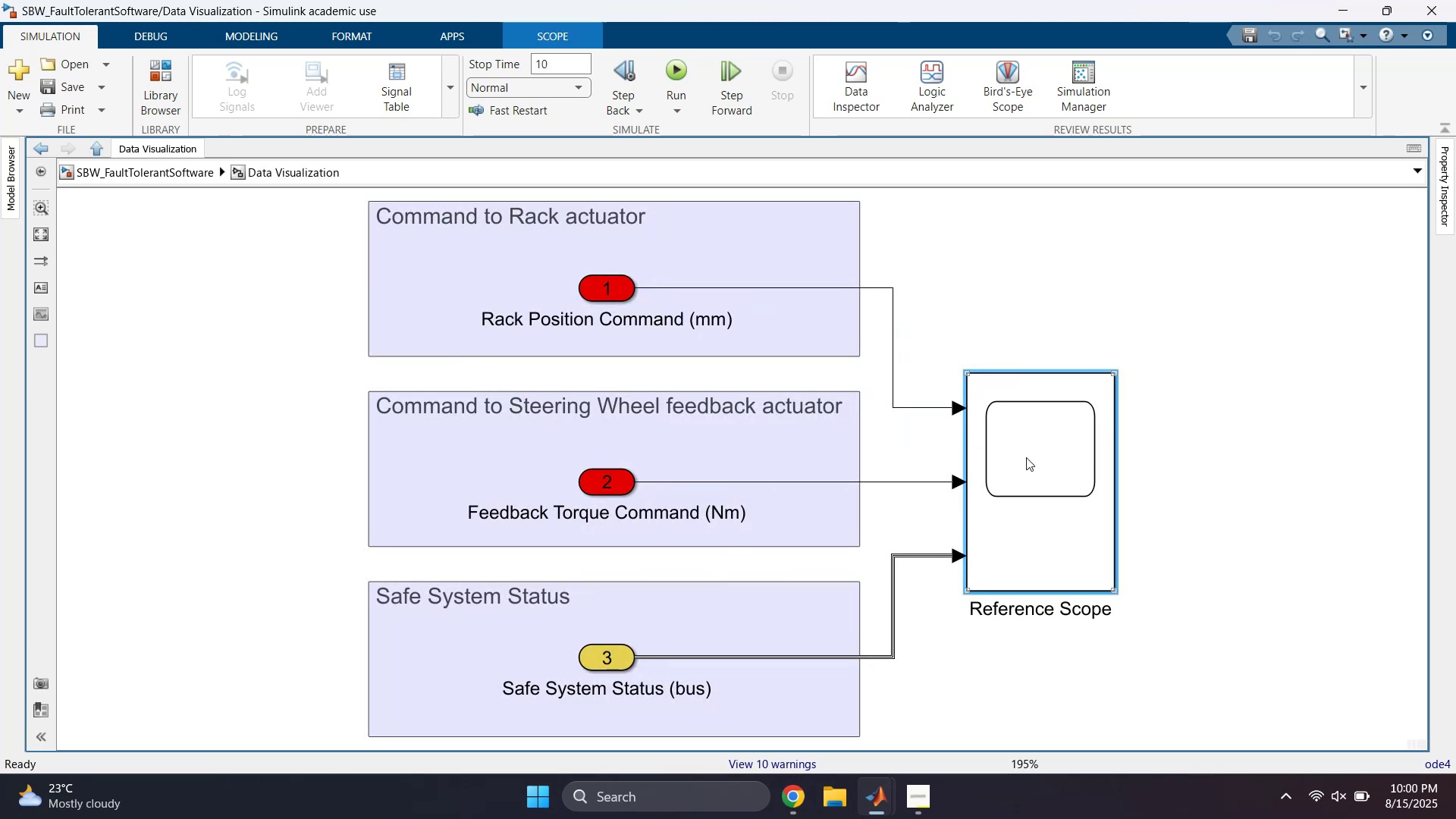 
wait(12.37)
 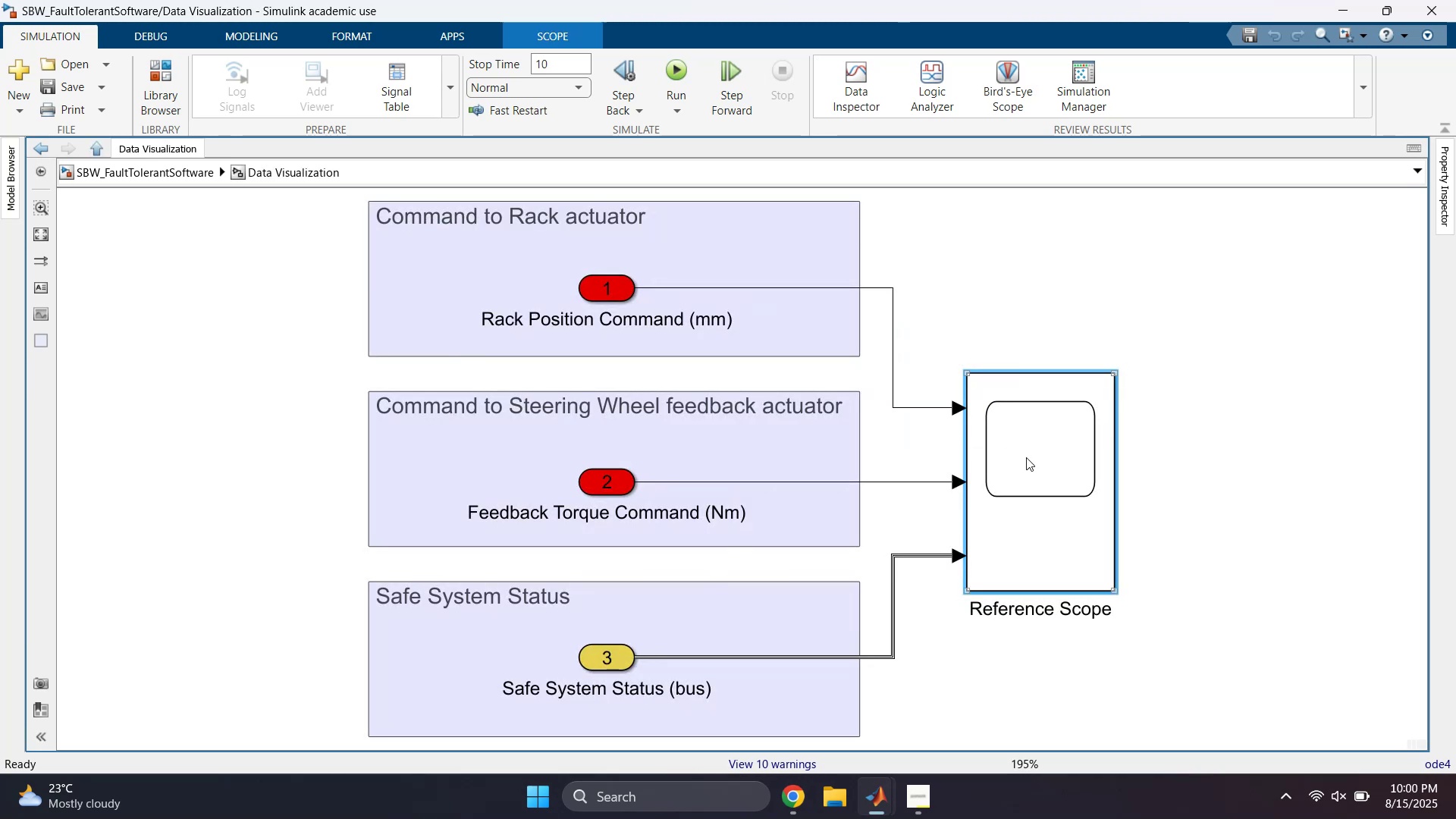 
double_click([1040, 505])
 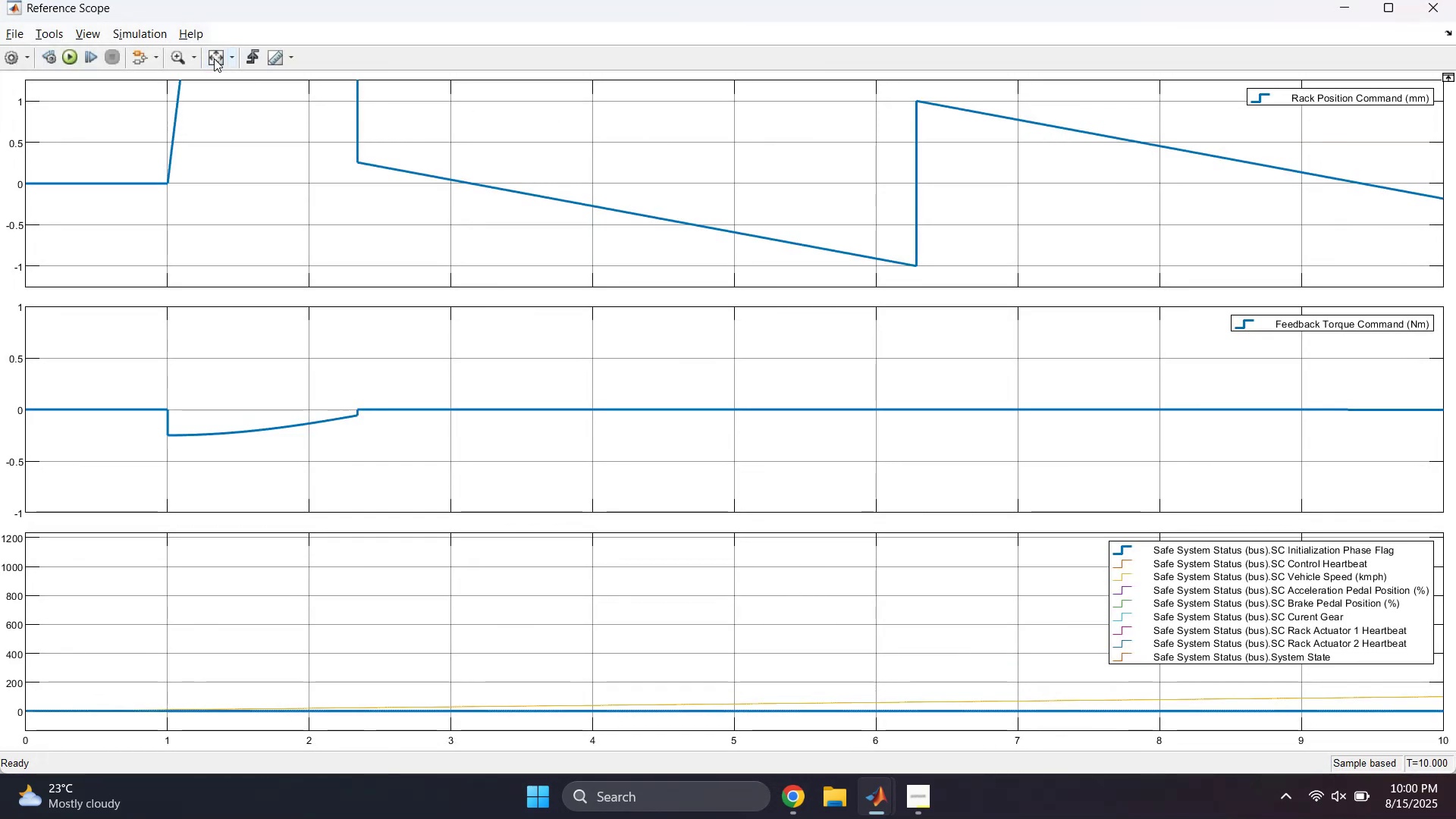 
left_click([214, 58])
 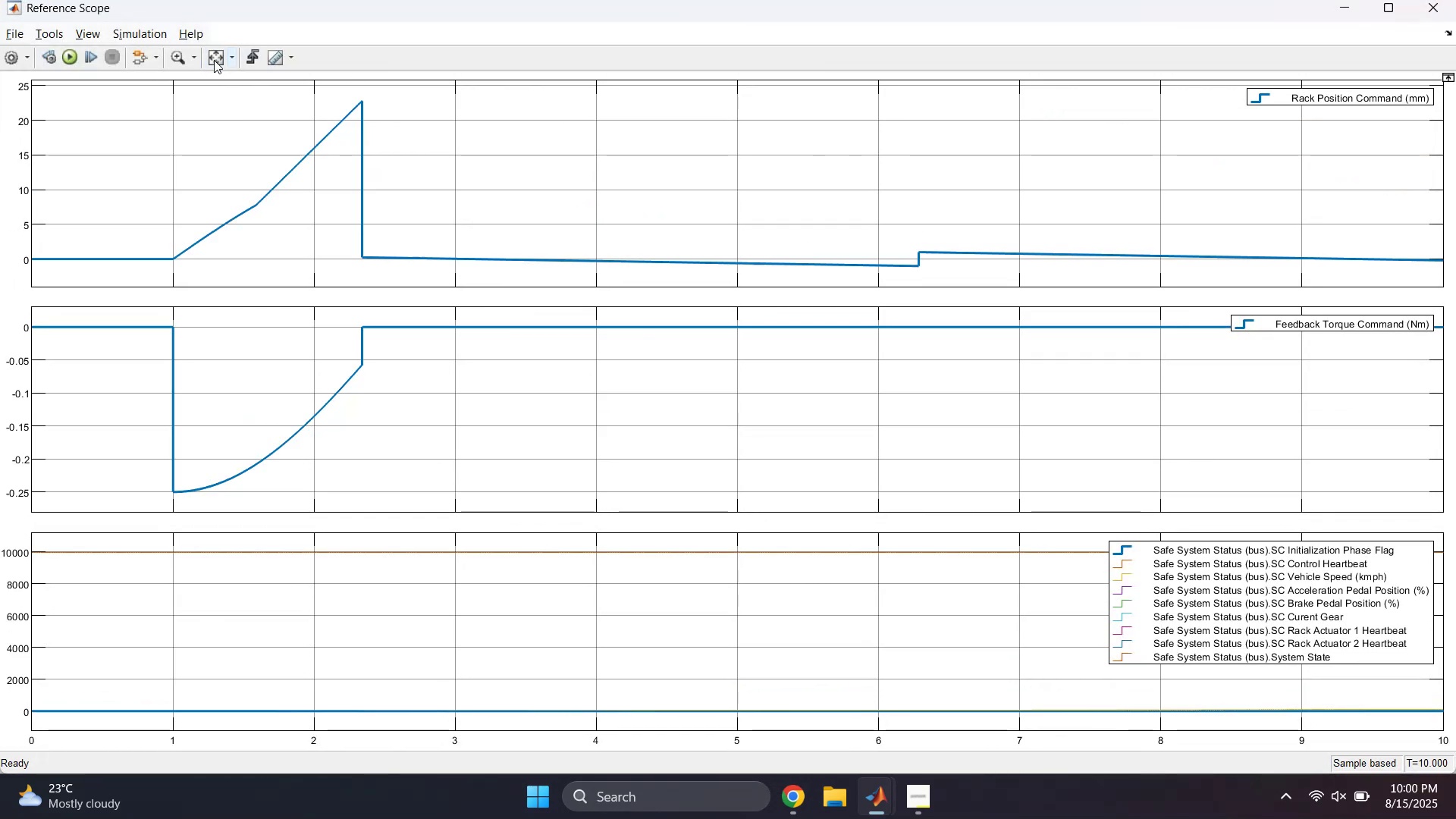 
left_click([214, 60])
 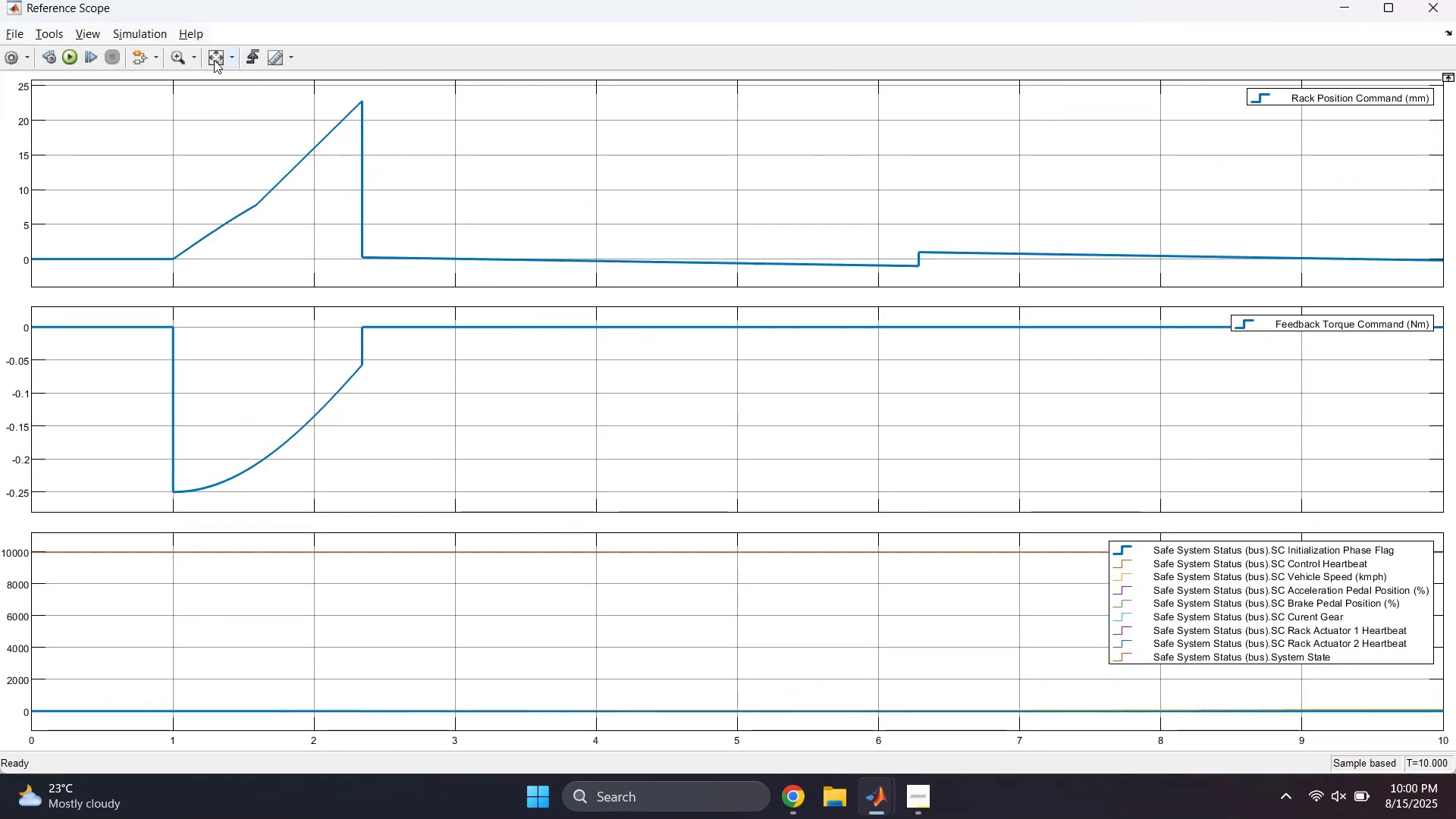 
left_click([214, 60])
 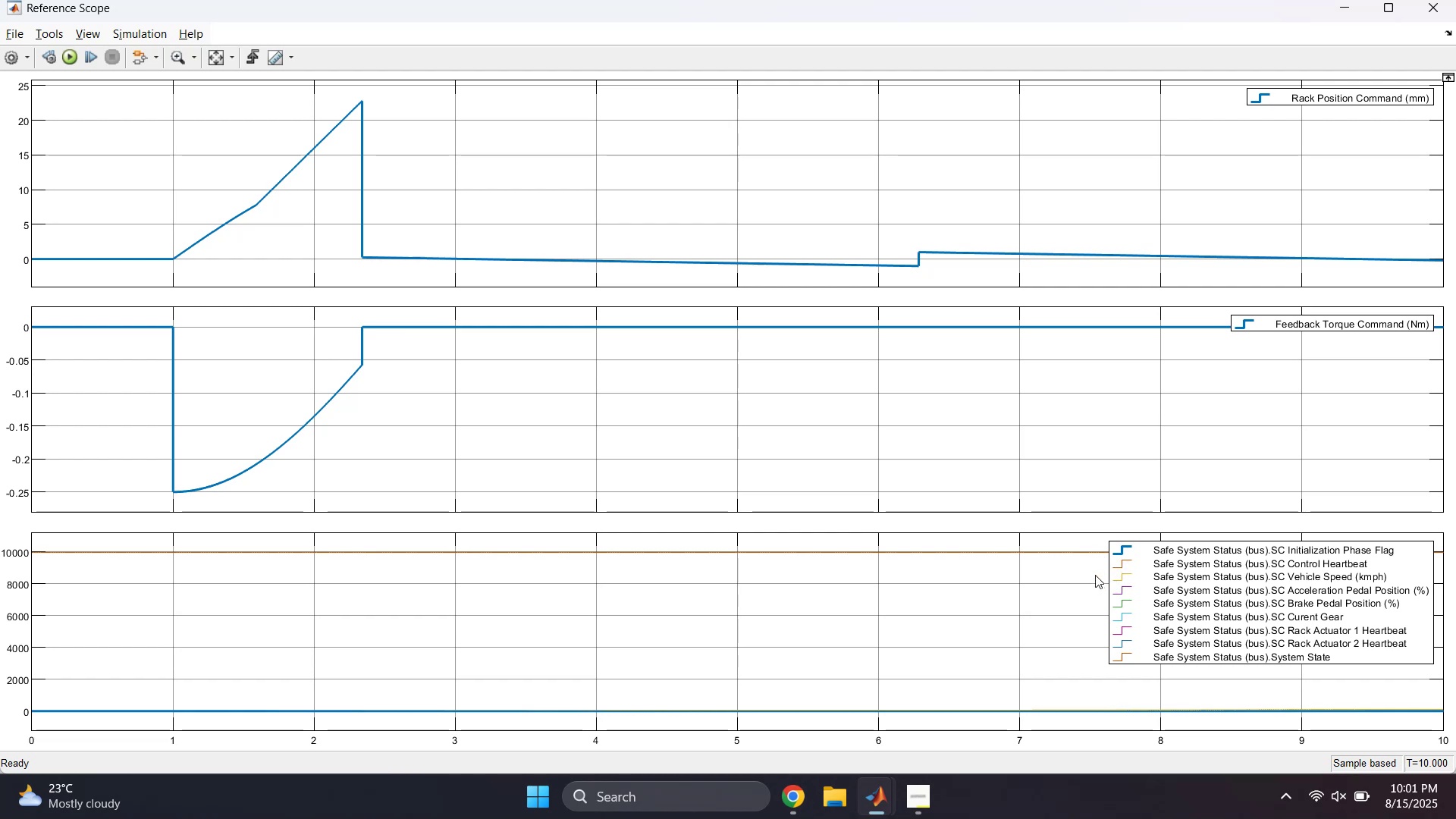 
wait(6.06)
 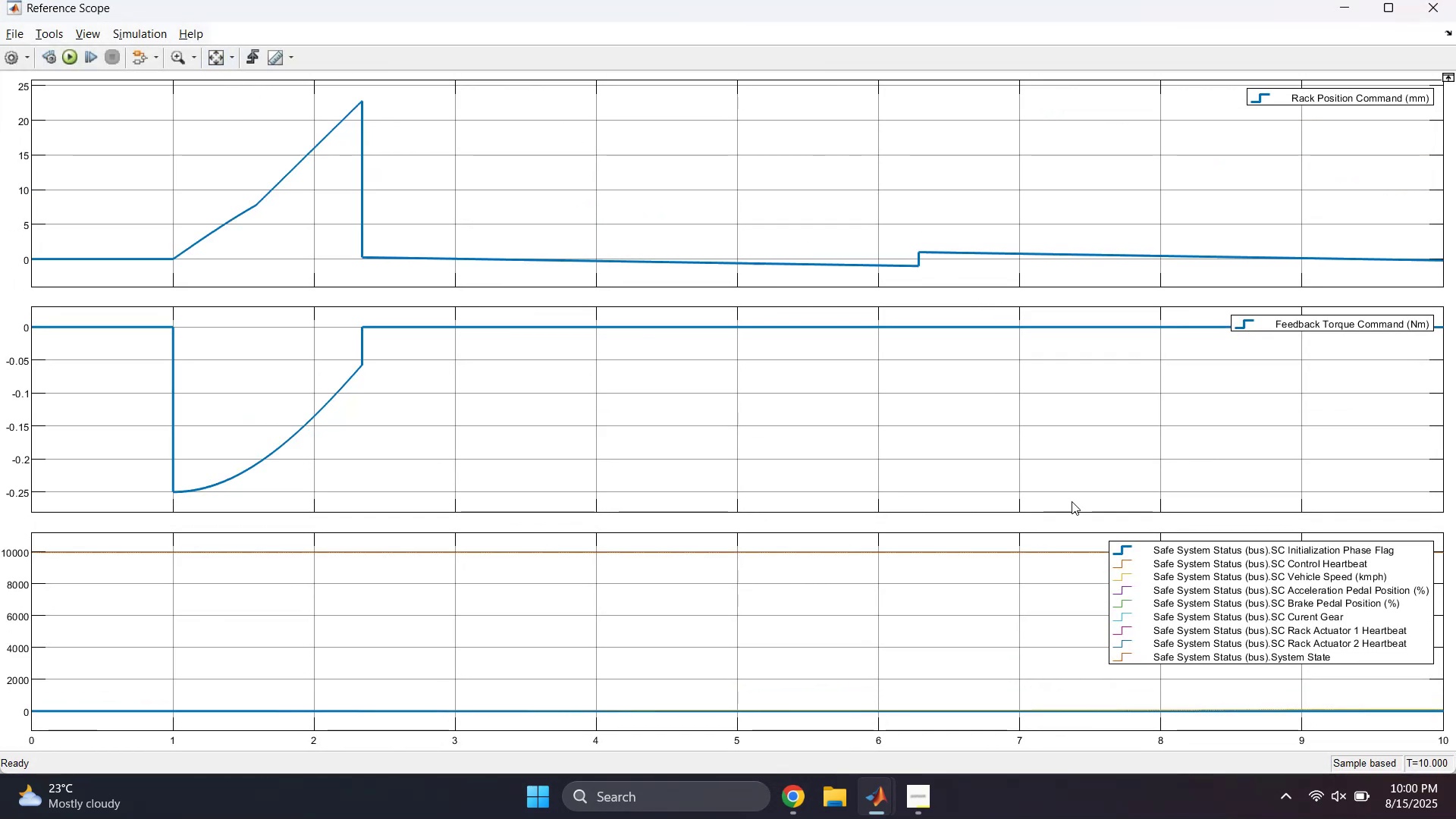 
left_click([1021, 551])
 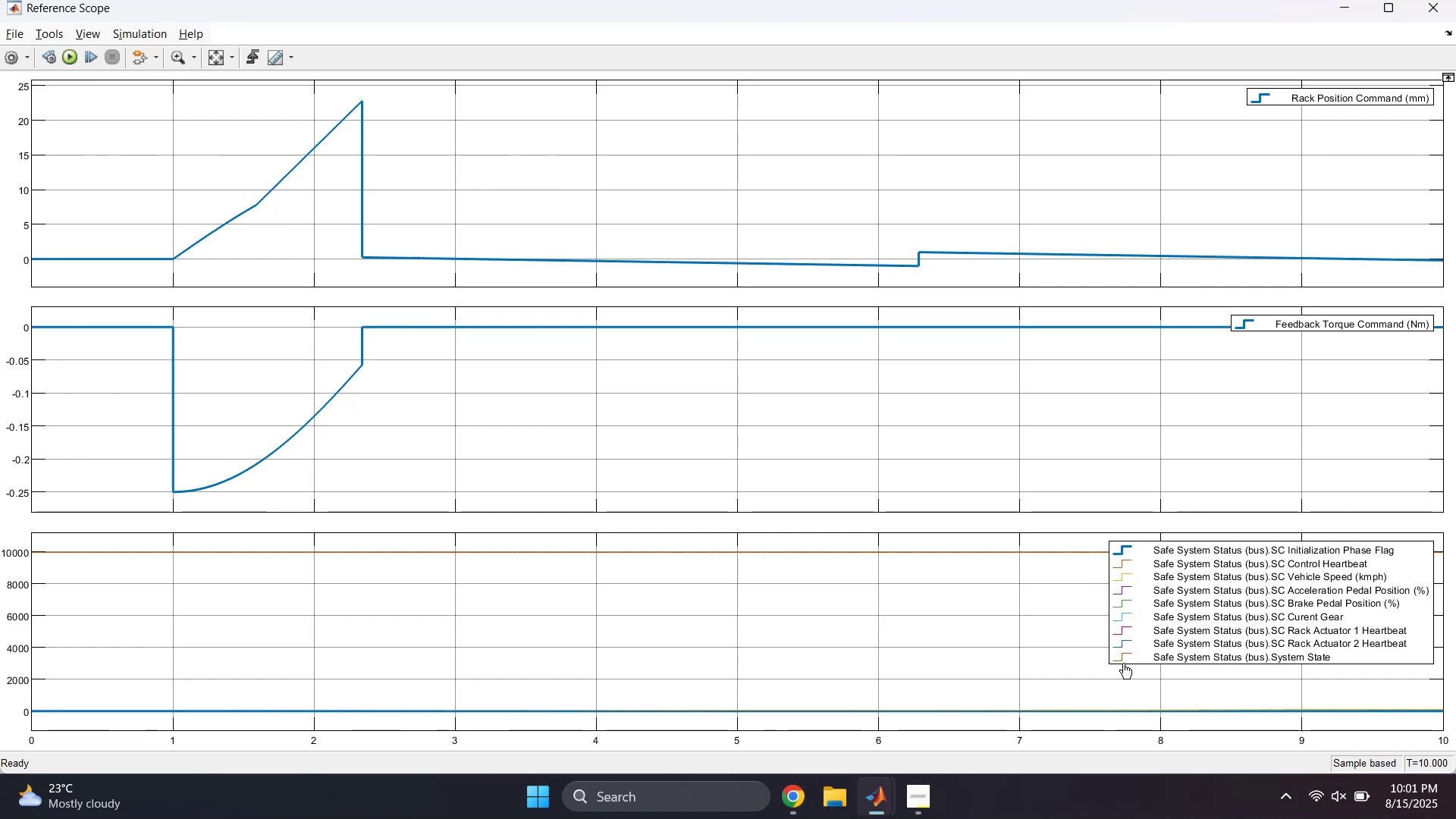 
left_click([1124, 657])
 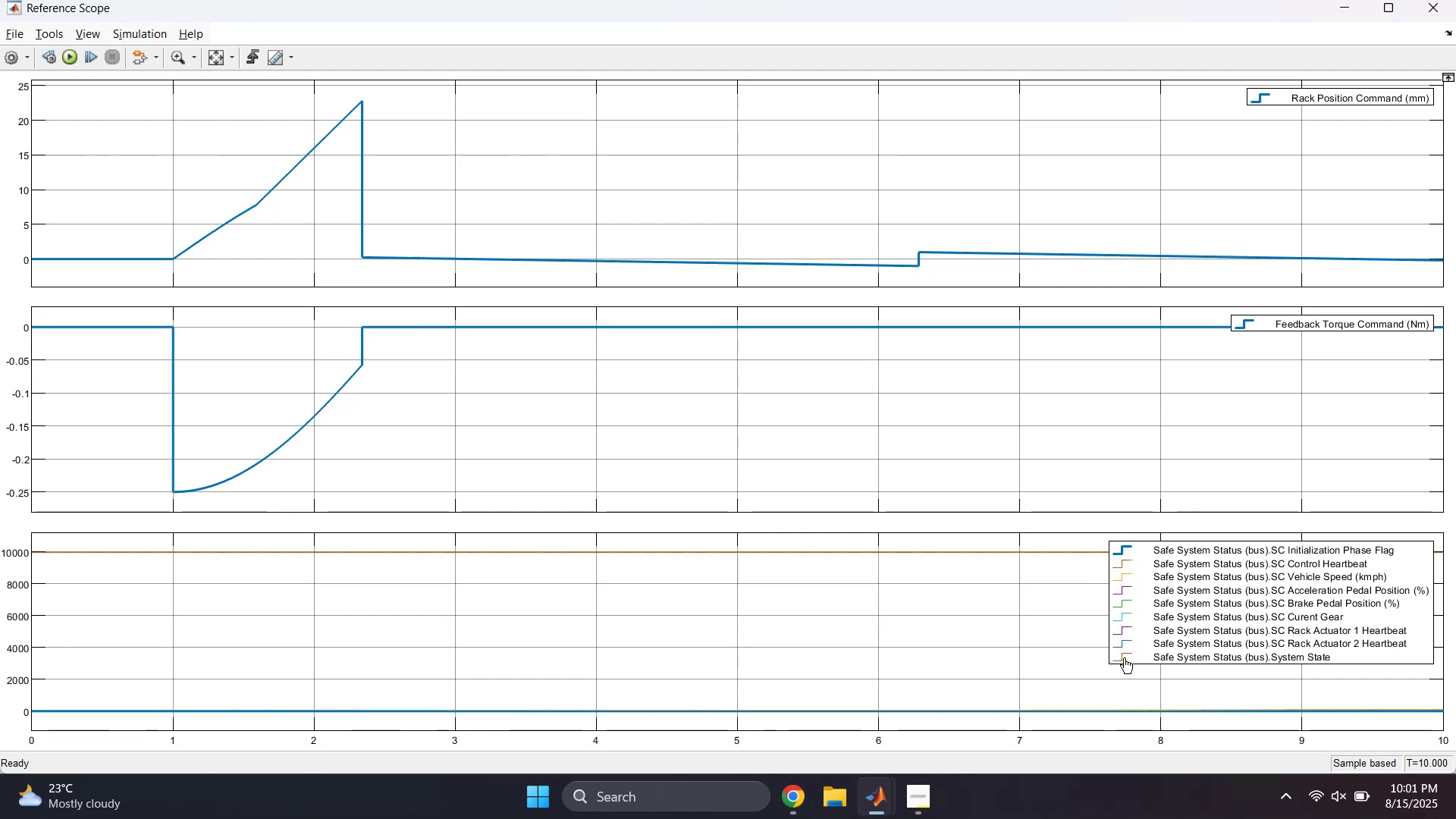 
left_click([1124, 657])
 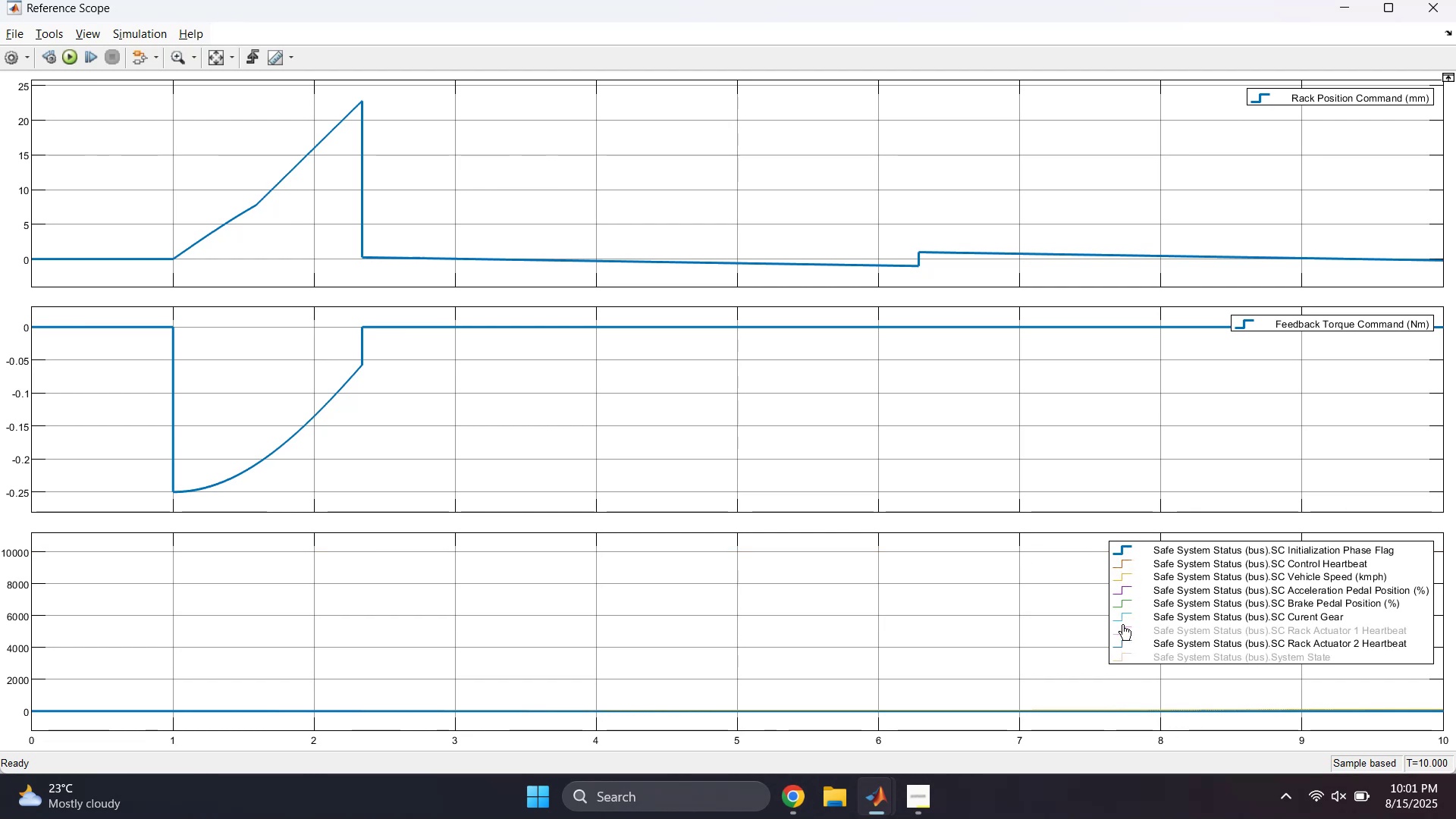 
double_click([1122, 628])
 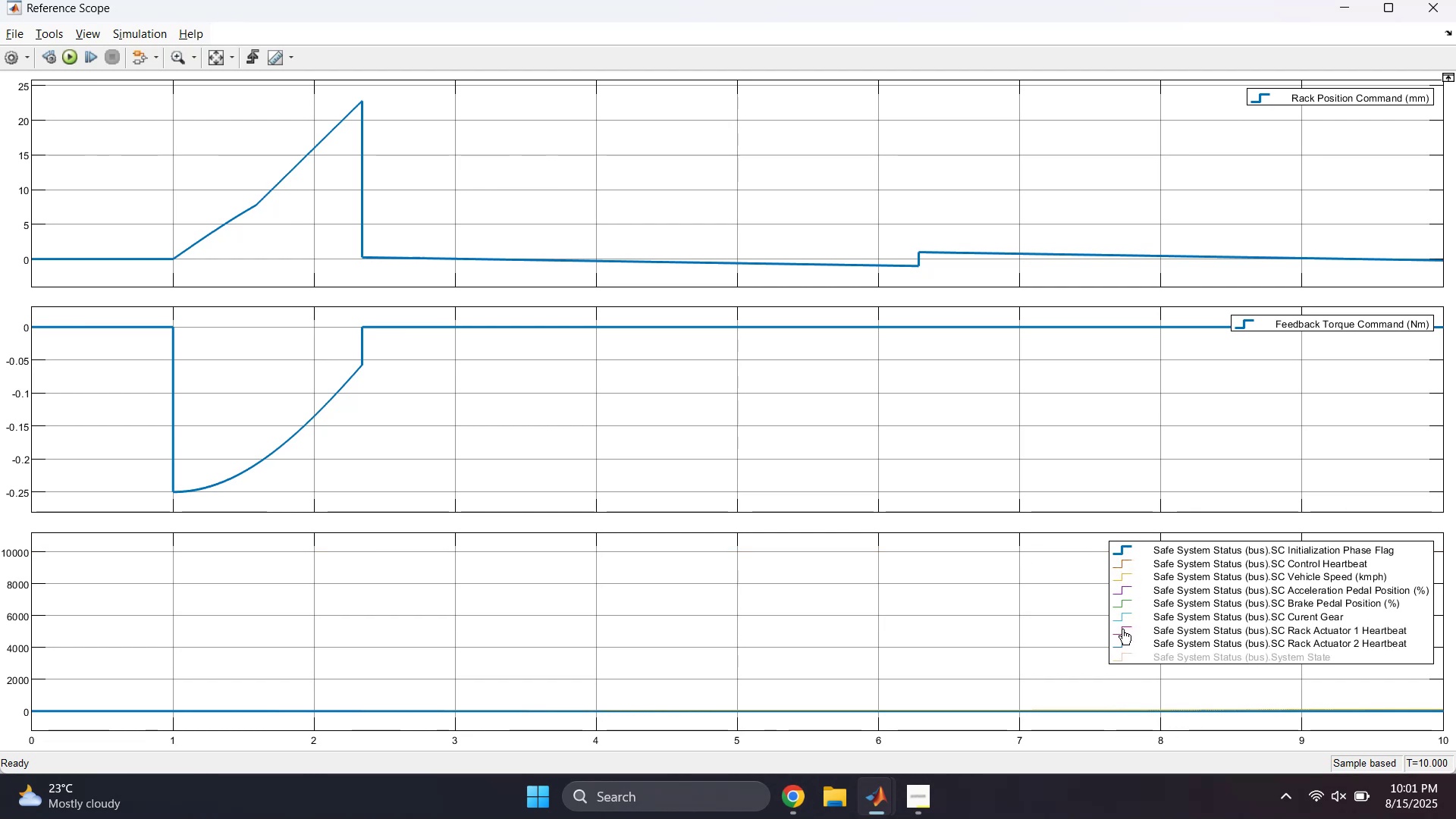 
left_click([1122, 629])
 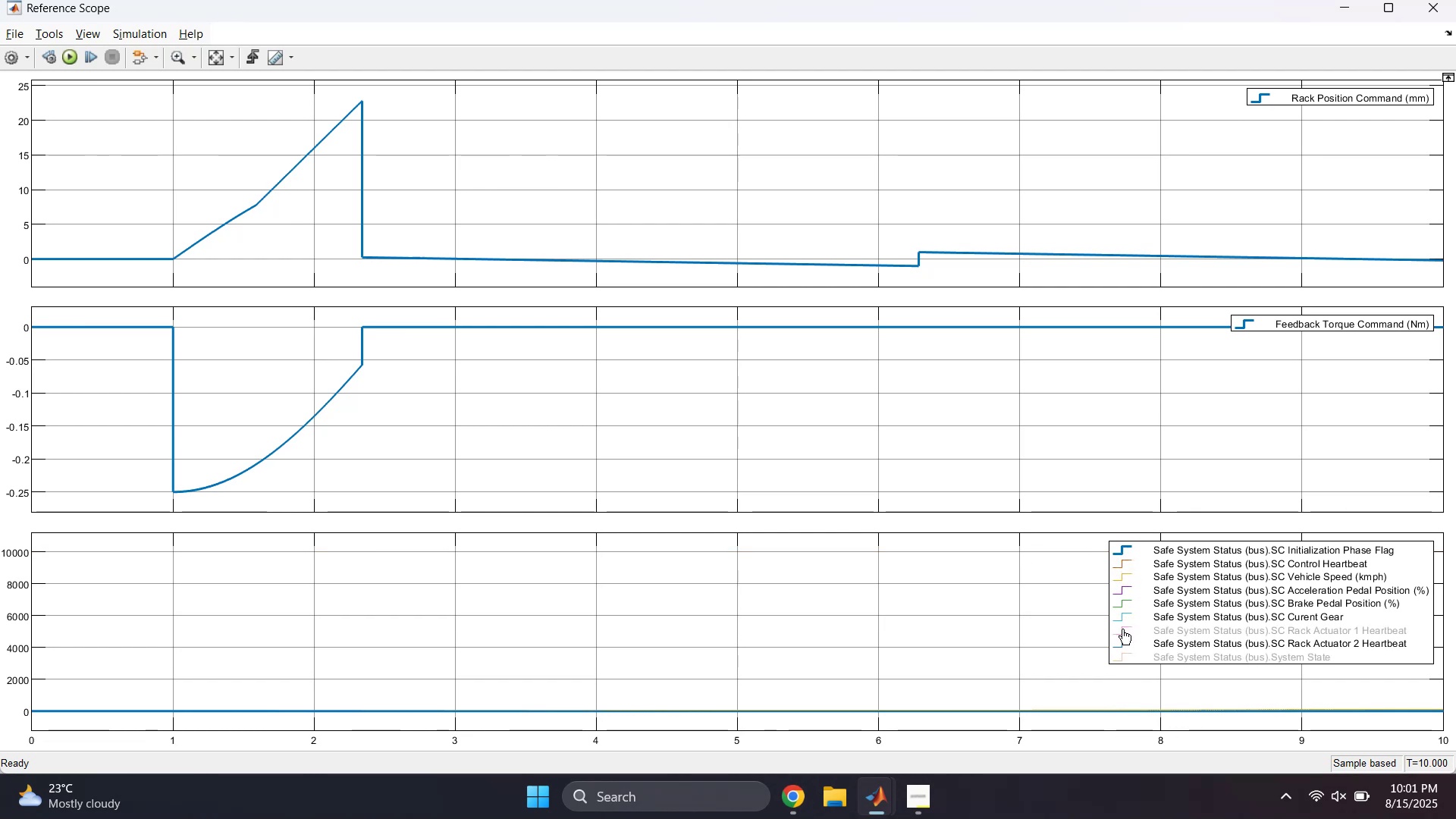 
left_click([1122, 629])
 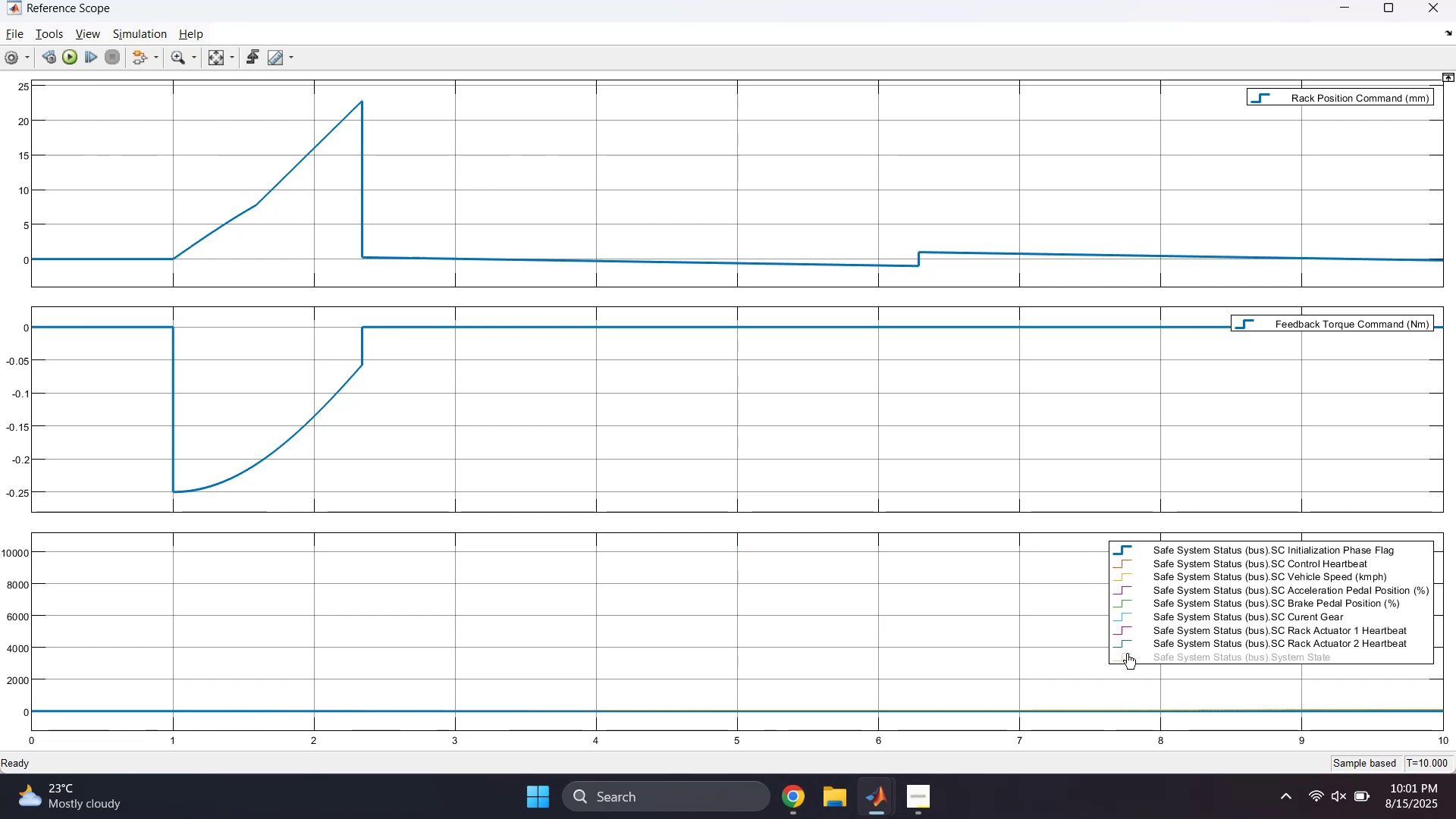 
left_click([1127, 656])
 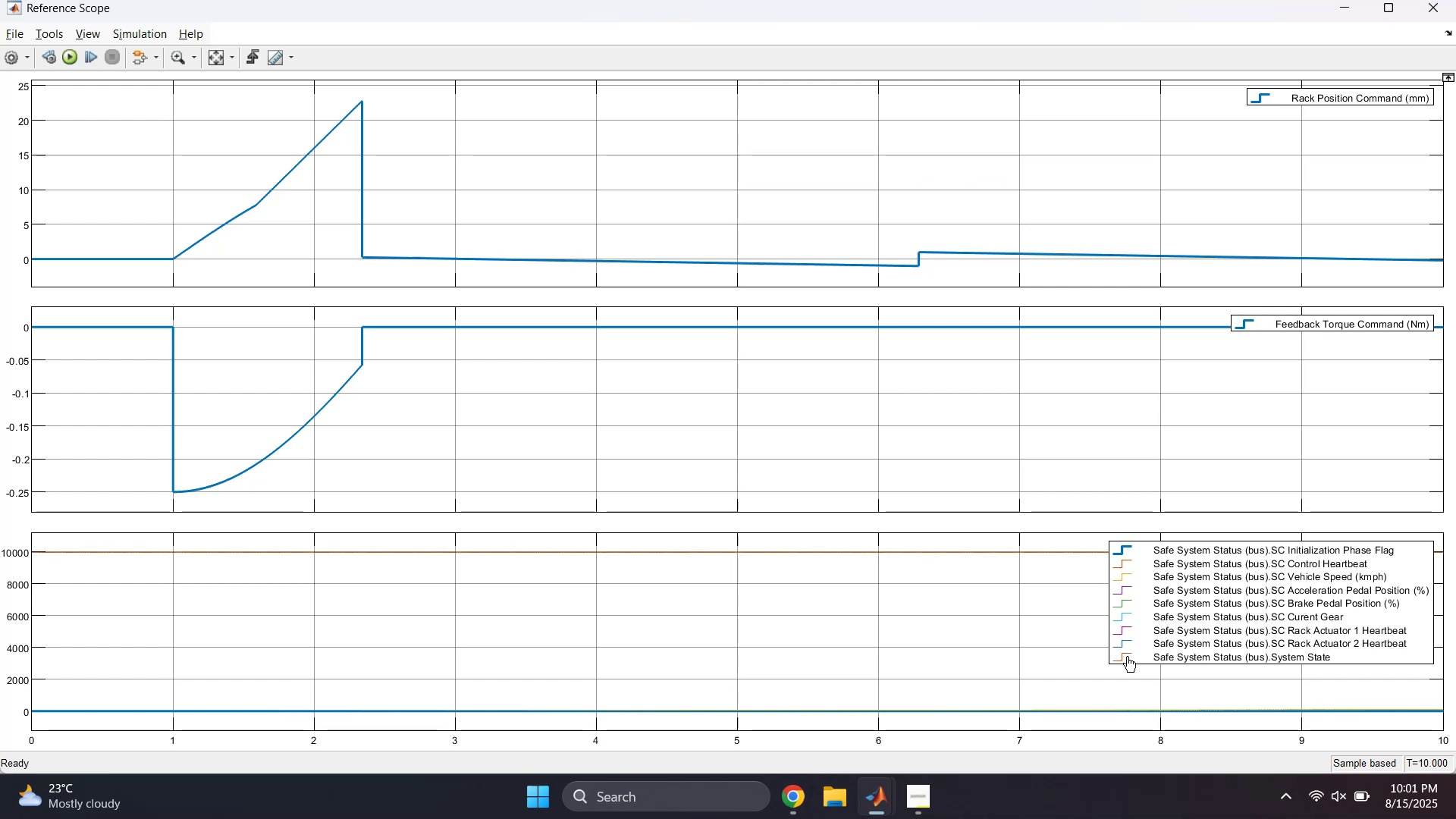 
left_click([1127, 656])
 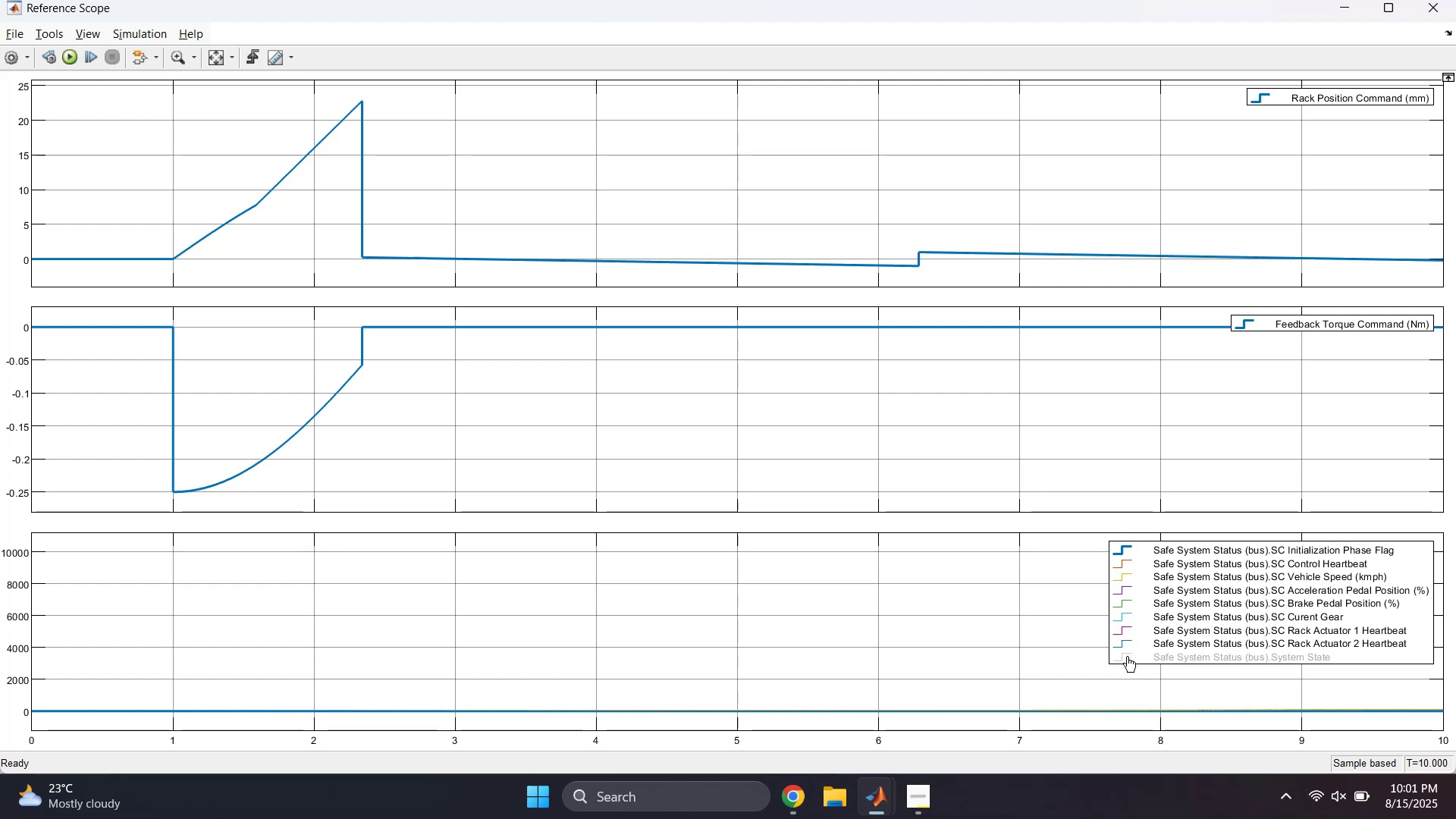 
left_click([1127, 656])
 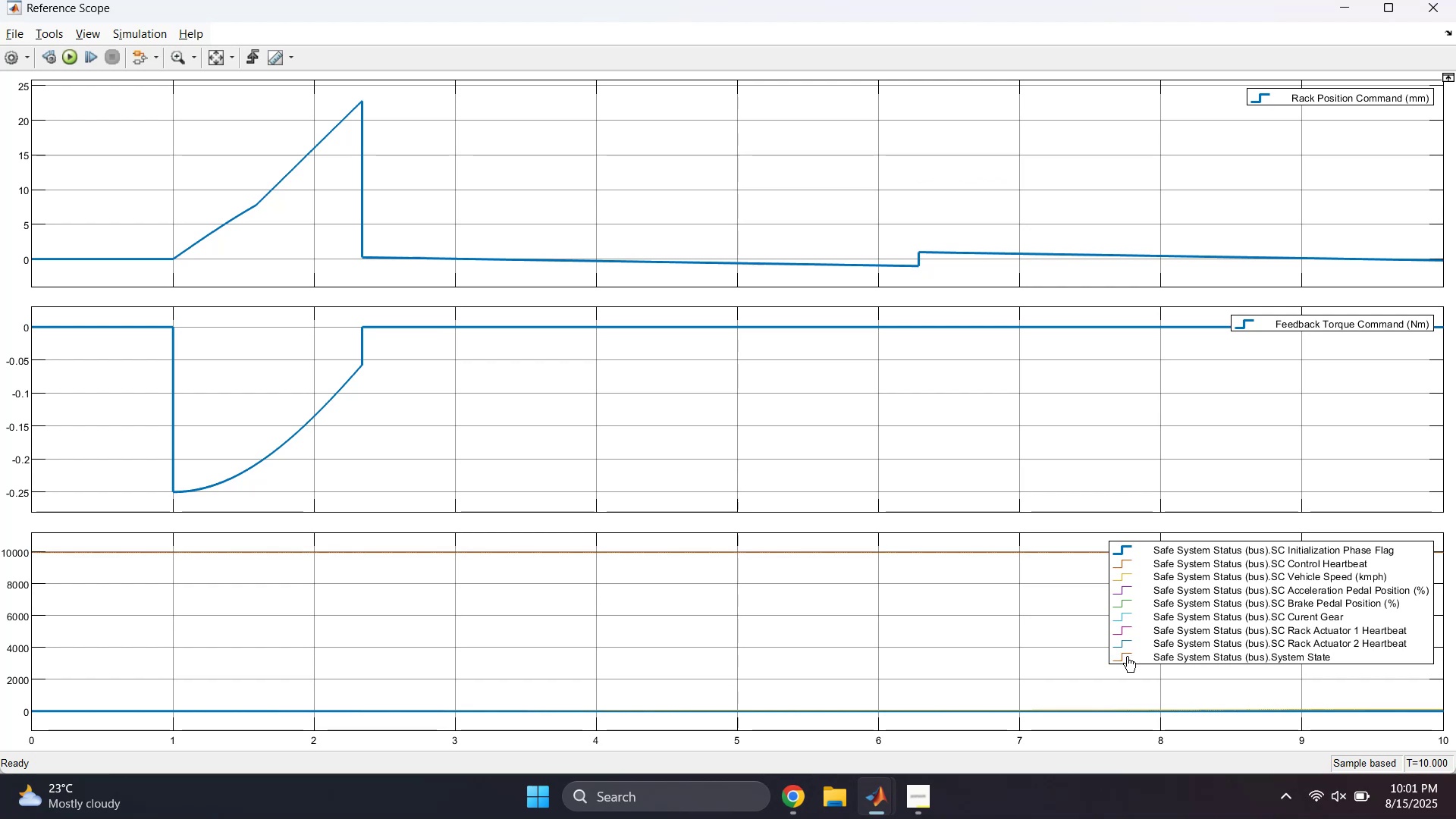 
left_click([1127, 656])
 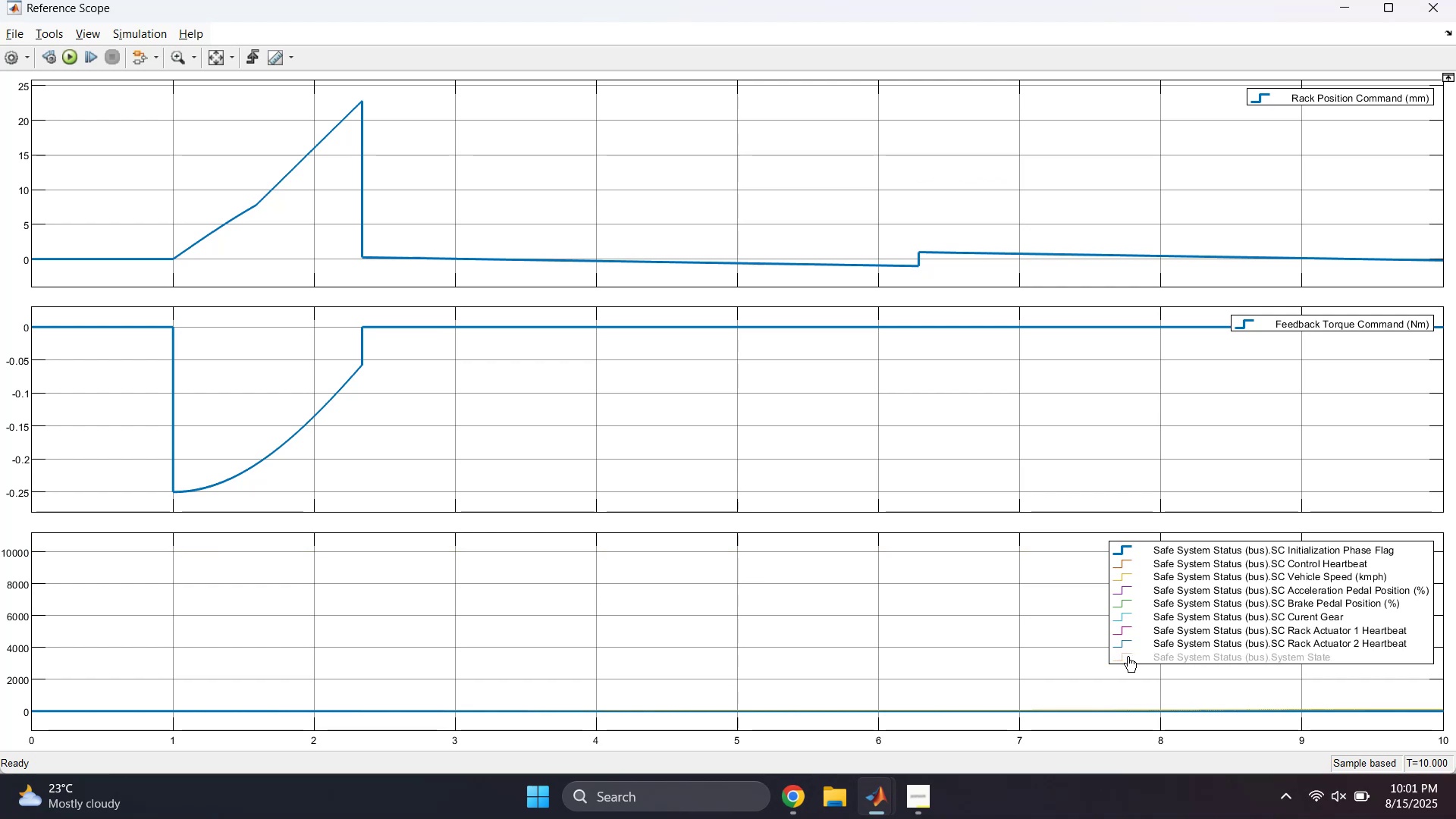 
double_click([1128, 655])
 